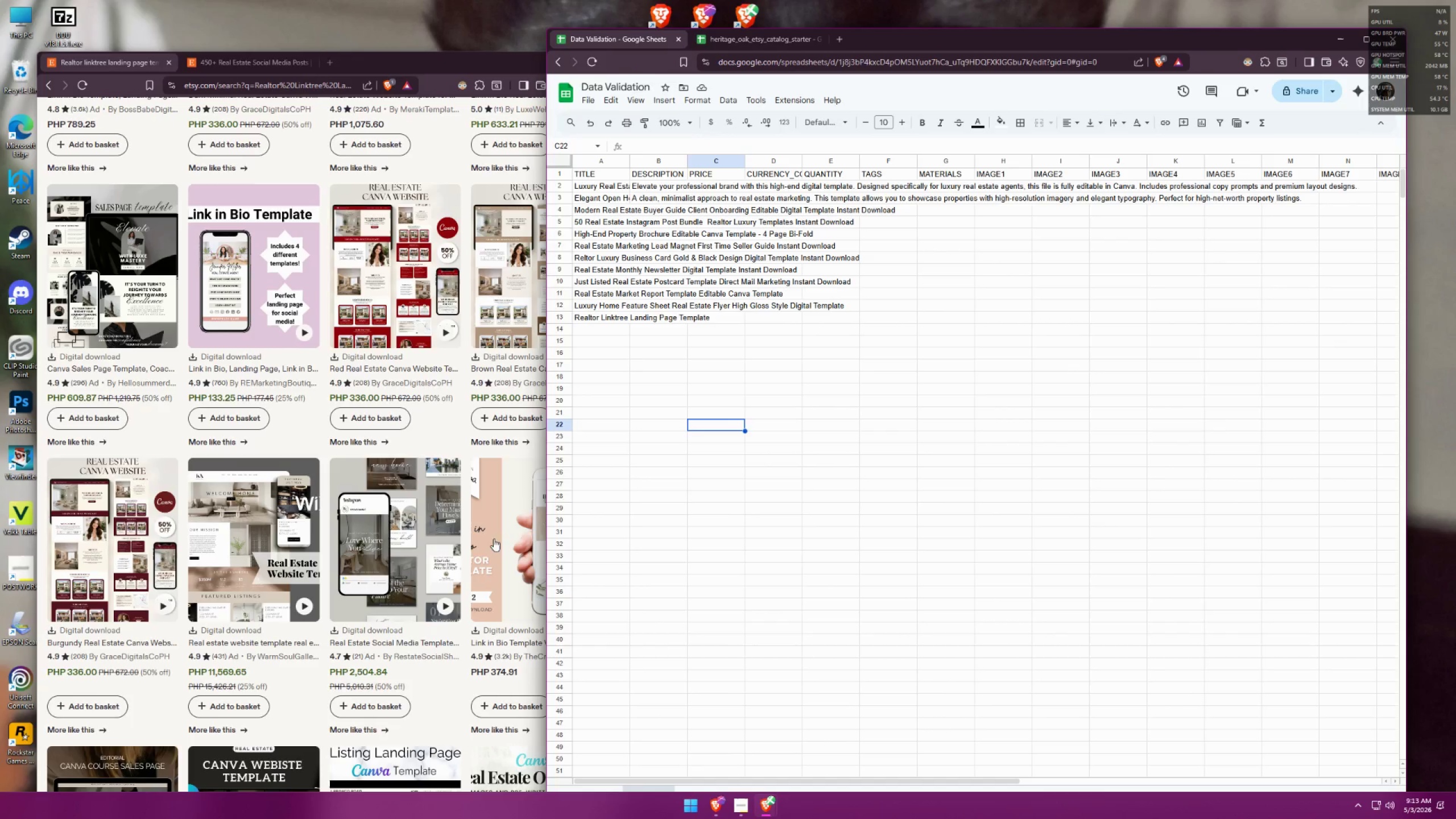 
middle_click([406, 643])
 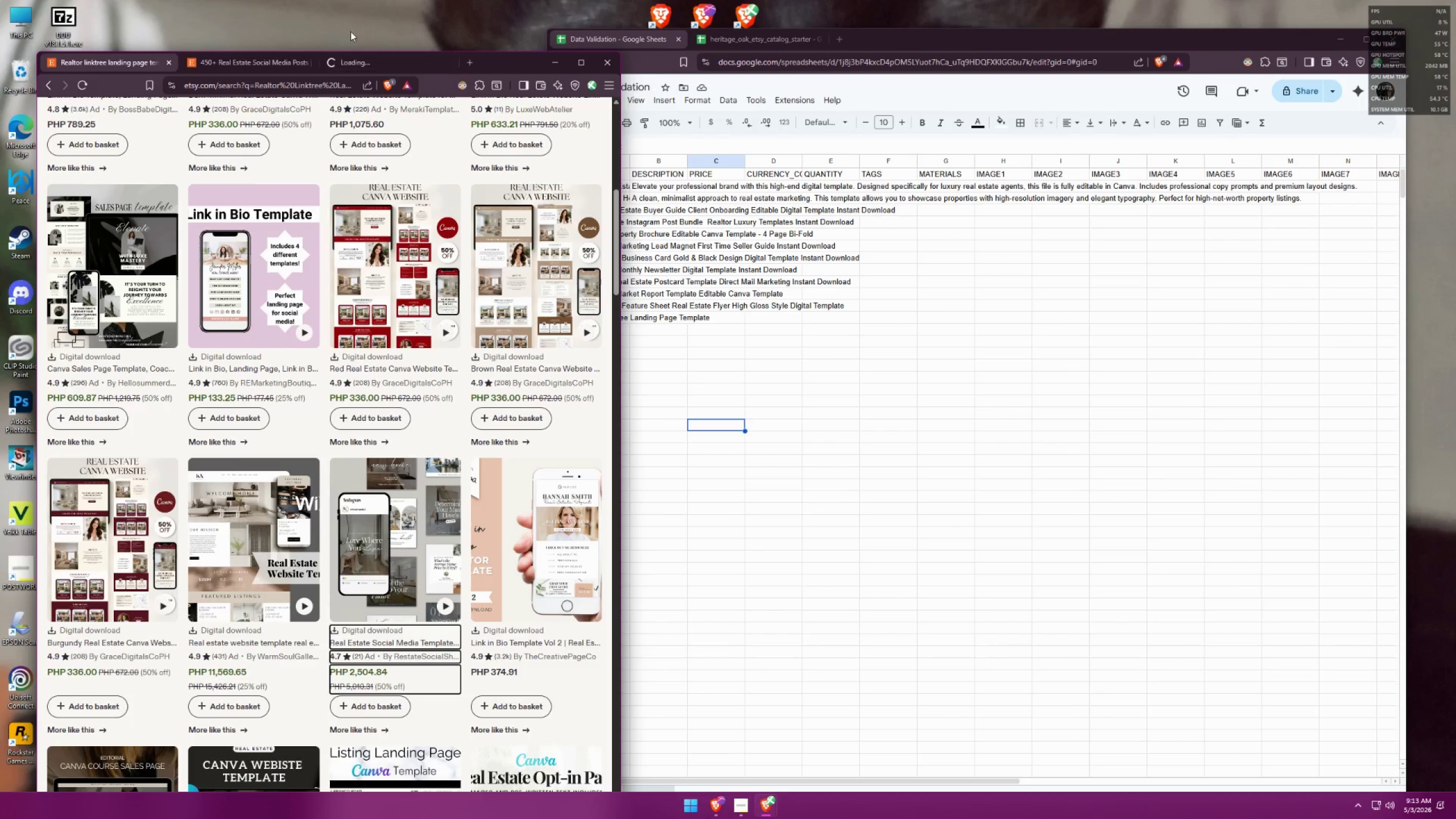 
left_click([353, 56])
 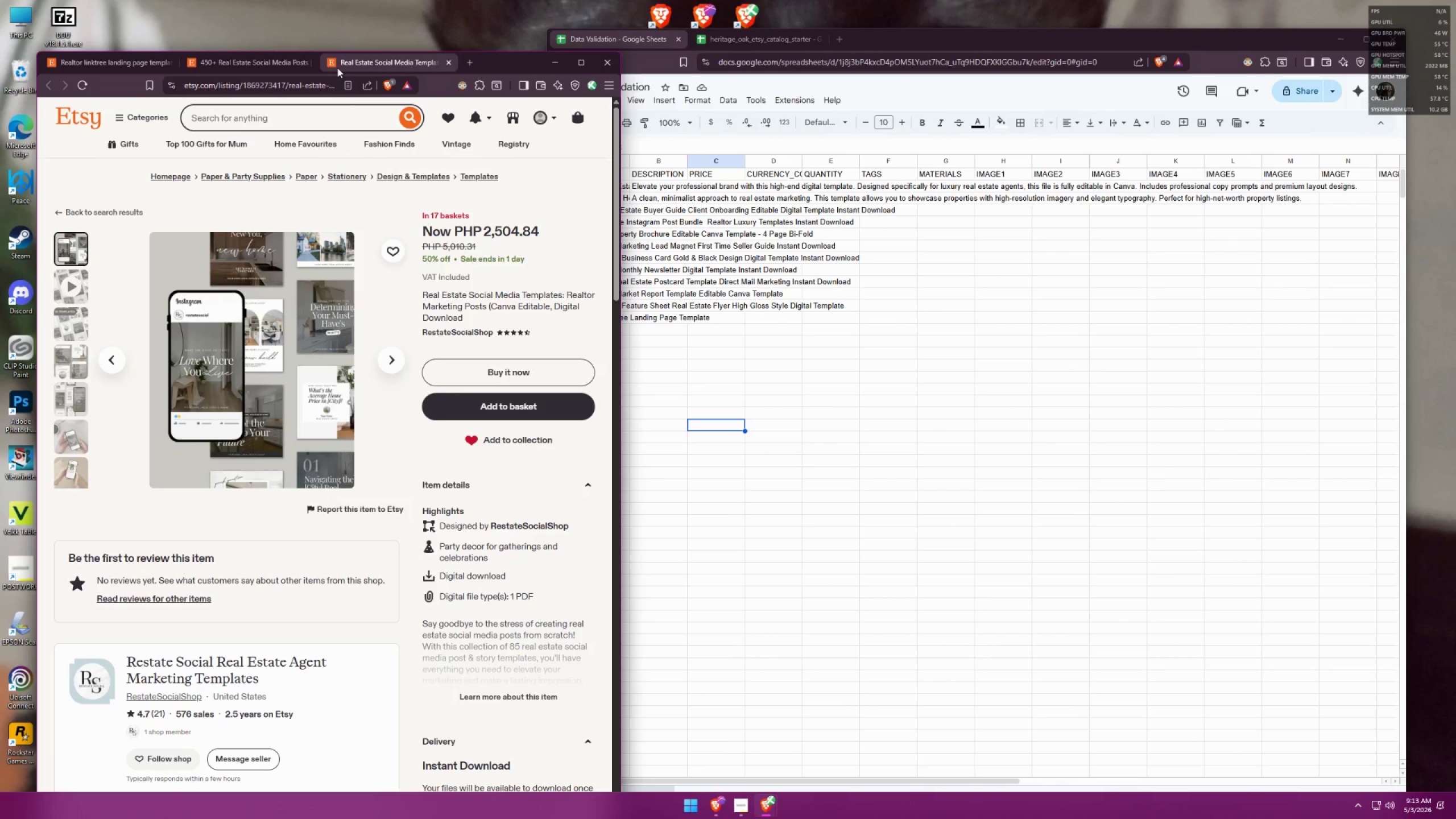 
wait(5.86)
 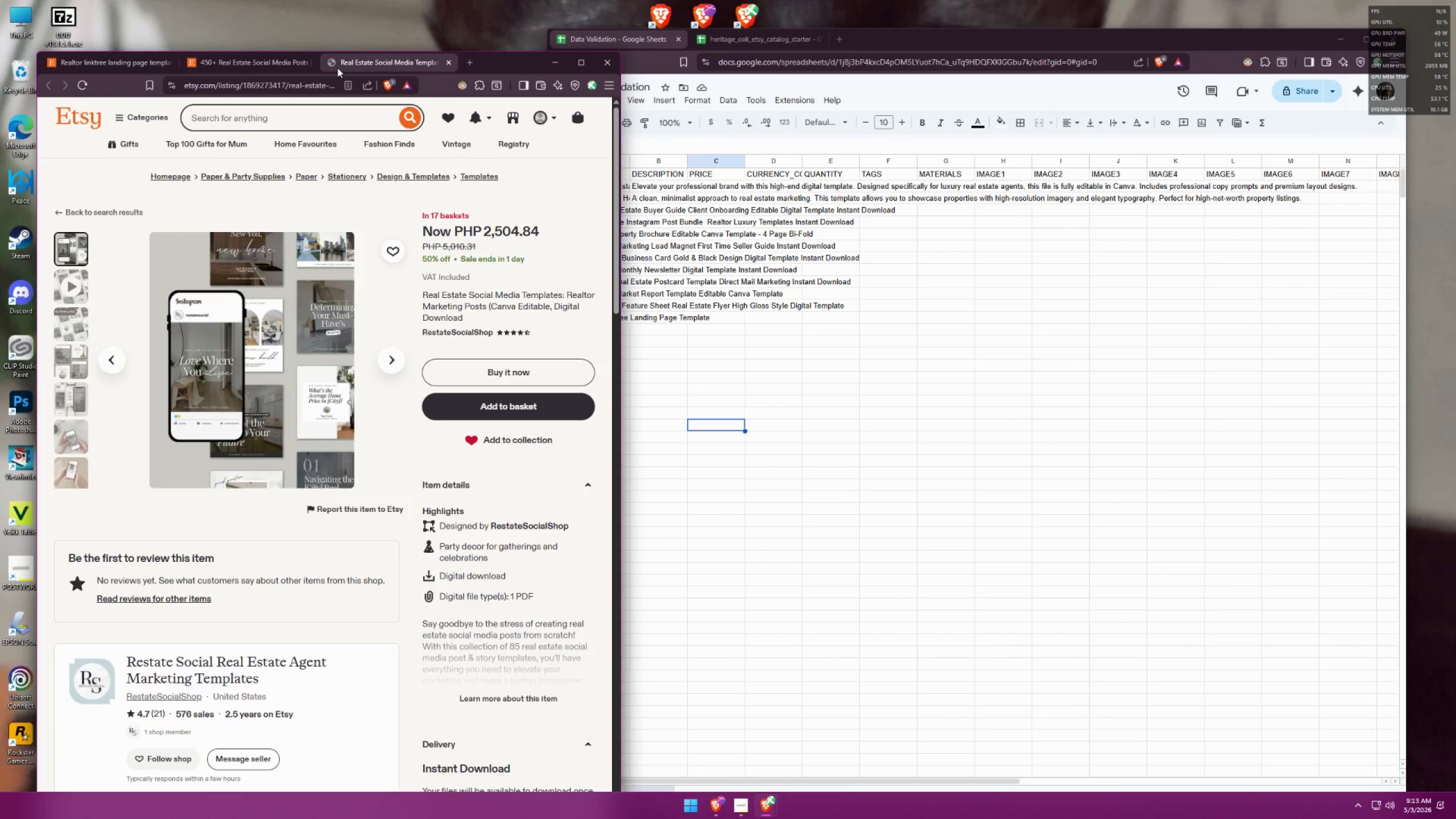 
left_click([91, 59])
 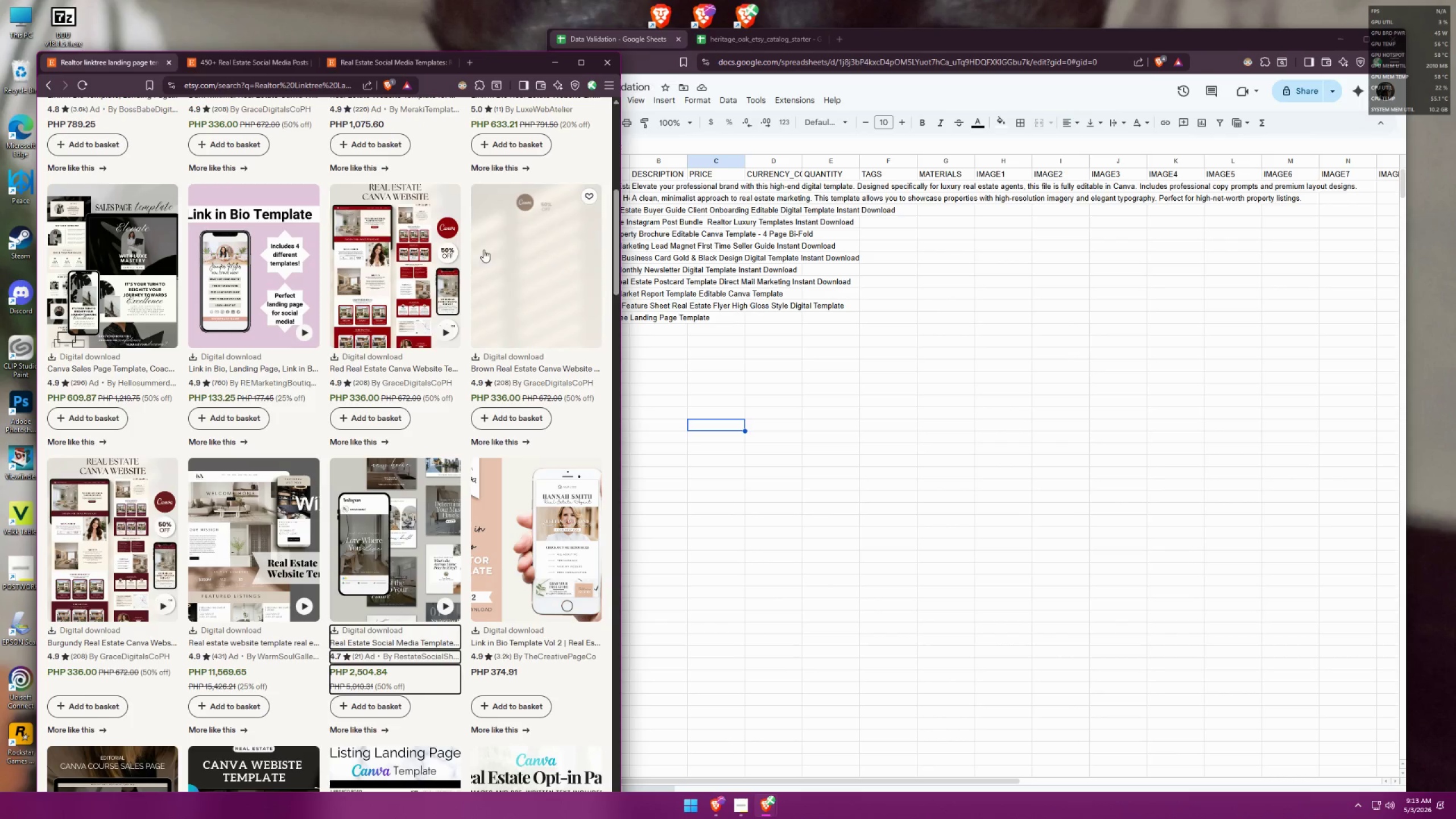 
left_click([667, 388])
 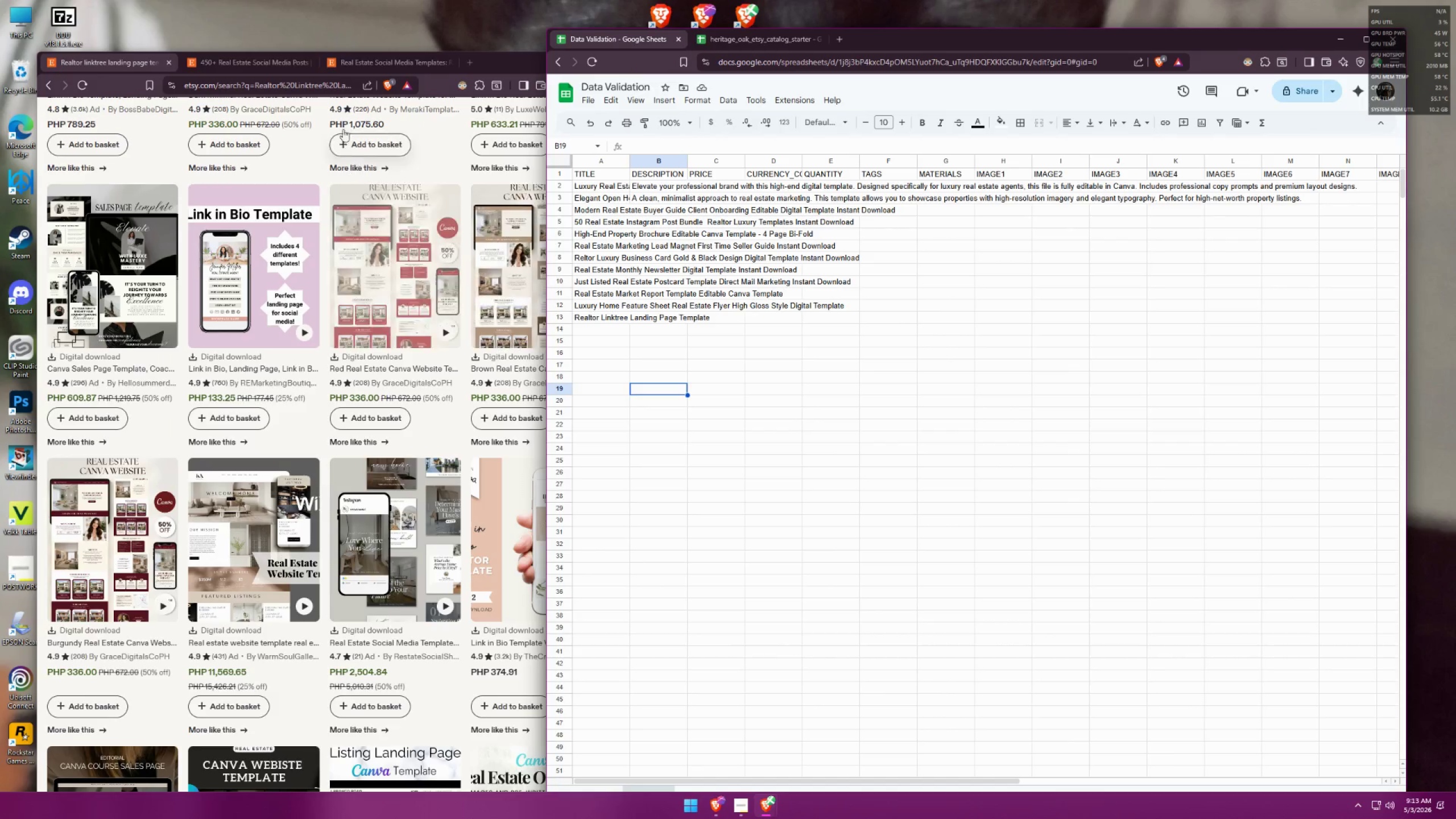 
scroll: coordinate [292, 210], scroll_direction: up, amount: 17.0
 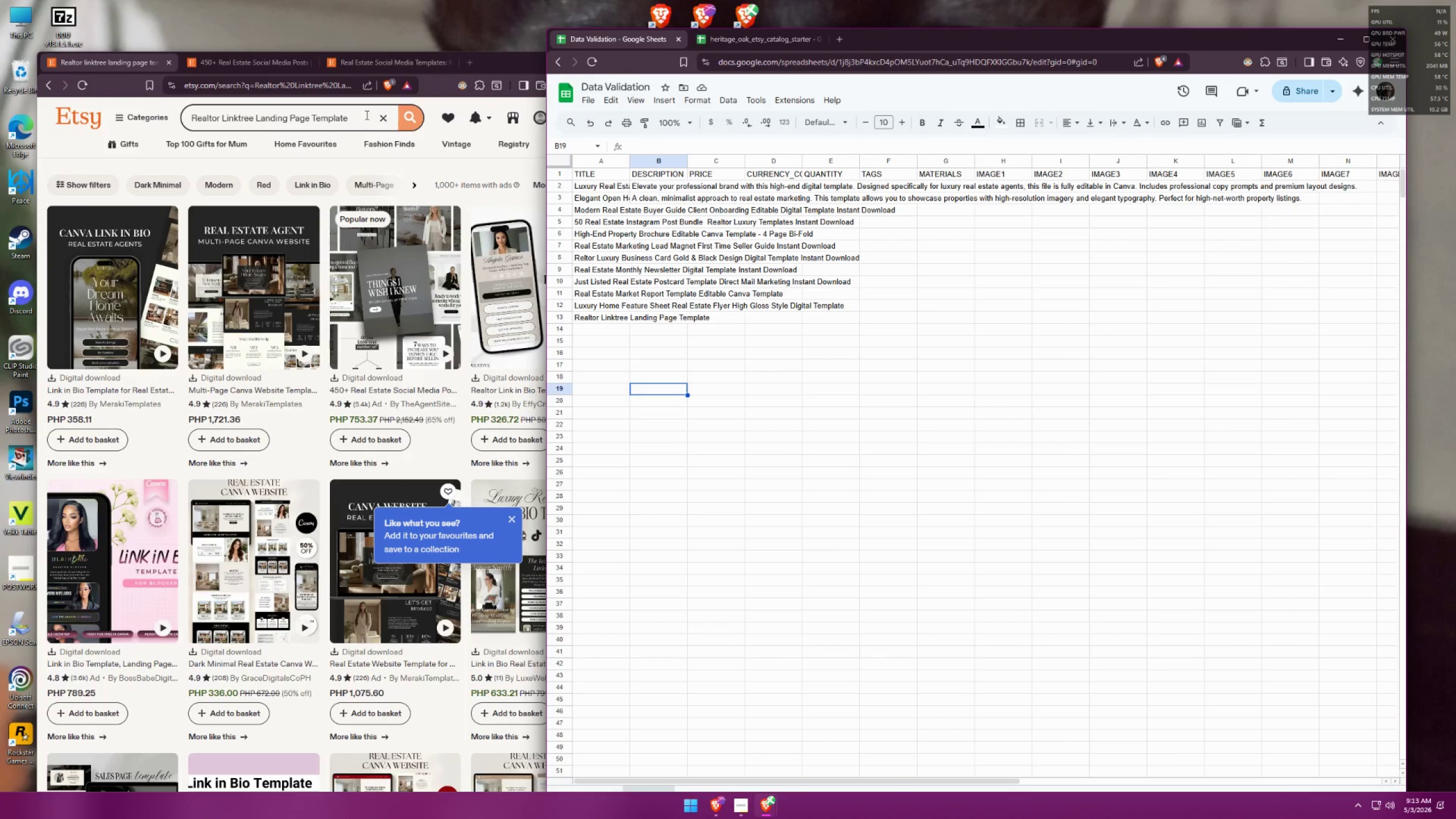 
left_click([387, 113])
 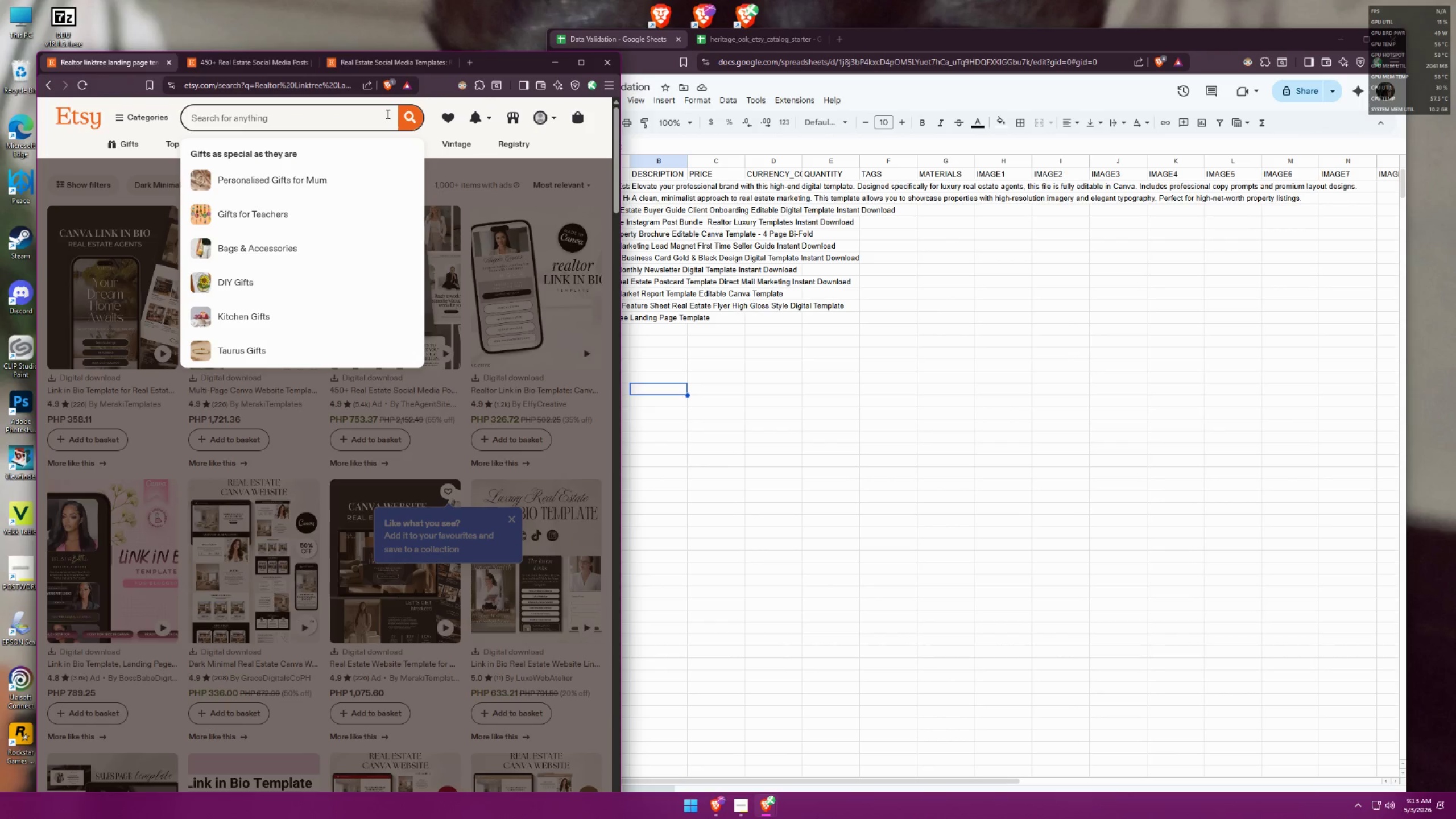 
type(real sd)
key(Backspace)
key(Backspace)
type(estate linktree)
 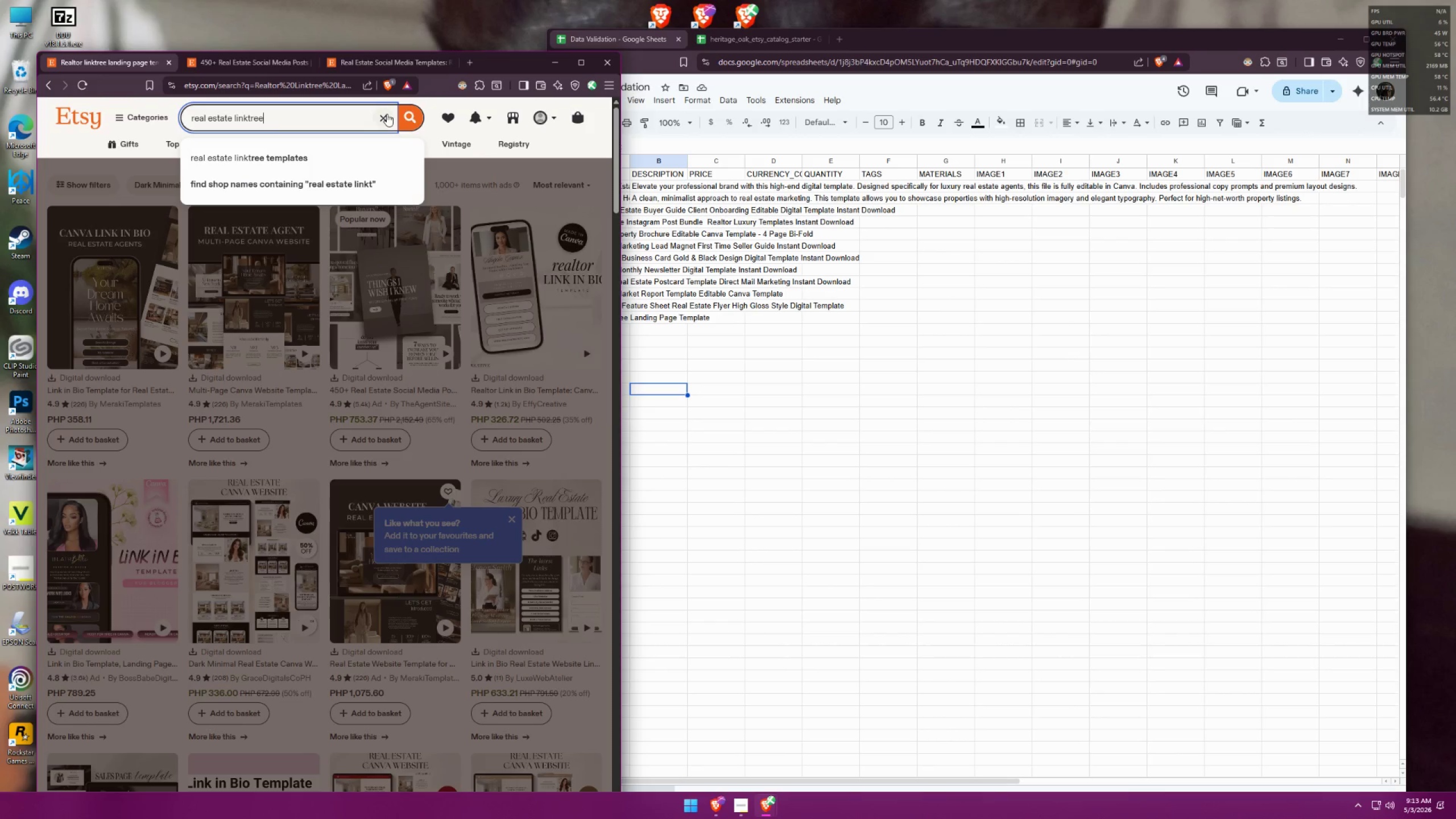 
key(Enter)
 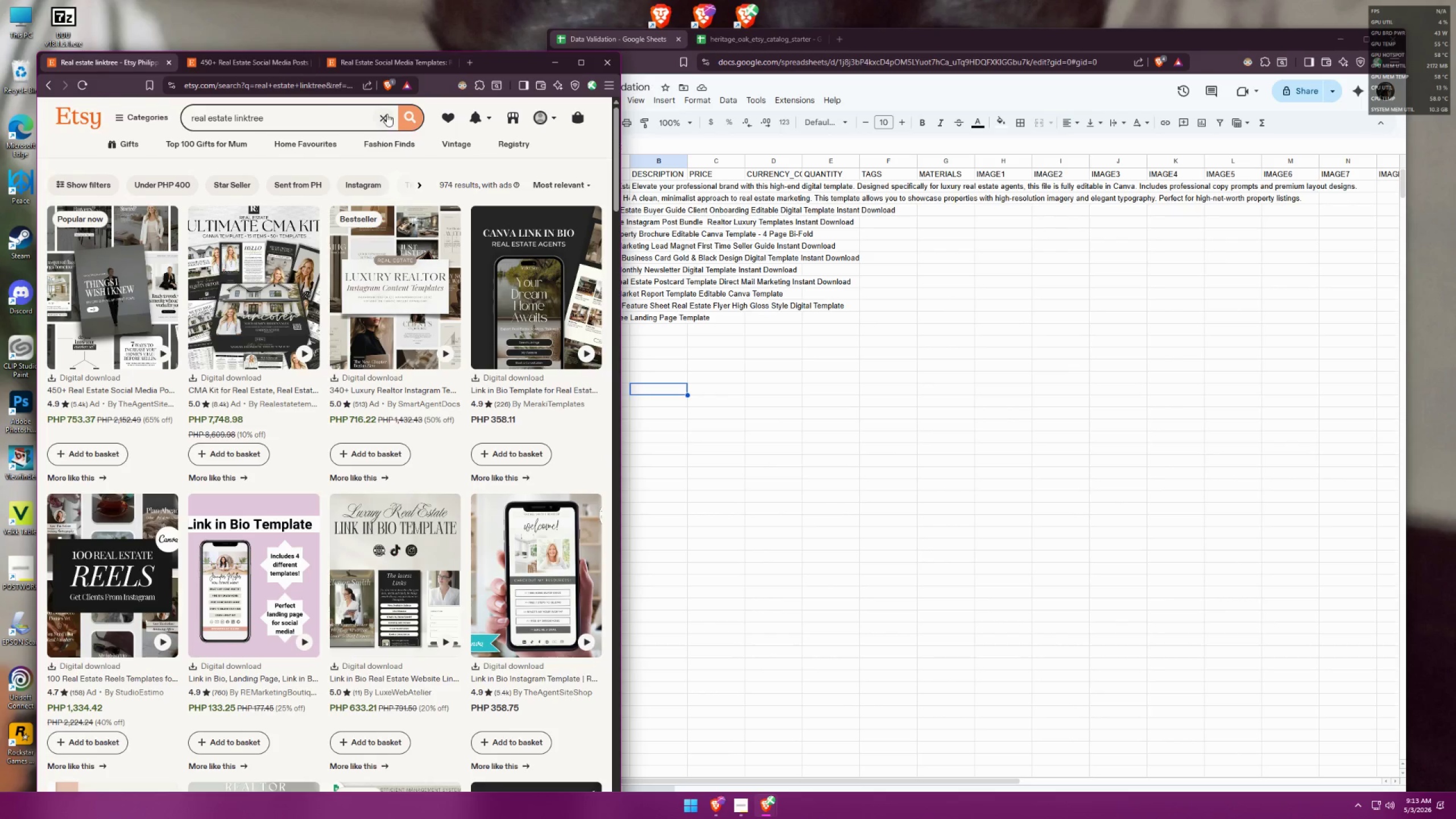 
wait(6.58)
 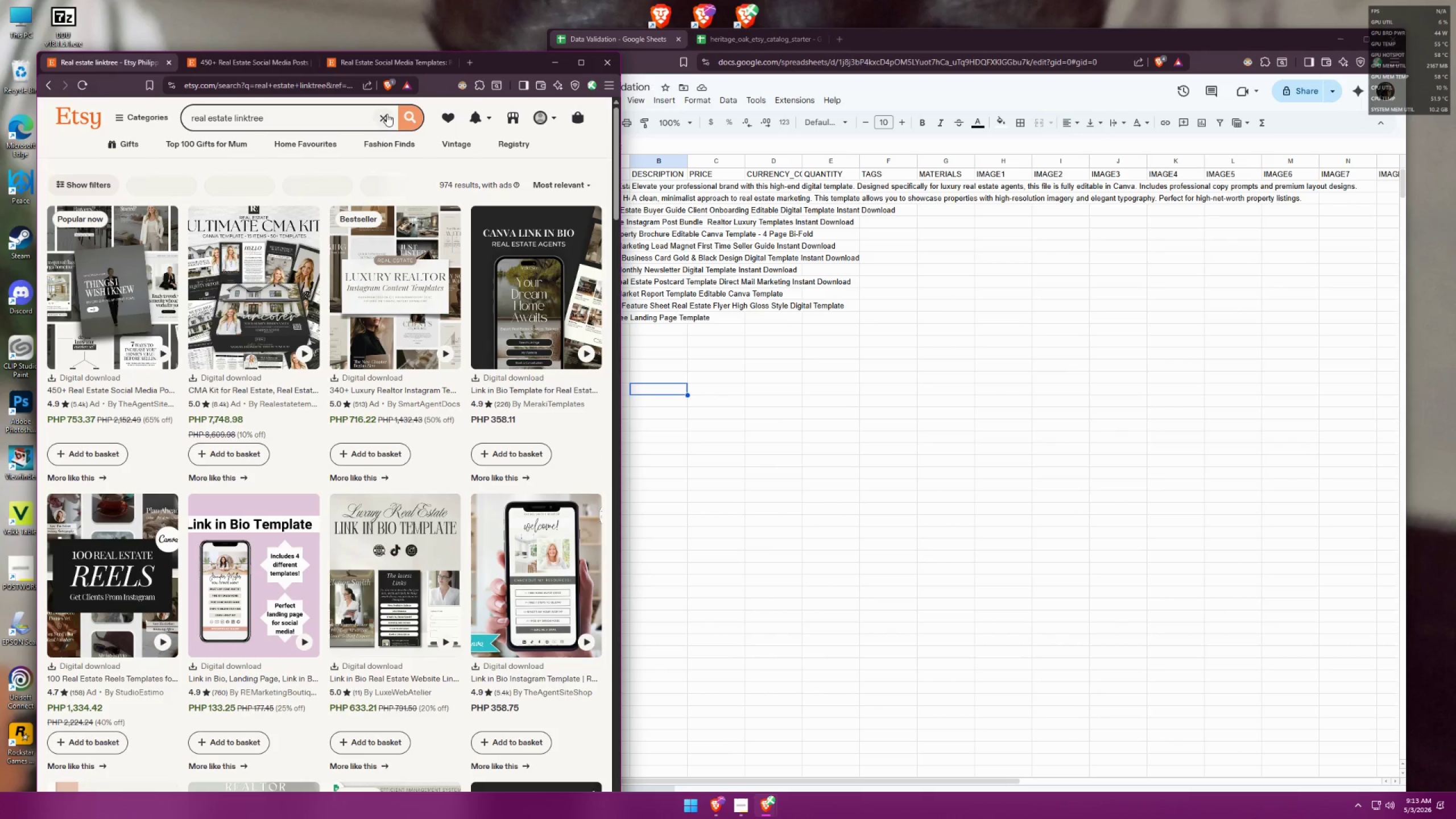 
left_click([690, 370])
 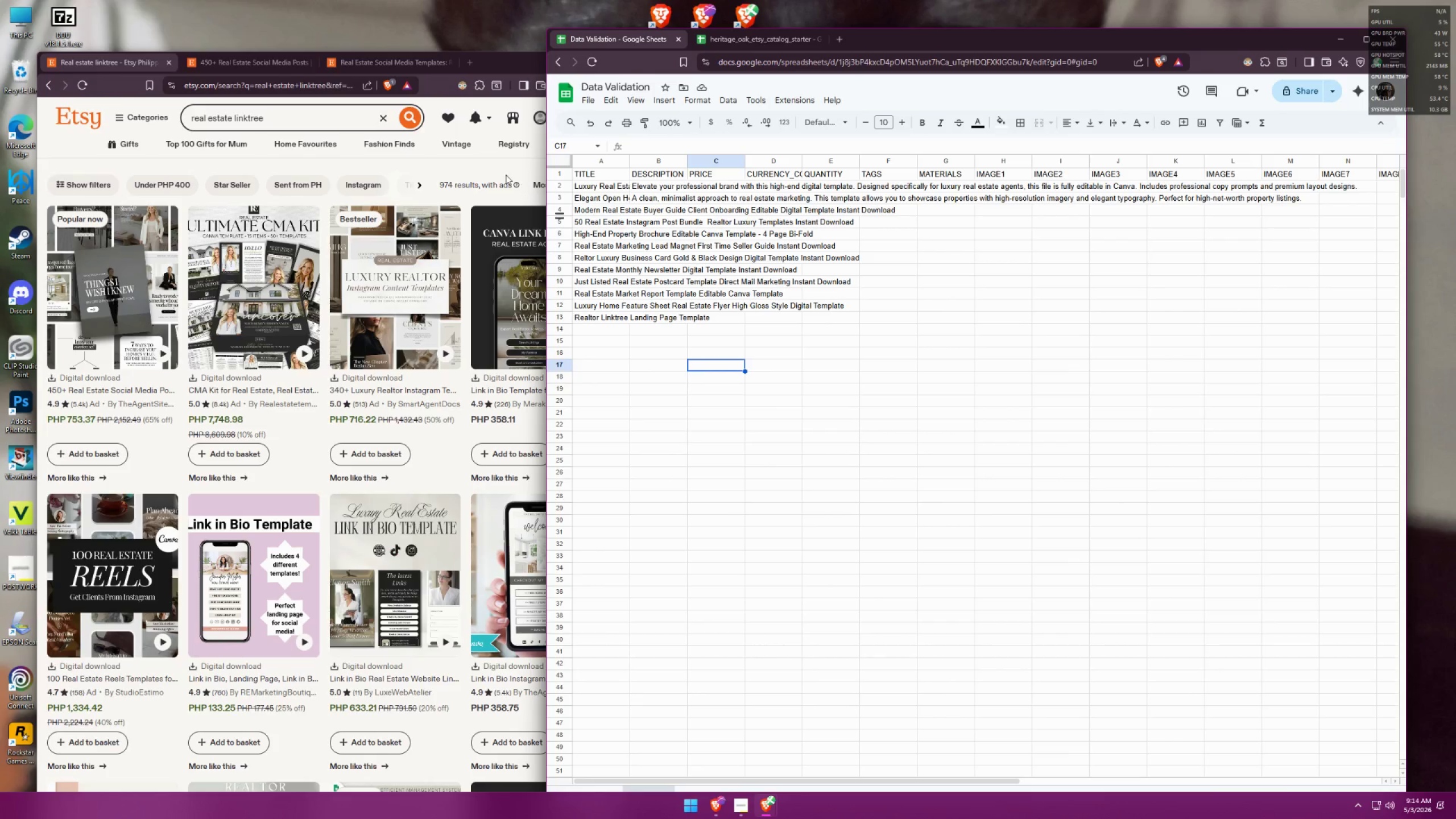 
left_click([444, 162])
 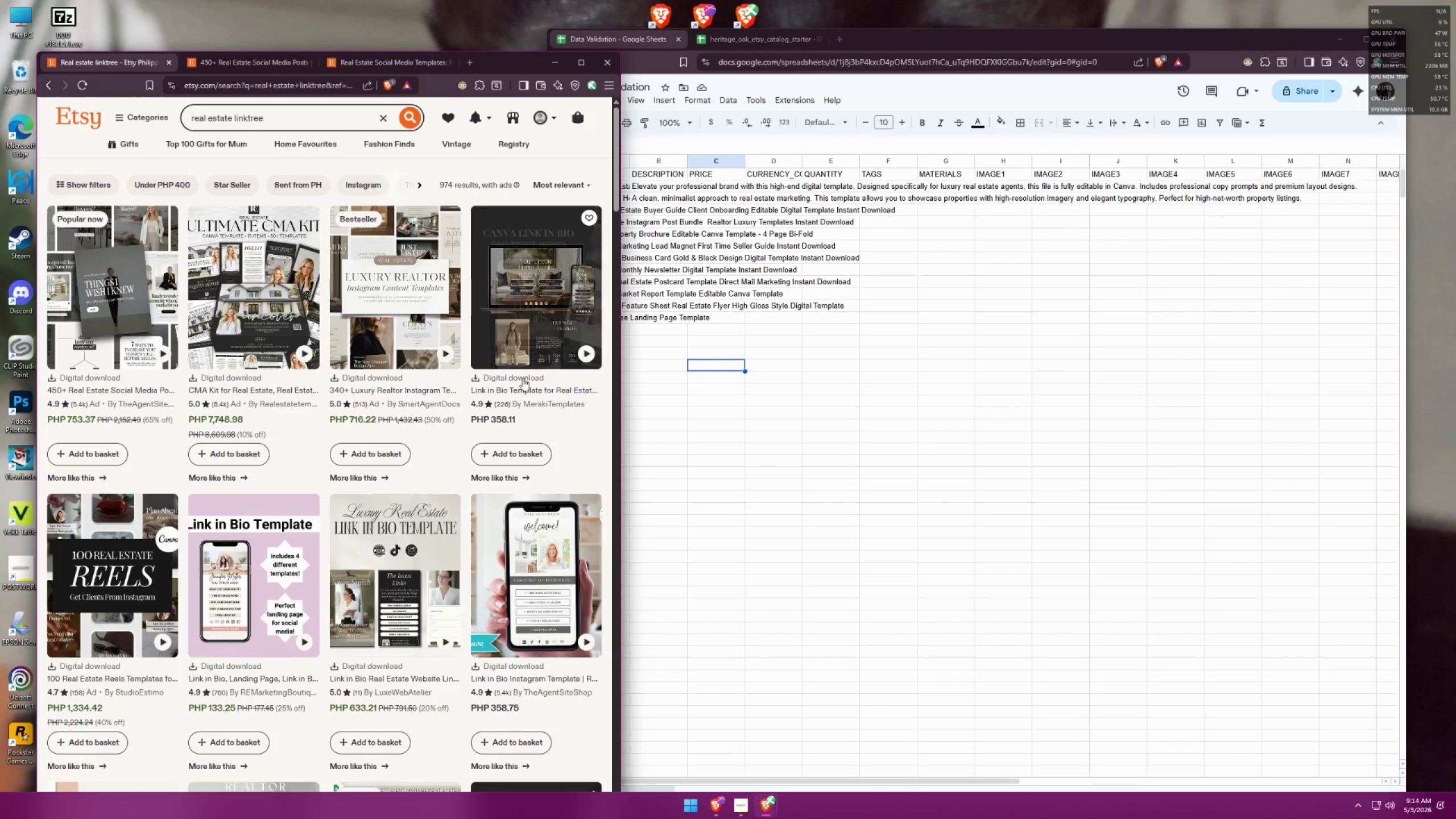 
middle_click([520, 388])
 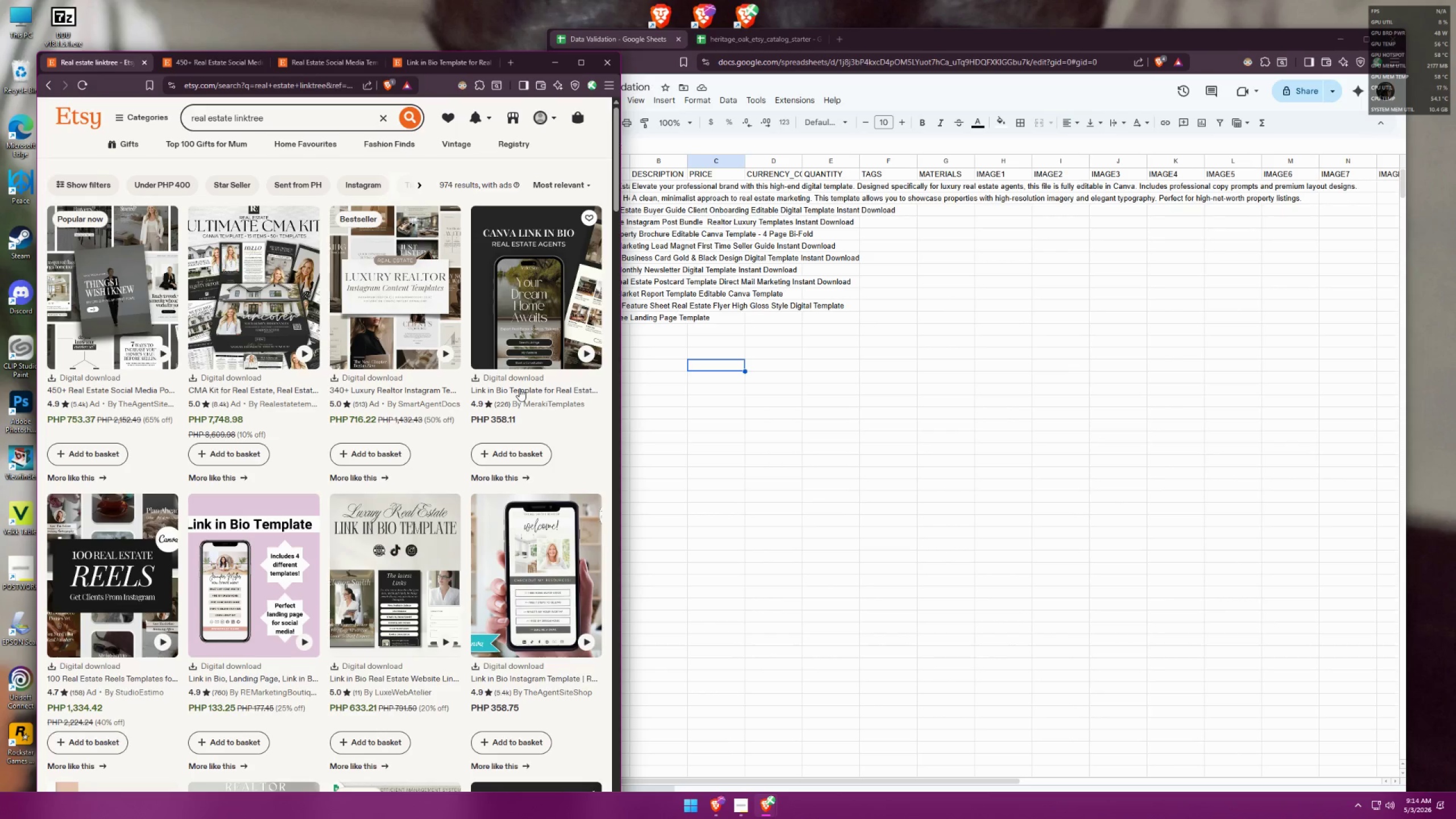 
wait(9.32)
 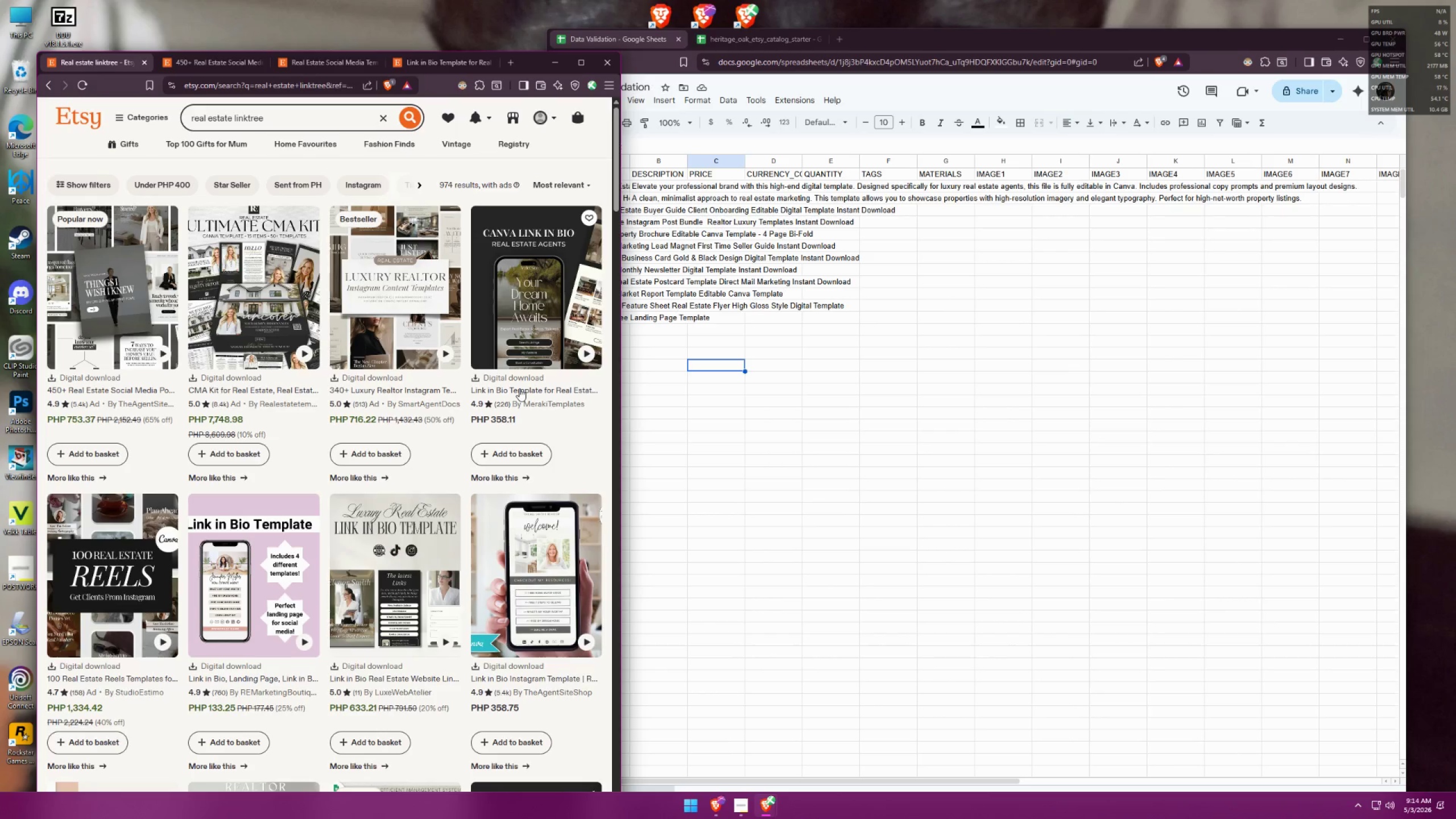 
left_click([700, 378])
 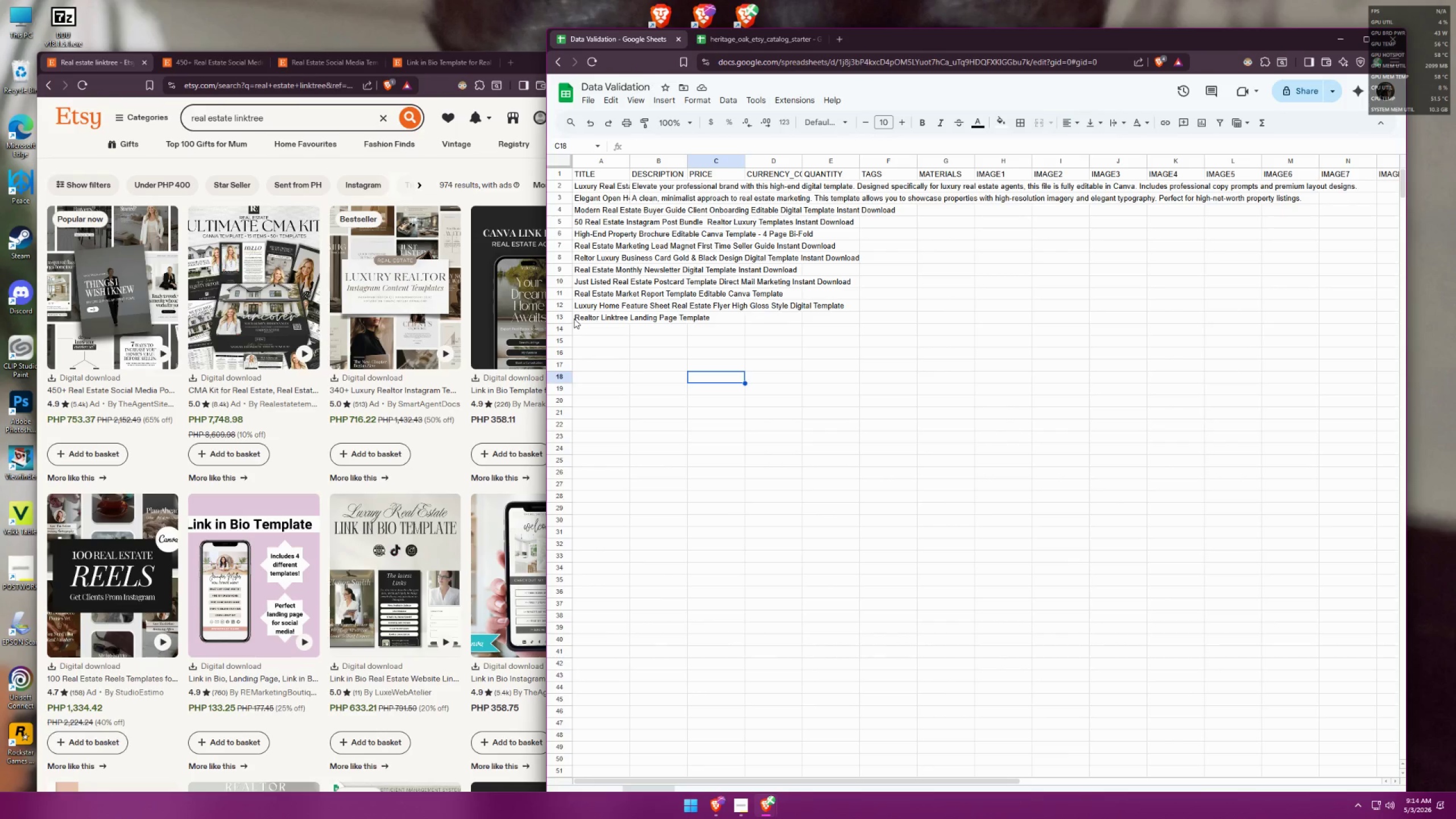 
double_click([580, 318])
 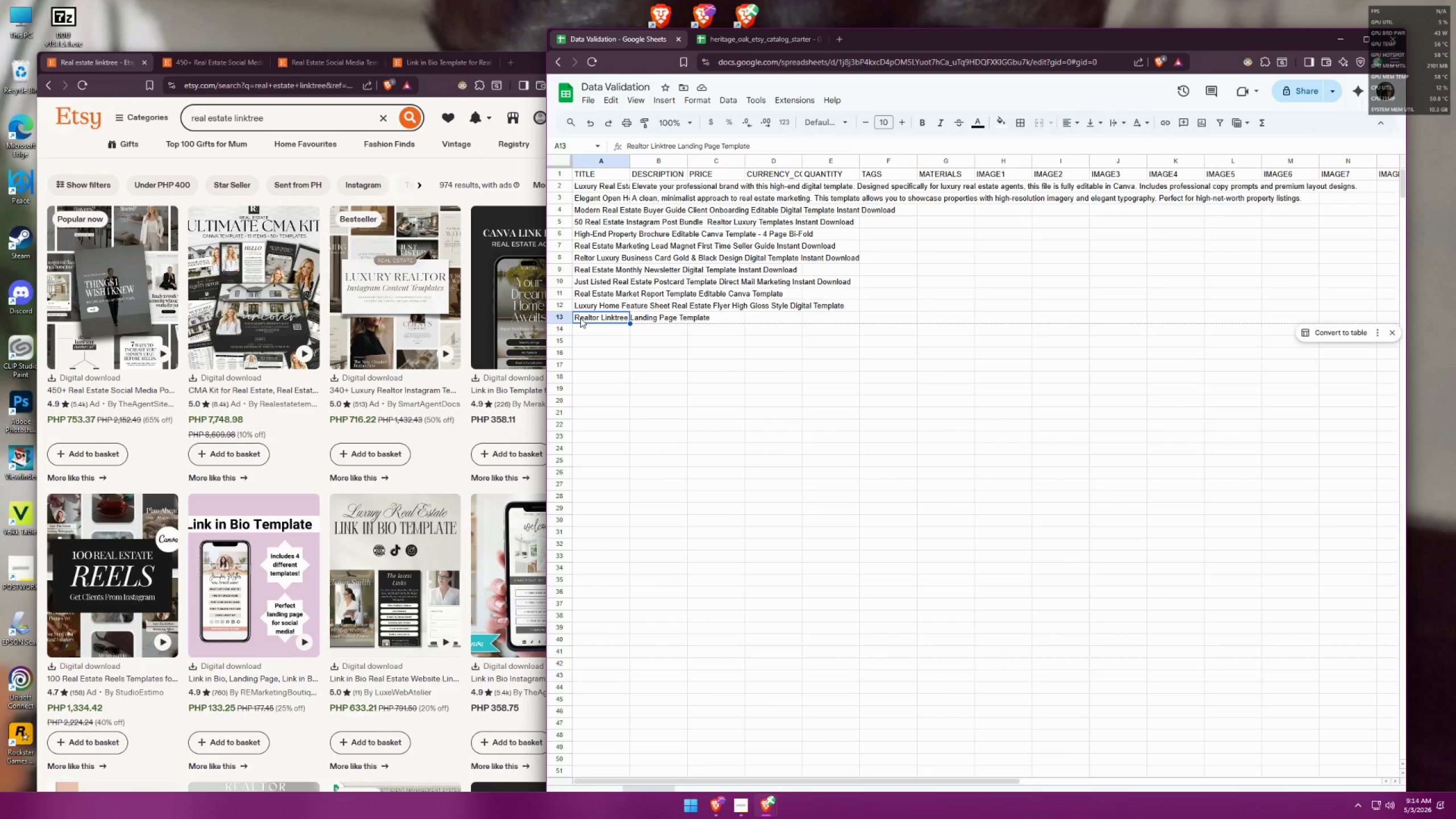 
triple_click([580, 318])
 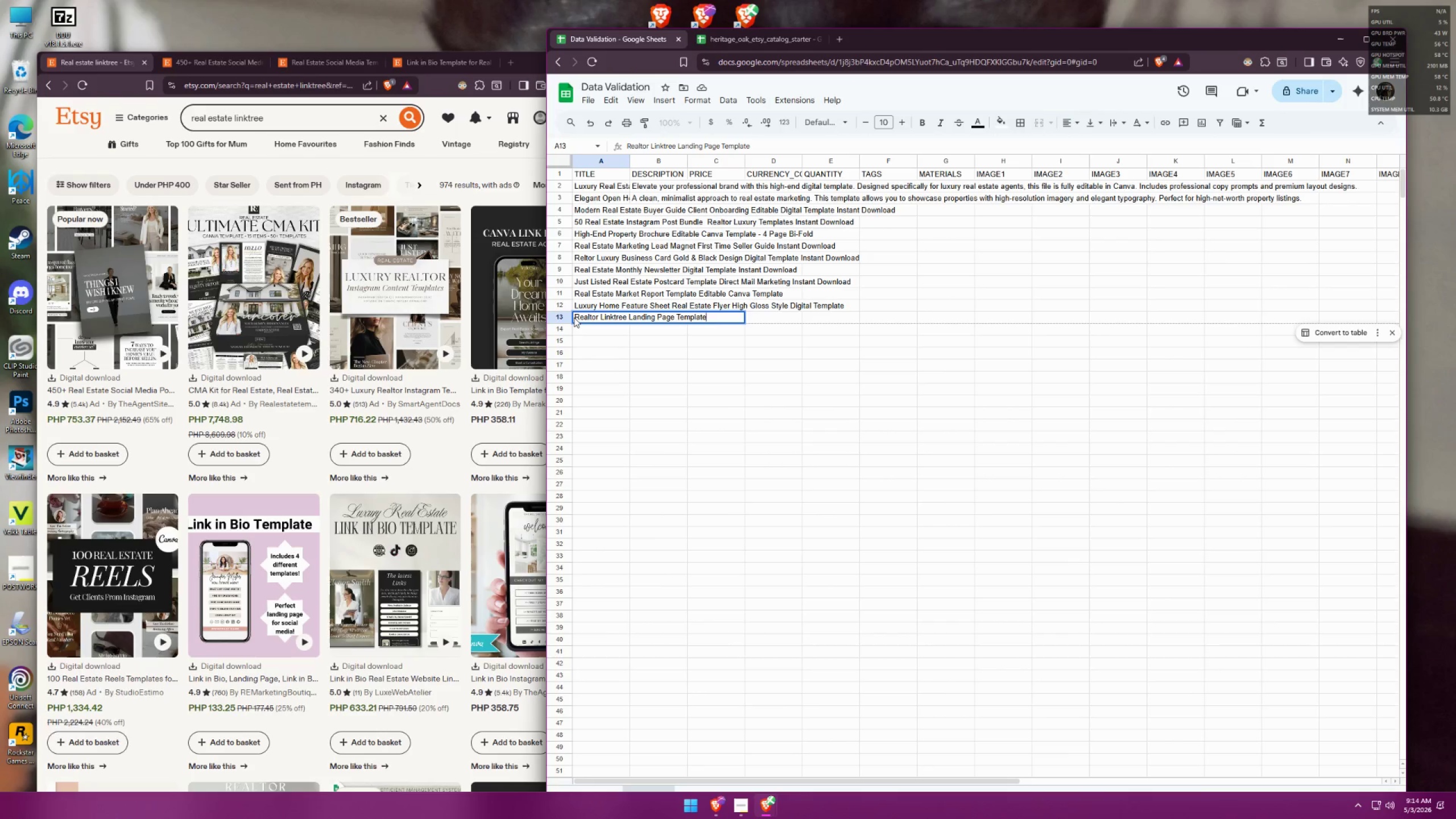 
left_click([574, 317])
 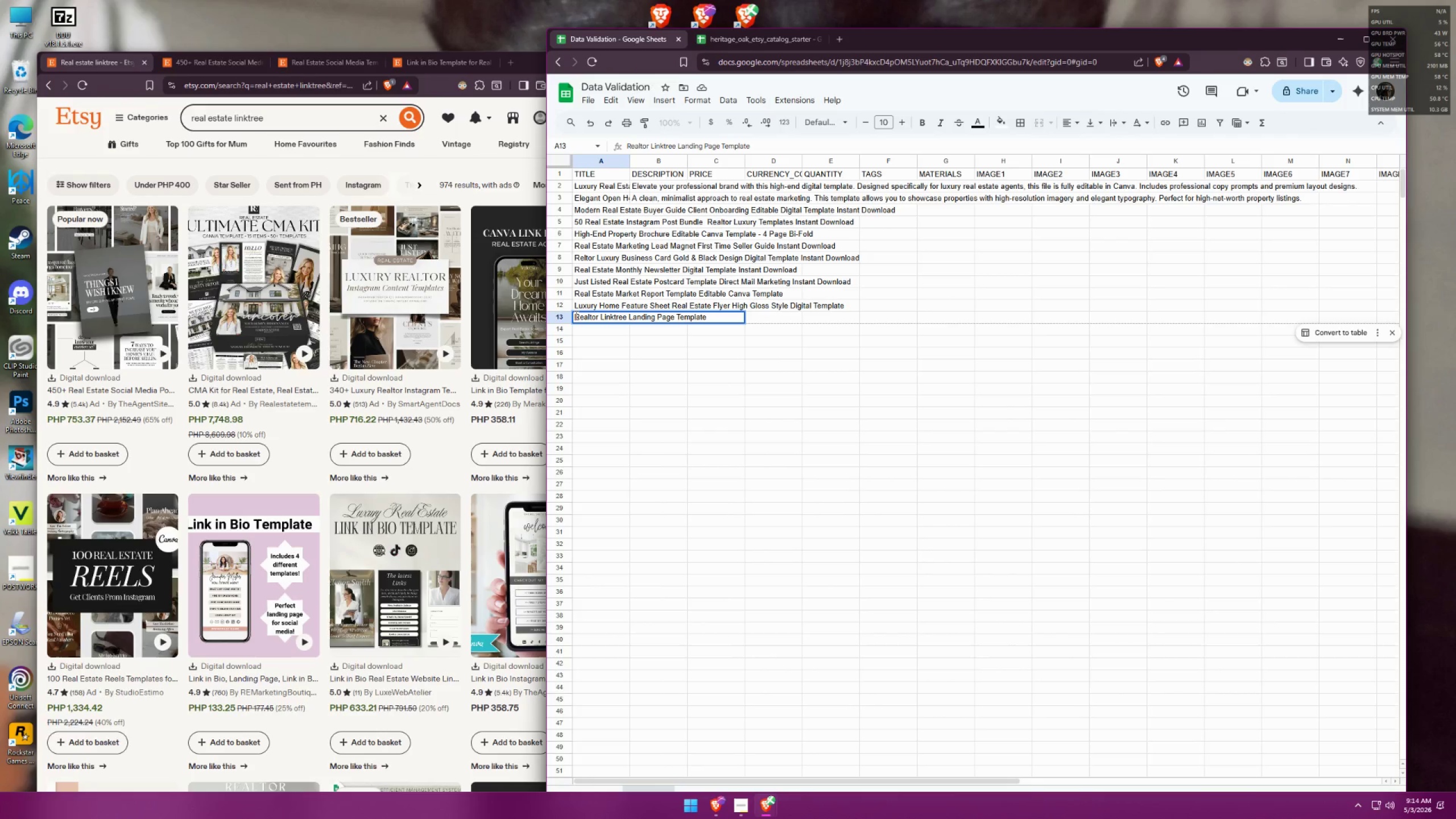 
left_click([575, 315])
 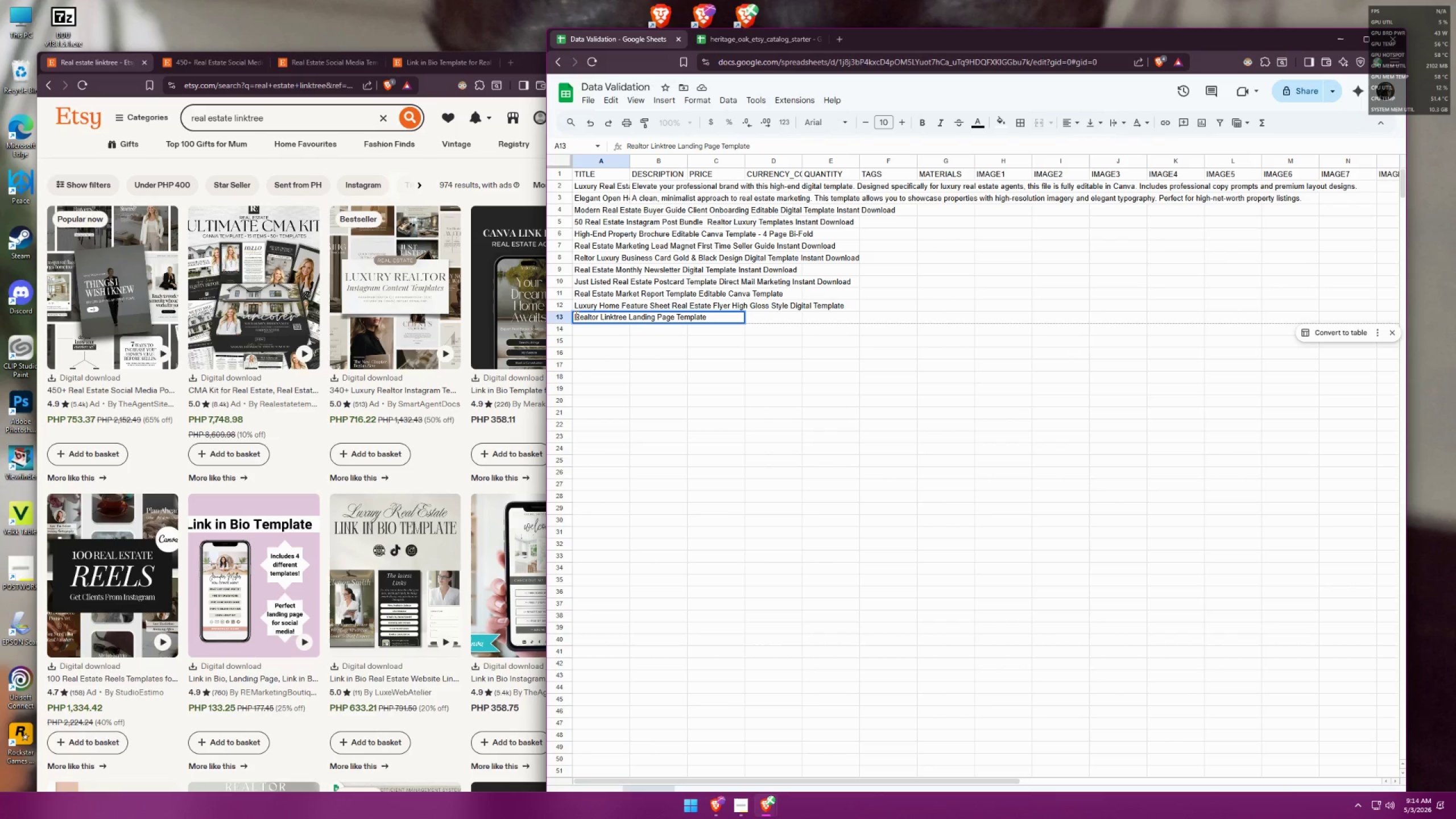 
type(Li)
key(Backspace)
key(Backspace)
key(Backspace)
type(e)
 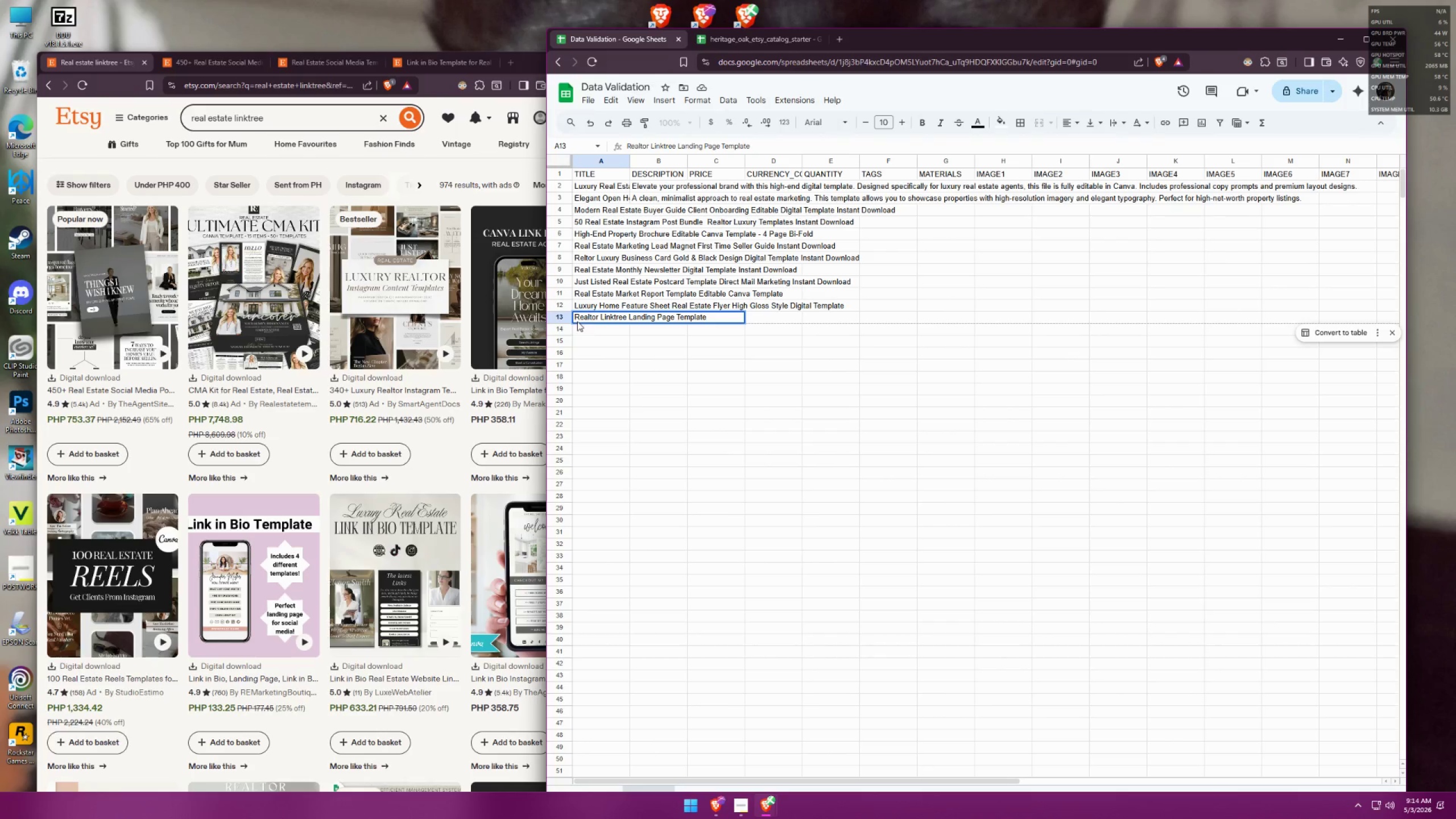 
left_click([574, 319])
 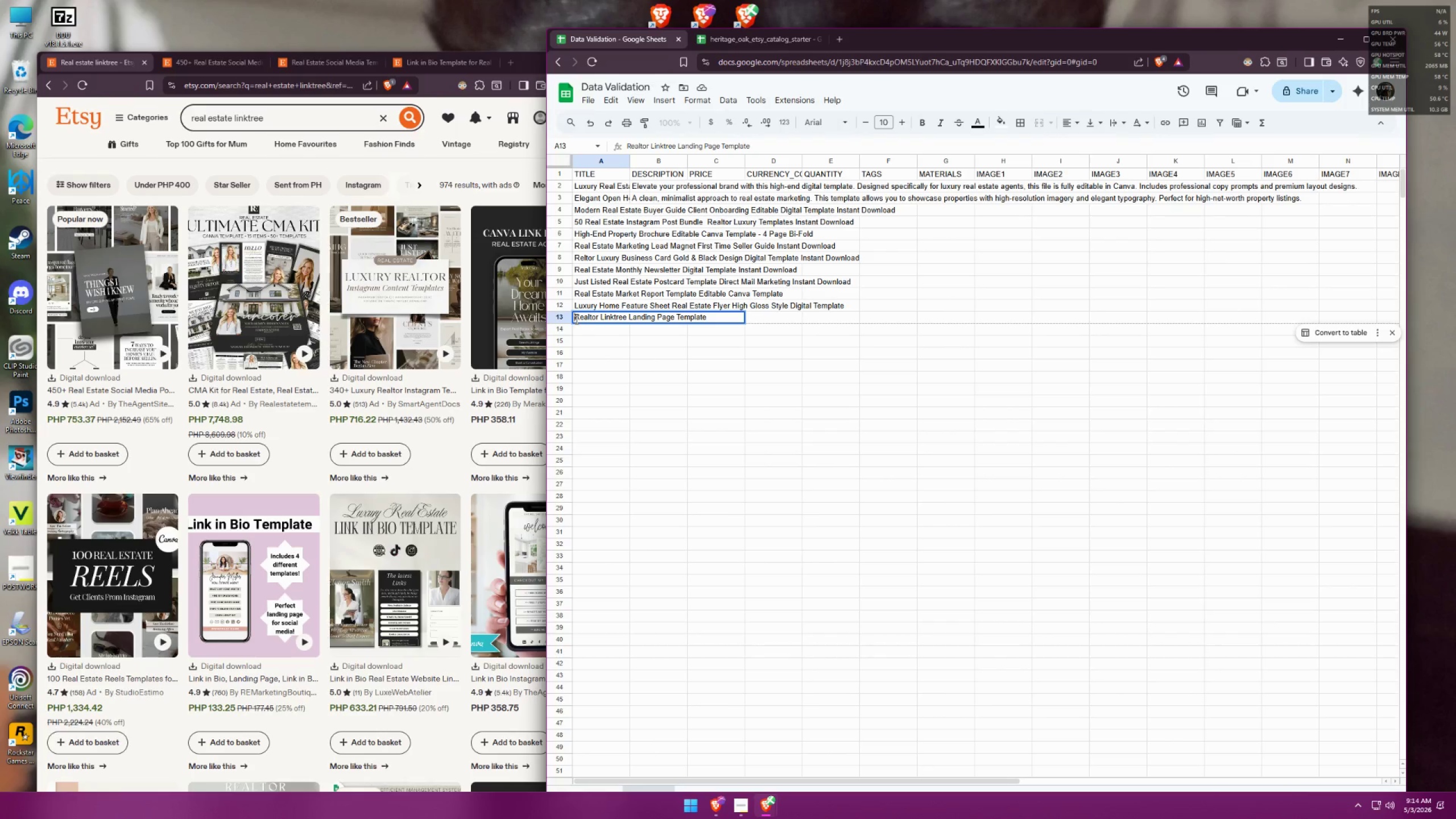 
type(Link in Bio )
 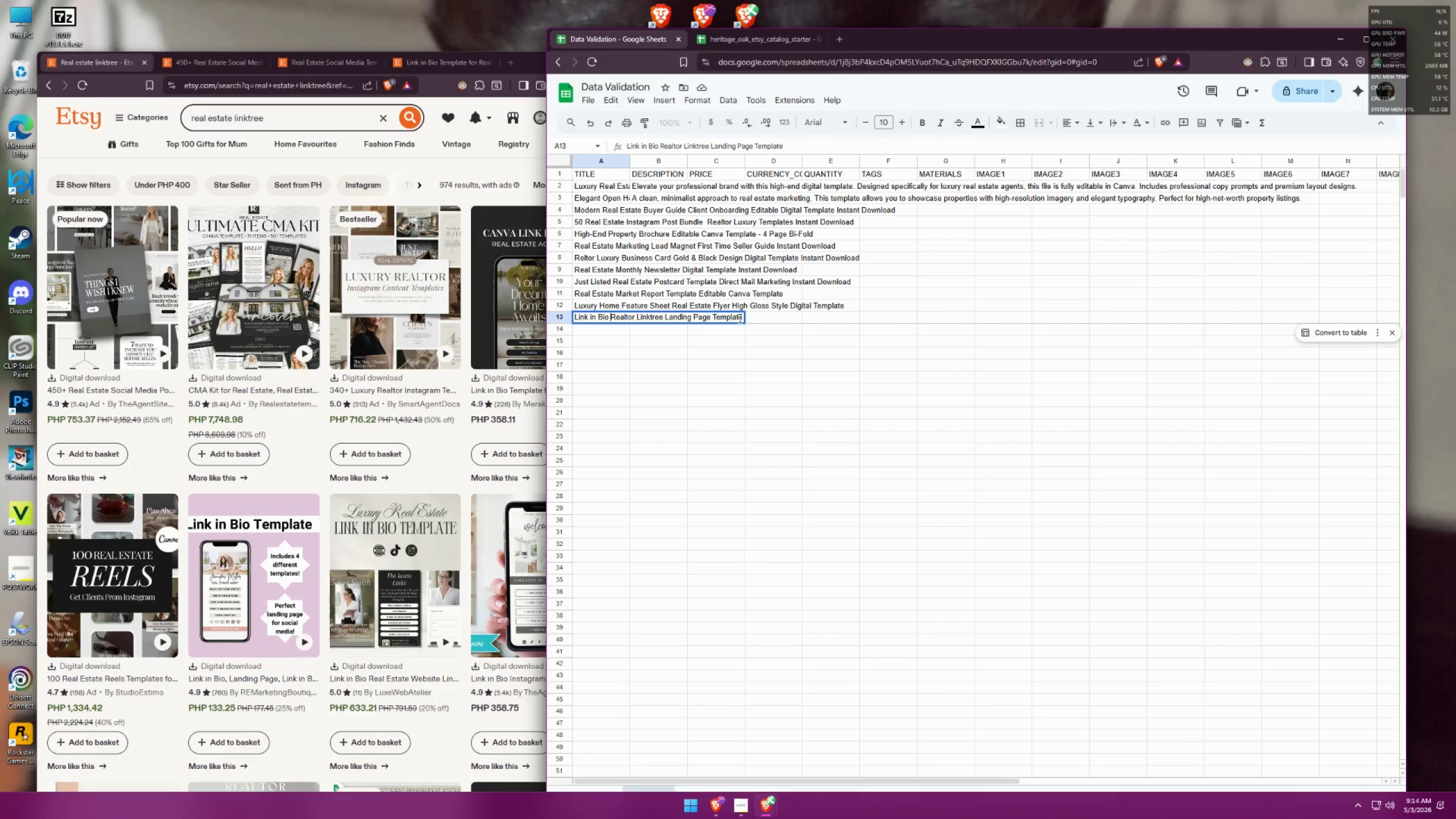 
left_click([711, 316])
 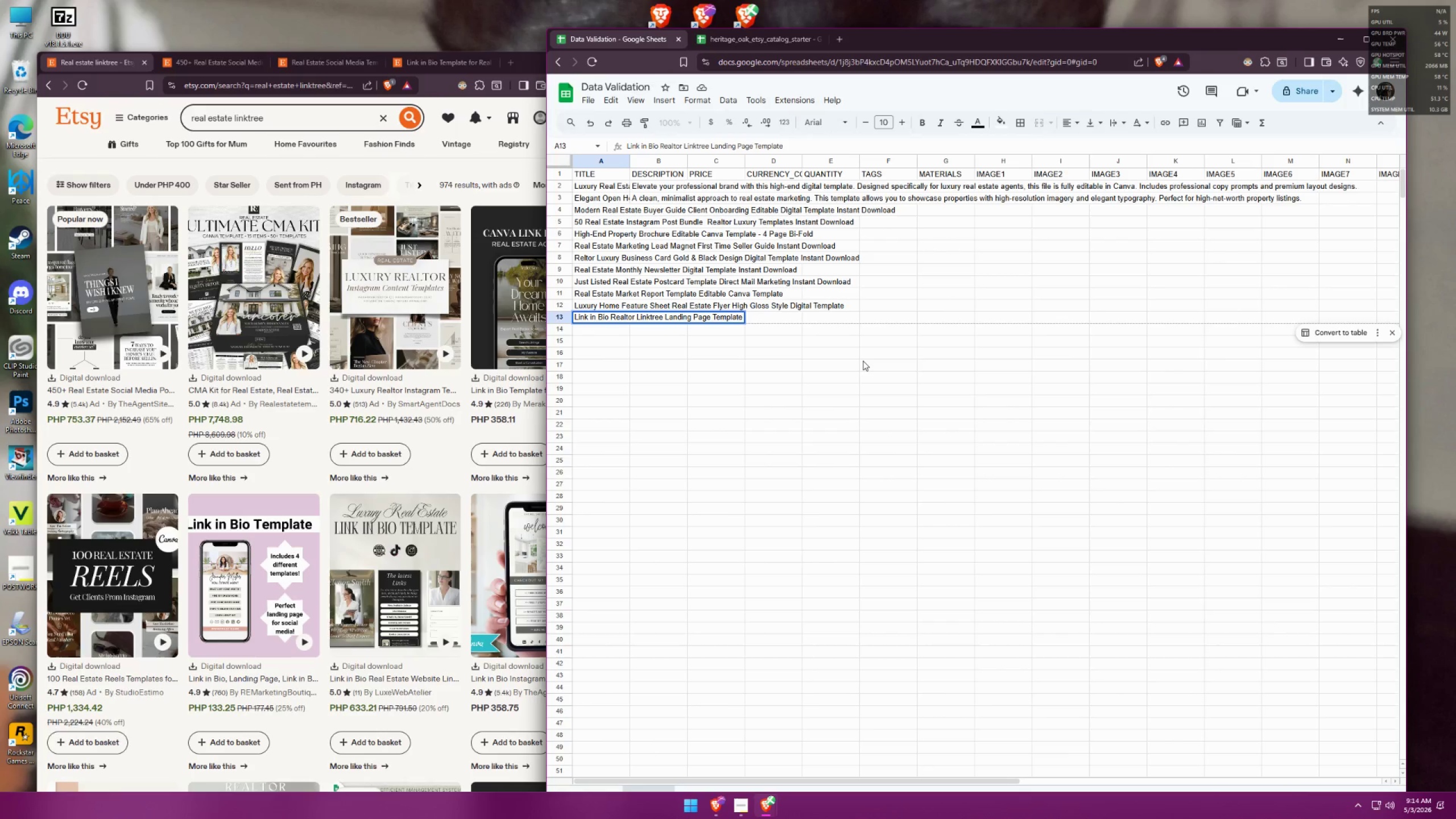 
type( Dogo)
key(Backspace)
key(Backspace)
key(Backspace)
type(igital)
 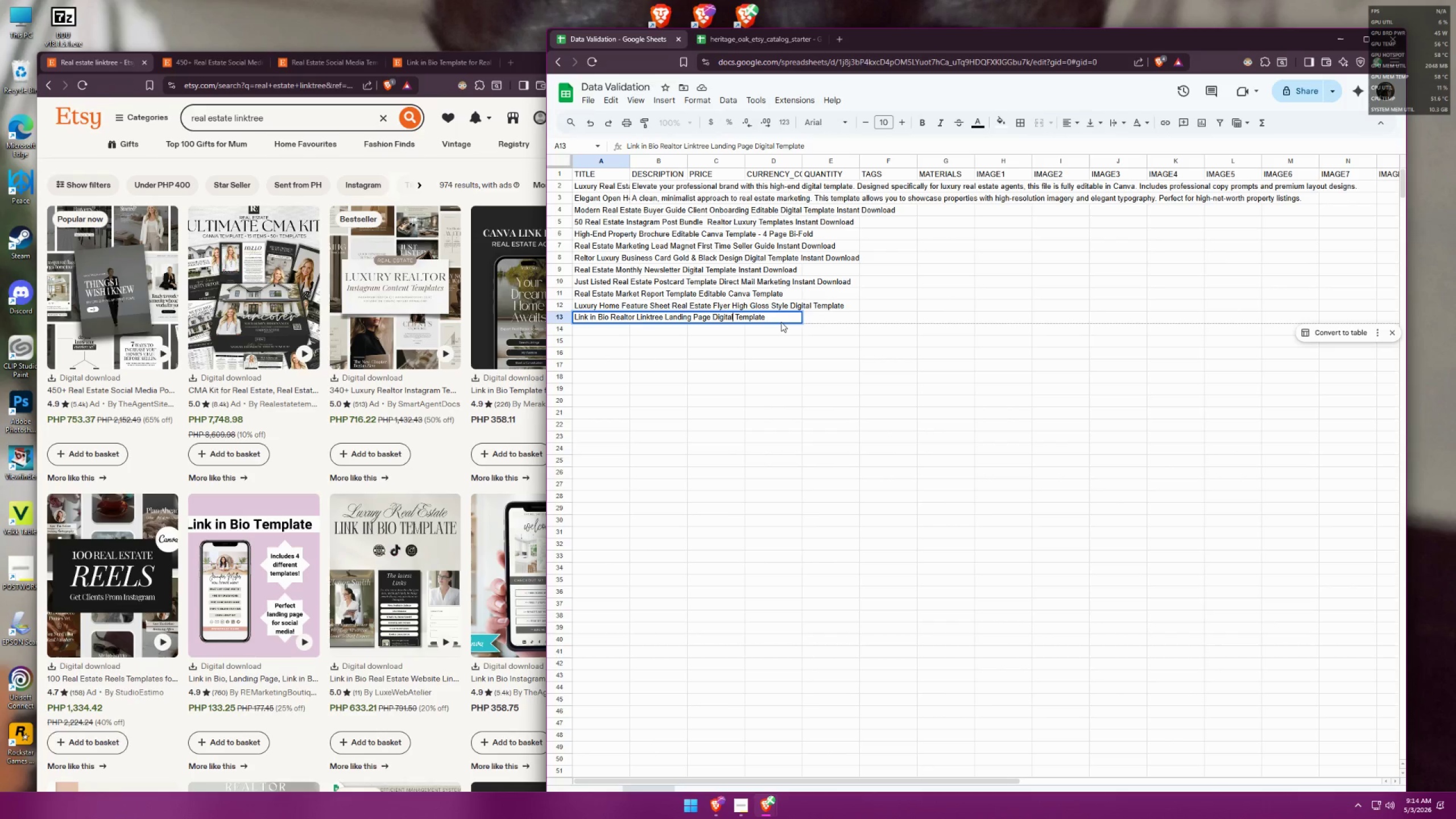 
left_click([781, 319])
 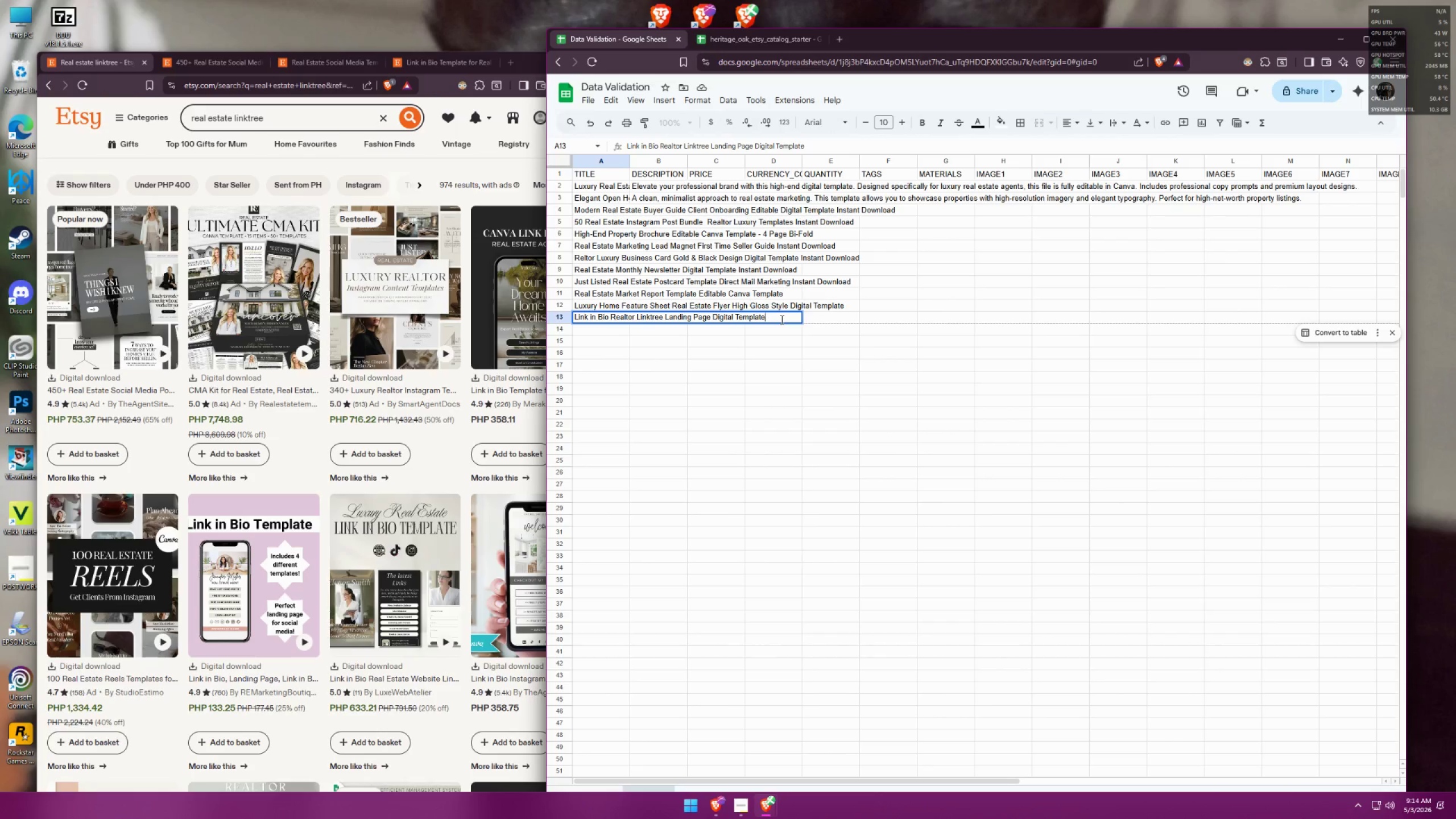 
left_click([431, 63])
 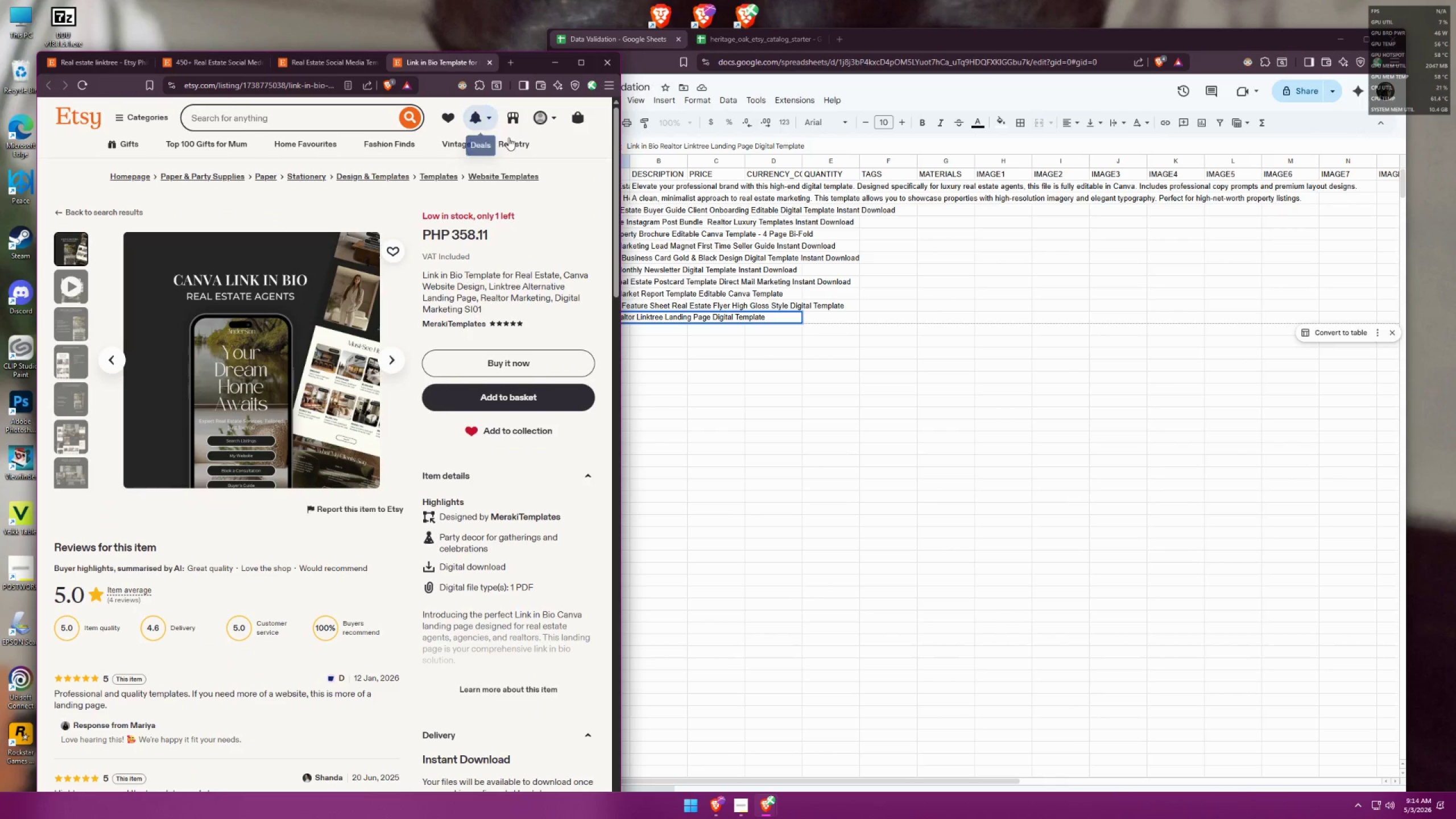 
wait(12.31)
 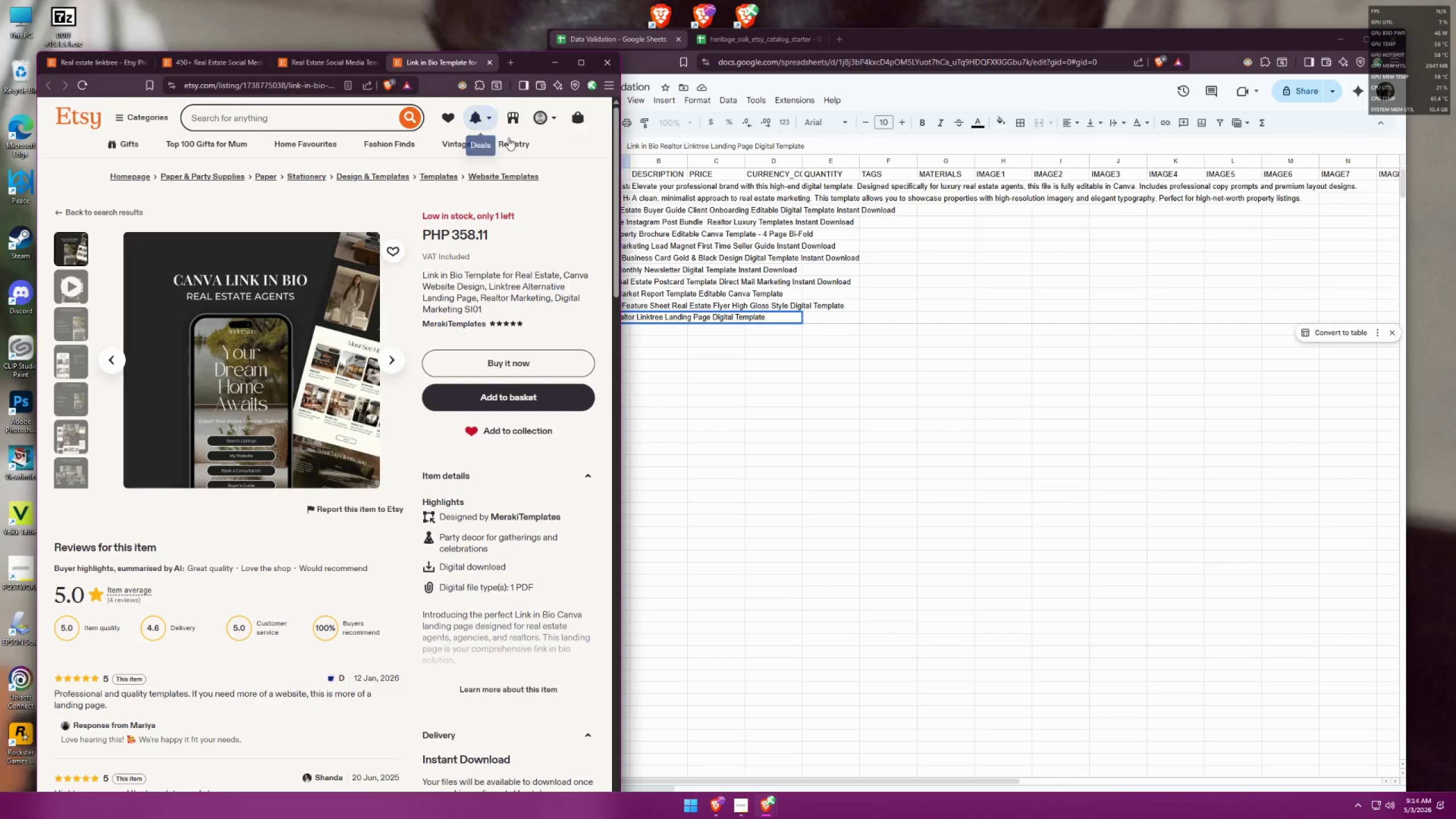 
left_click([735, 320])
 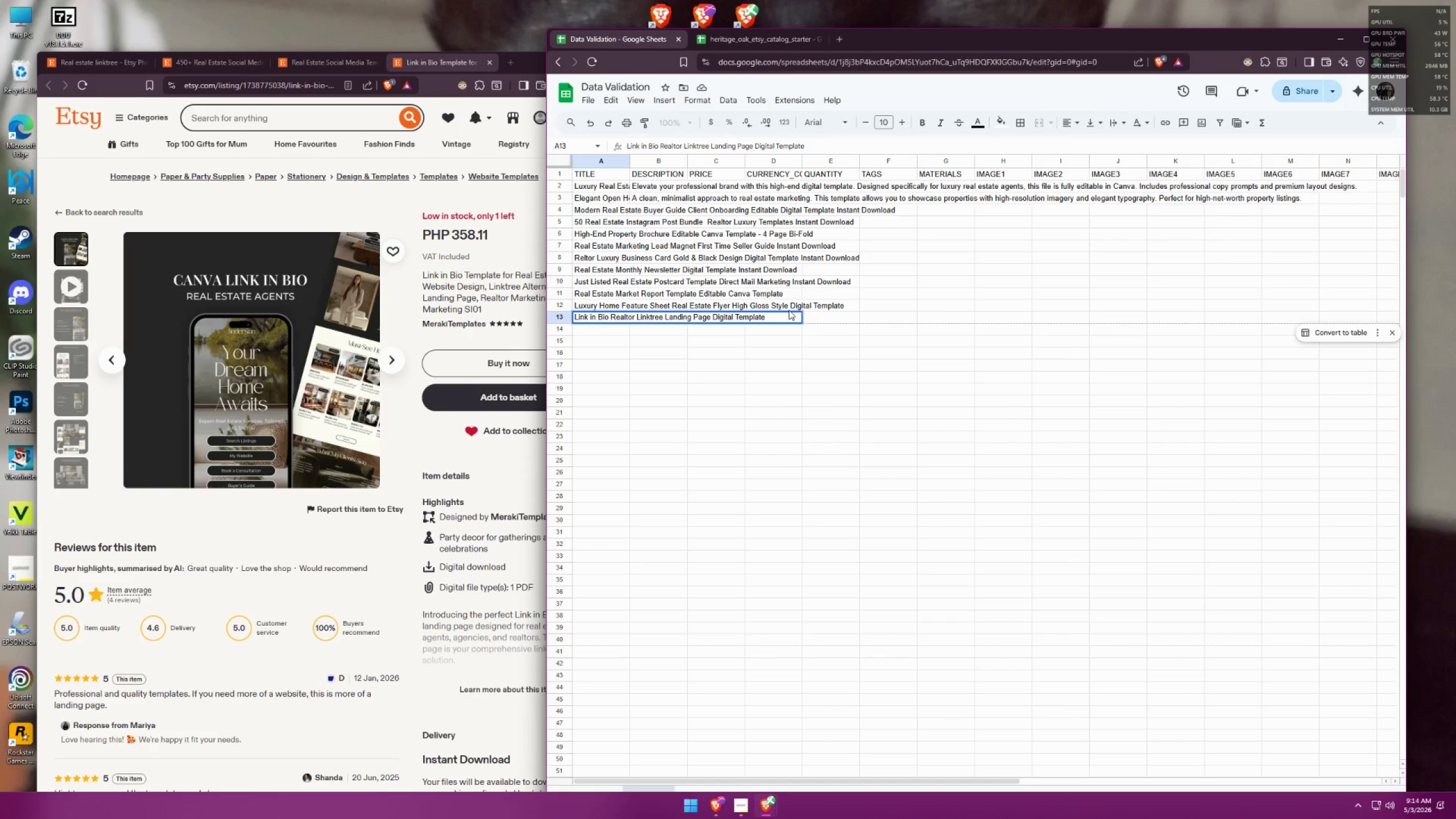 
type(Marketing )
 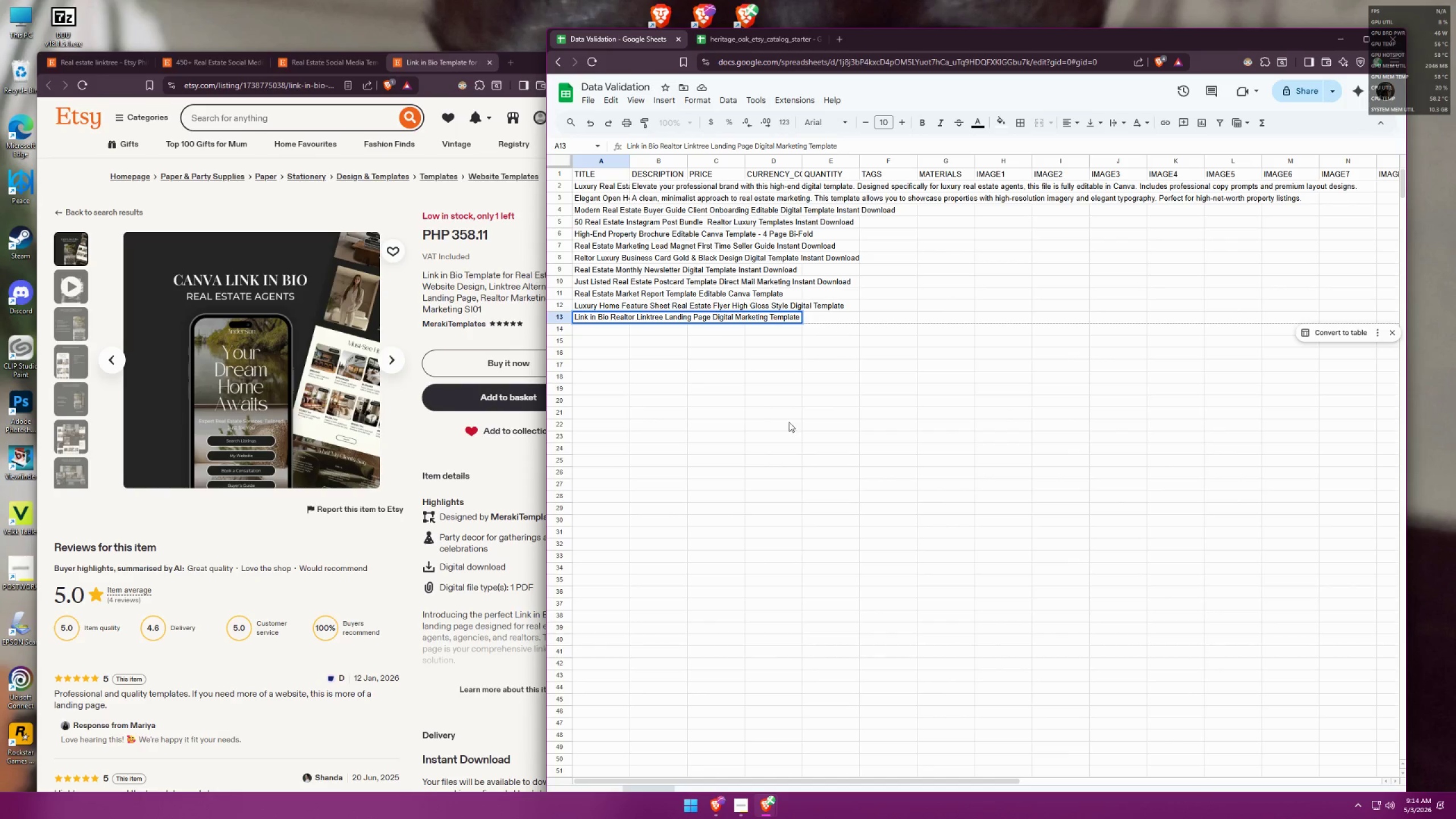 
left_click([719, 373])
 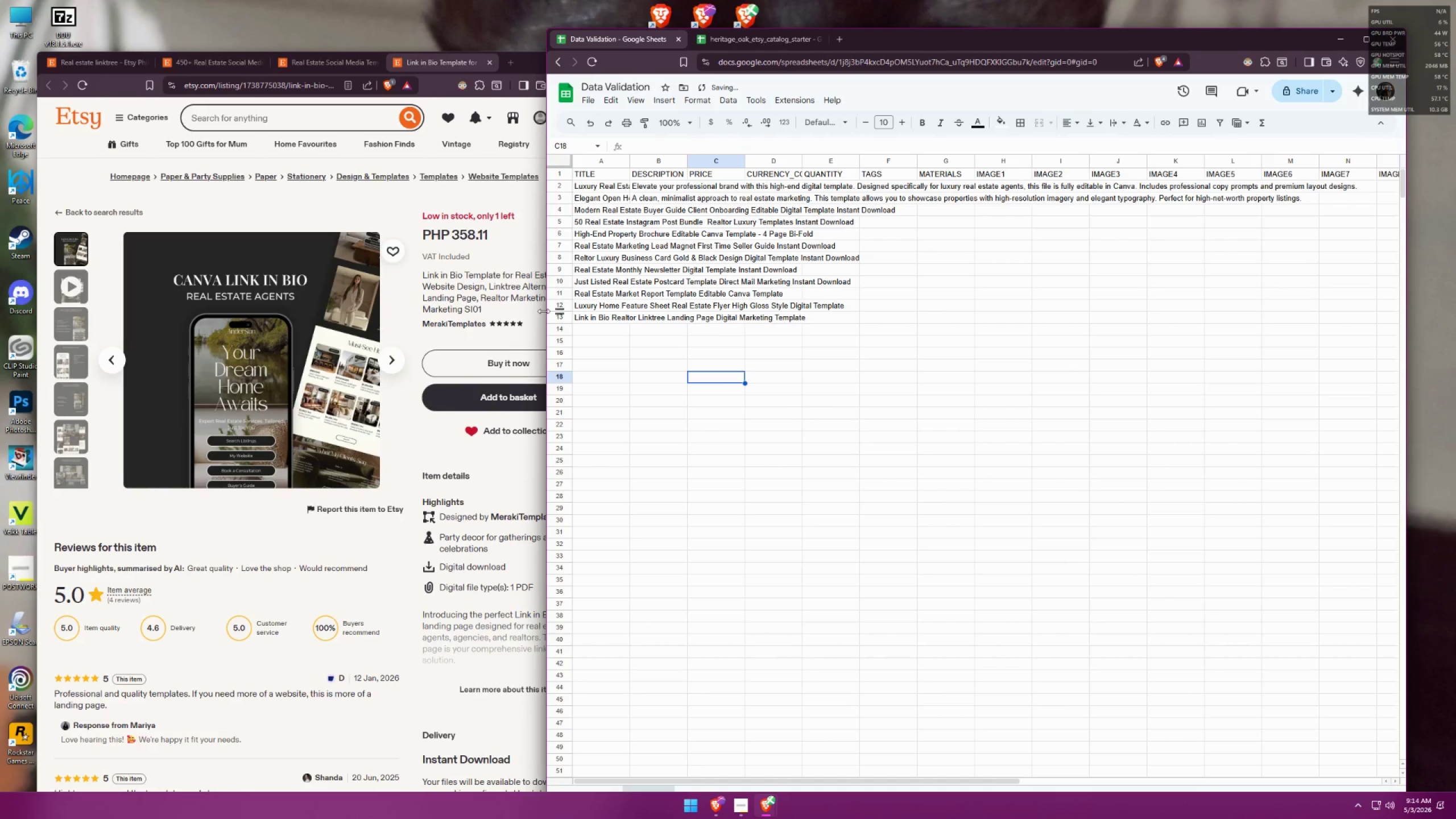 
left_click([514, 277])
 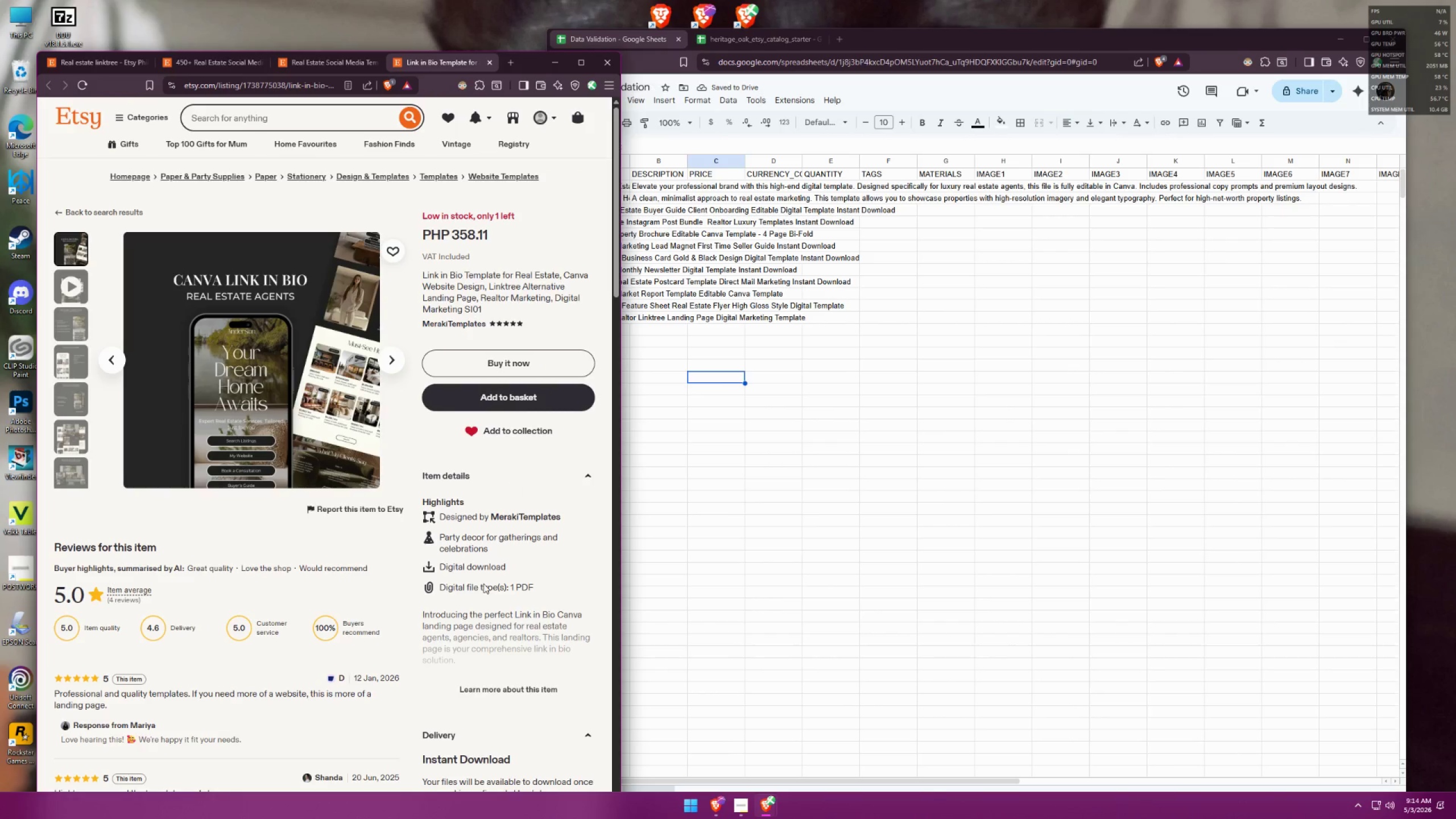 
double_click([499, 684])
 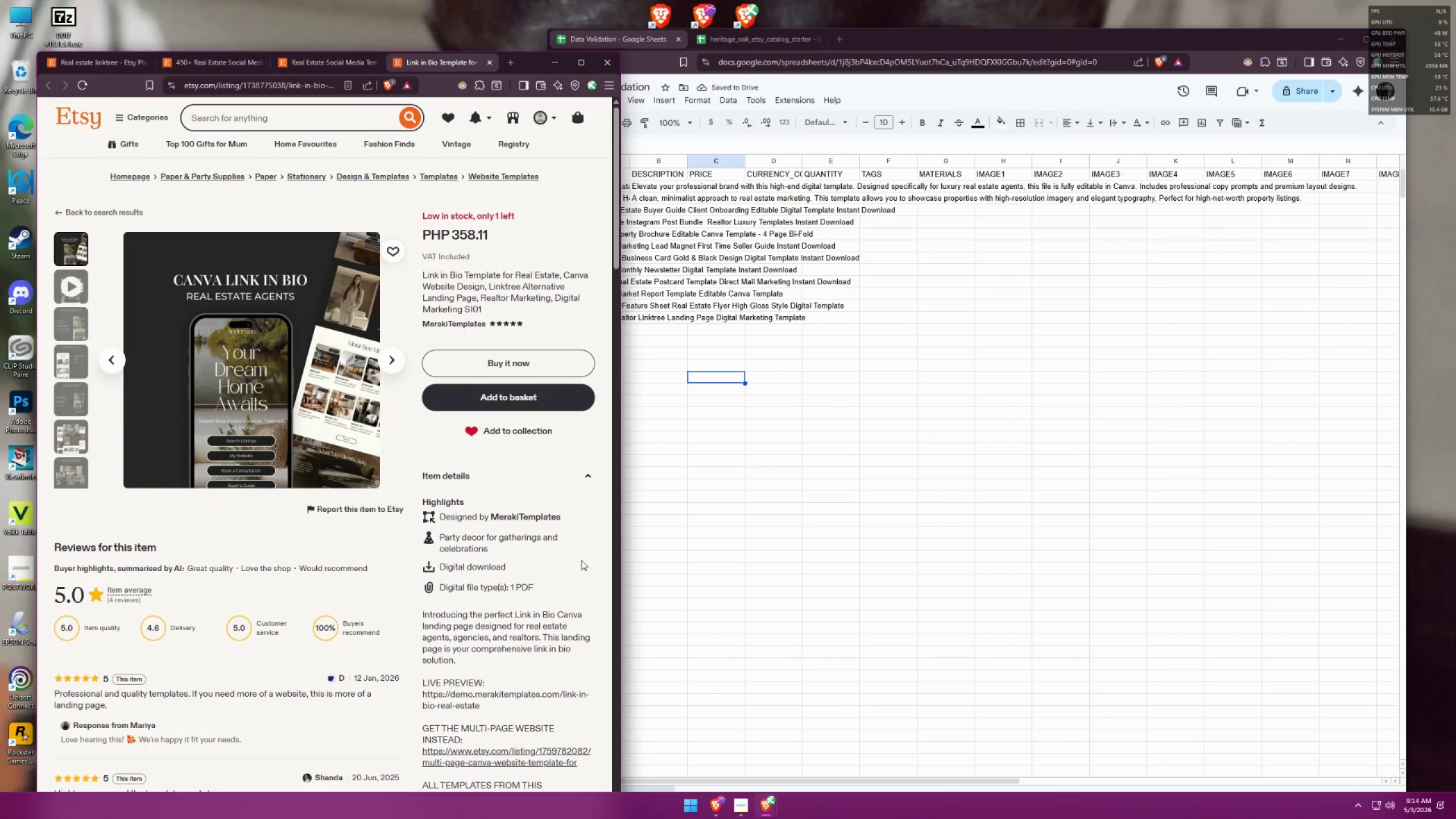 
scroll: coordinate [556, 471], scroll_direction: down, amount: 5.0
 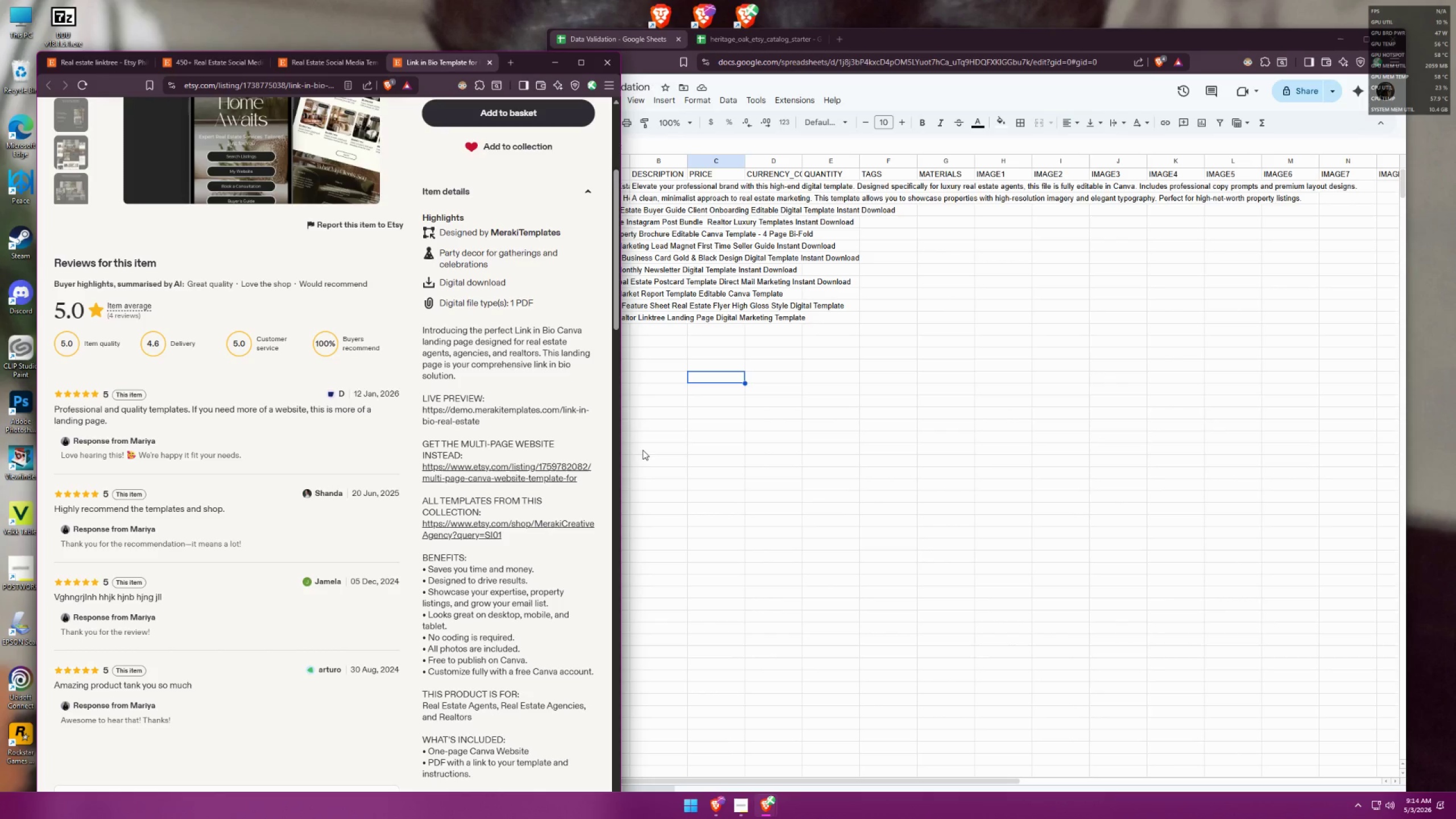 
left_click([700, 351])
 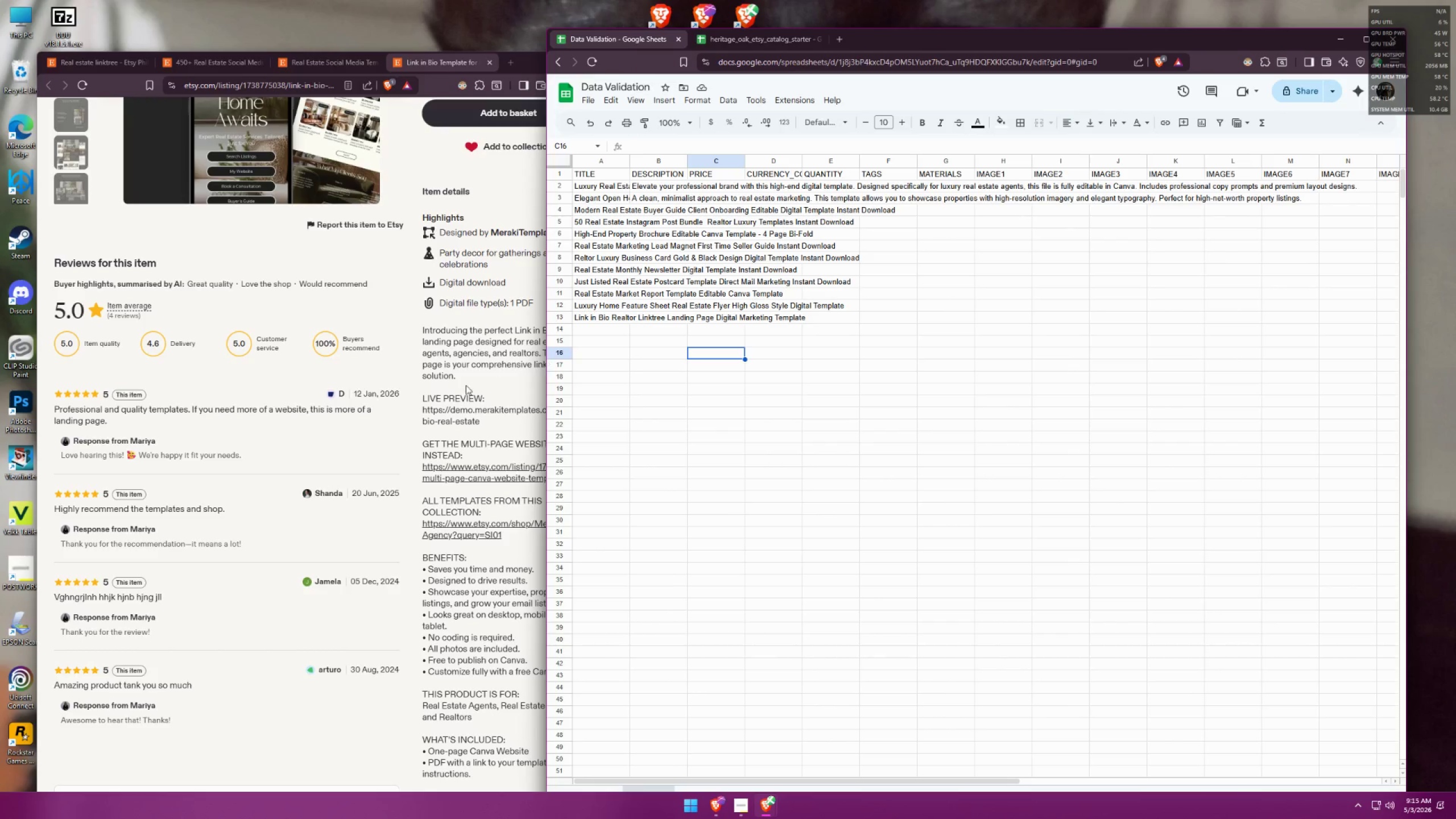 
left_click([465, 500])
 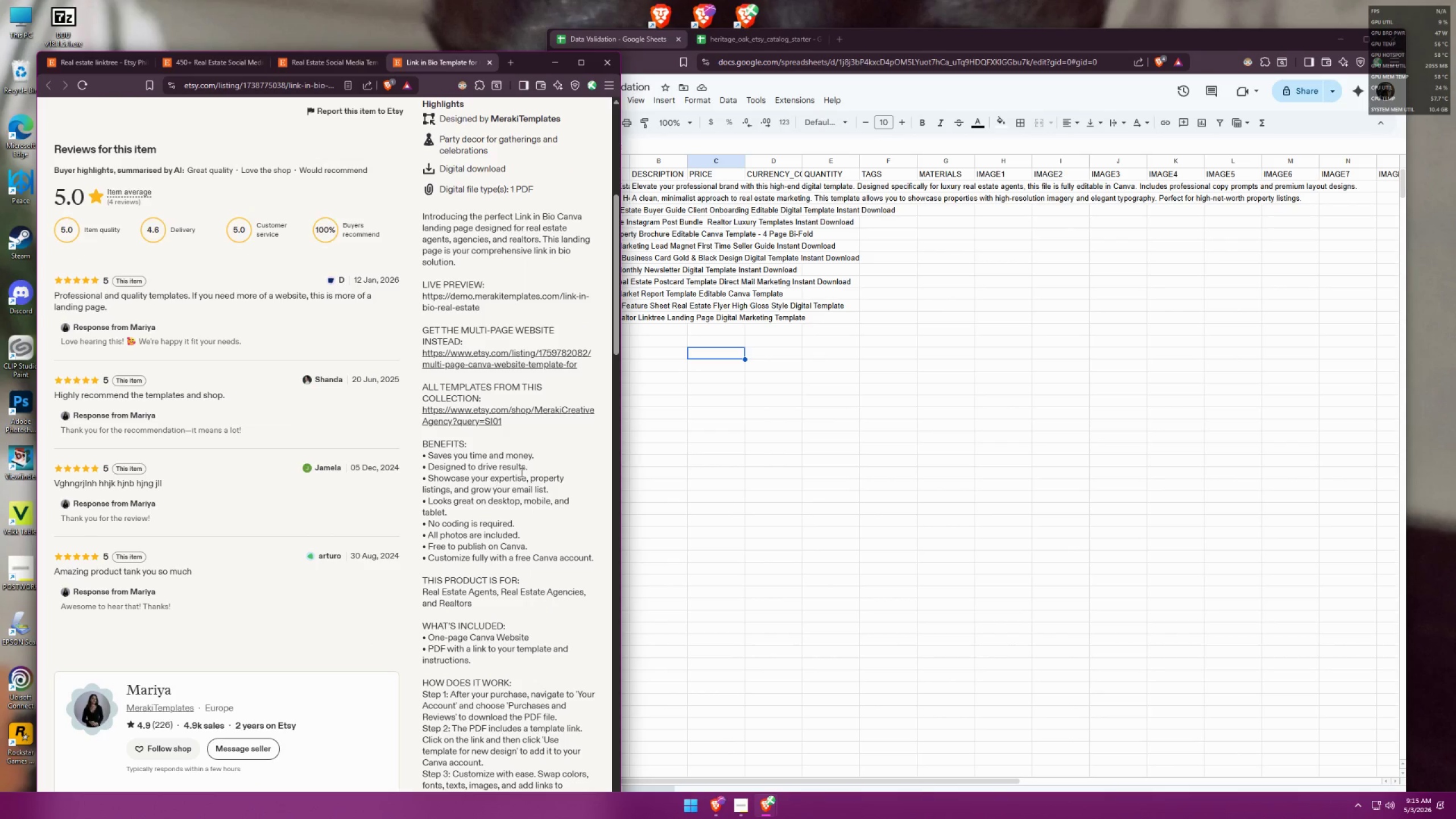 
scroll: coordinate [436, 487], scroll_direction: down, amount: 2.0
 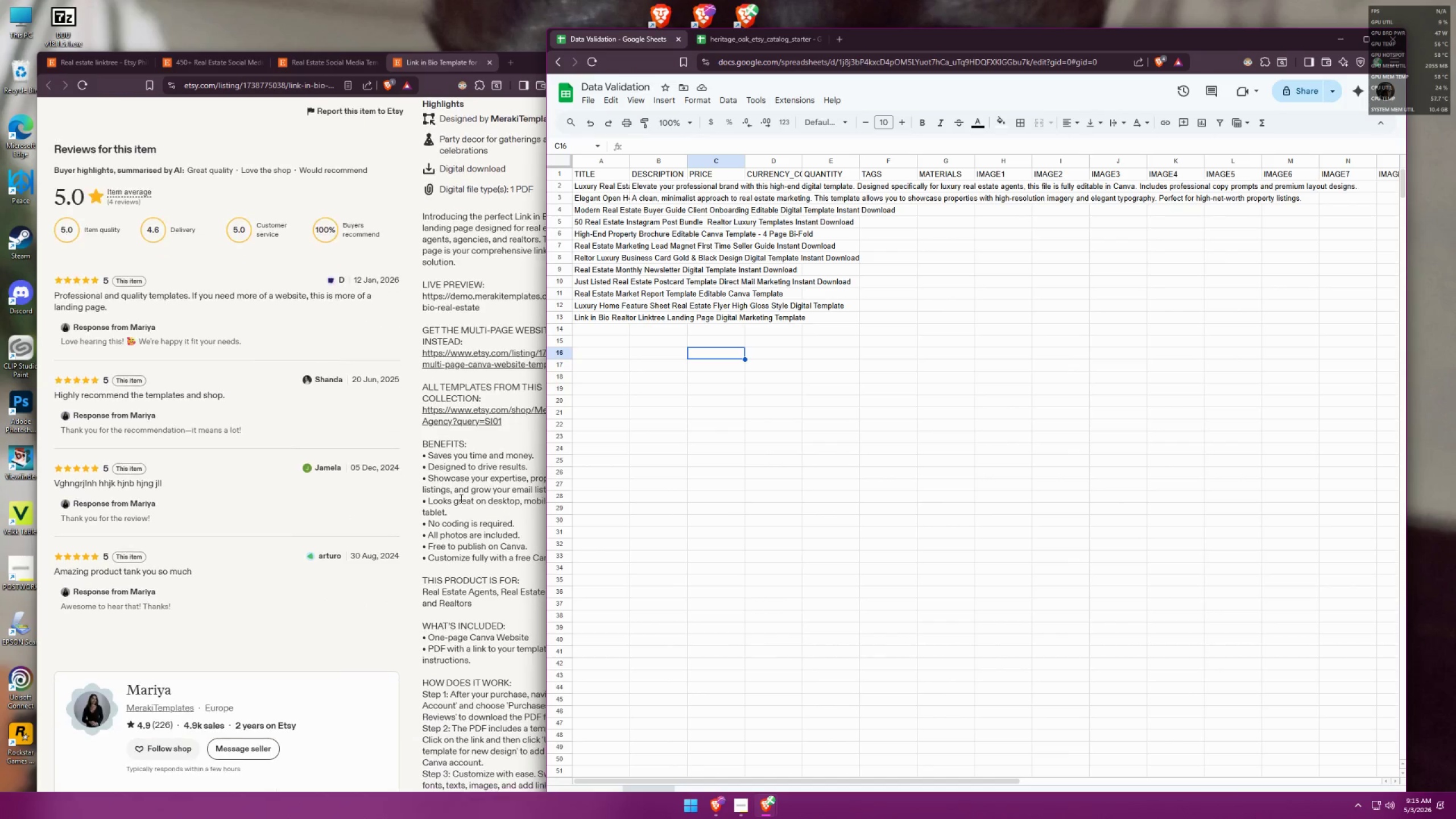 
left_click([720, 455])
 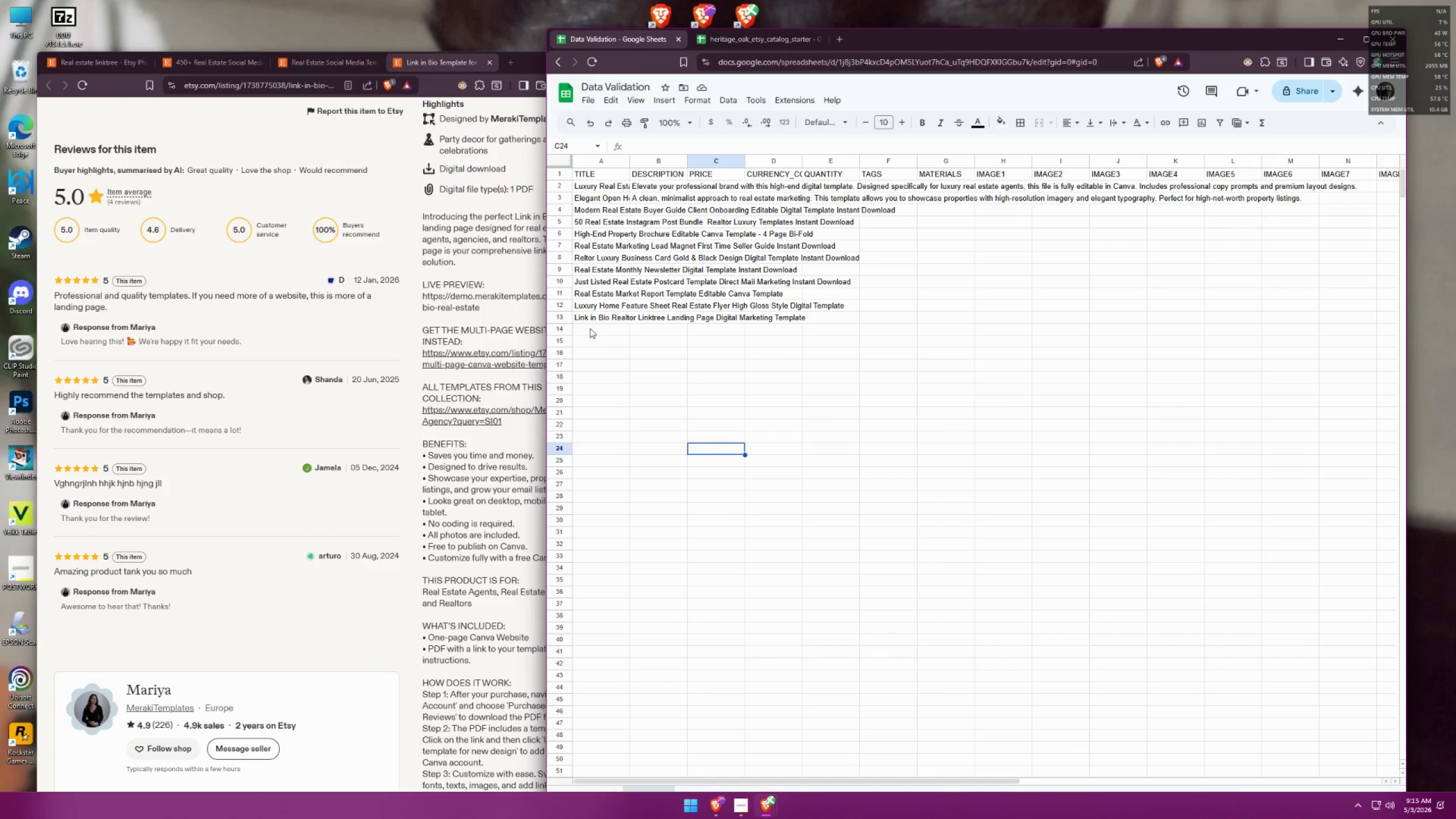 
left_click([596, 322])
 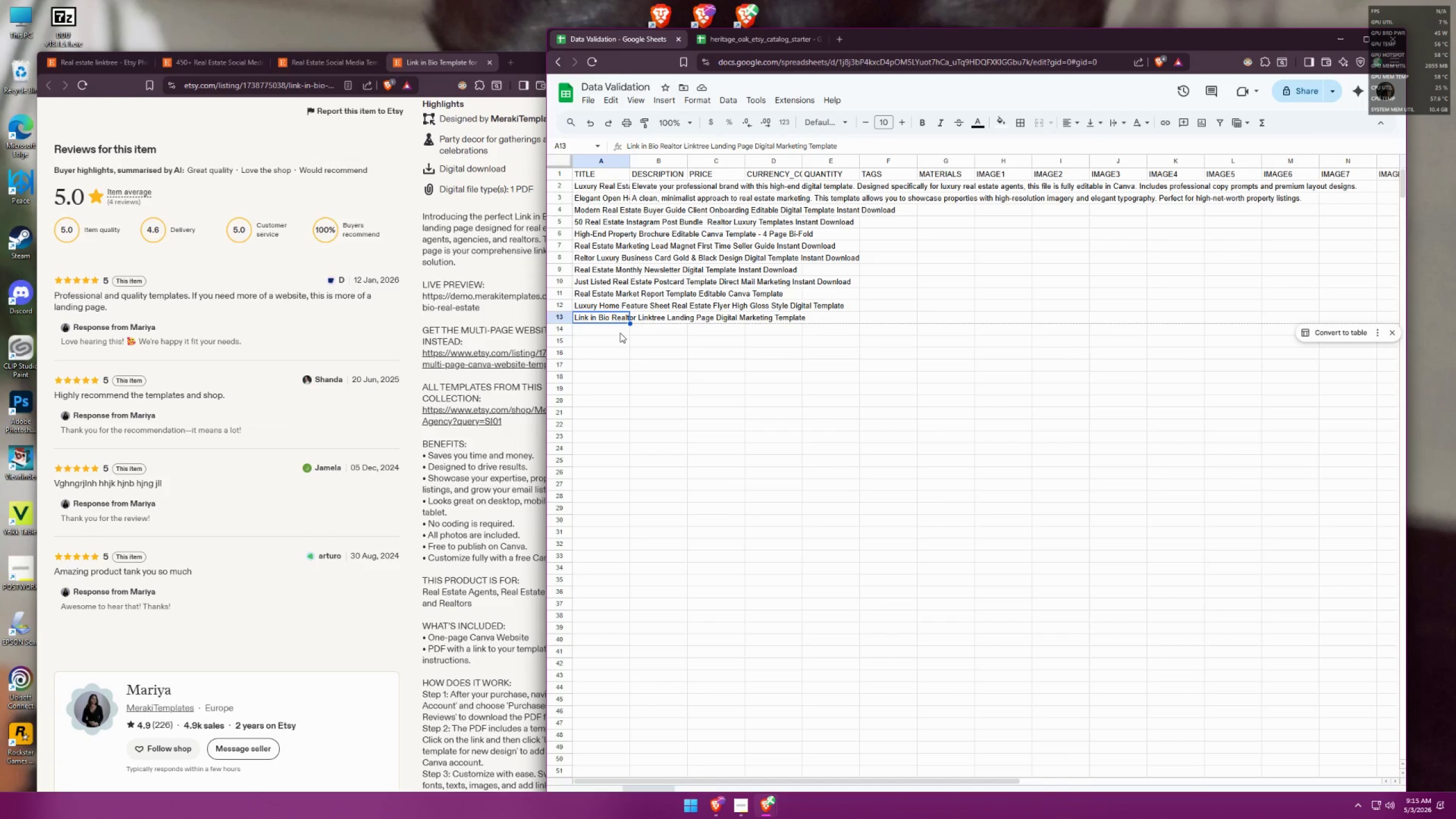 
left_click([620, 333])
 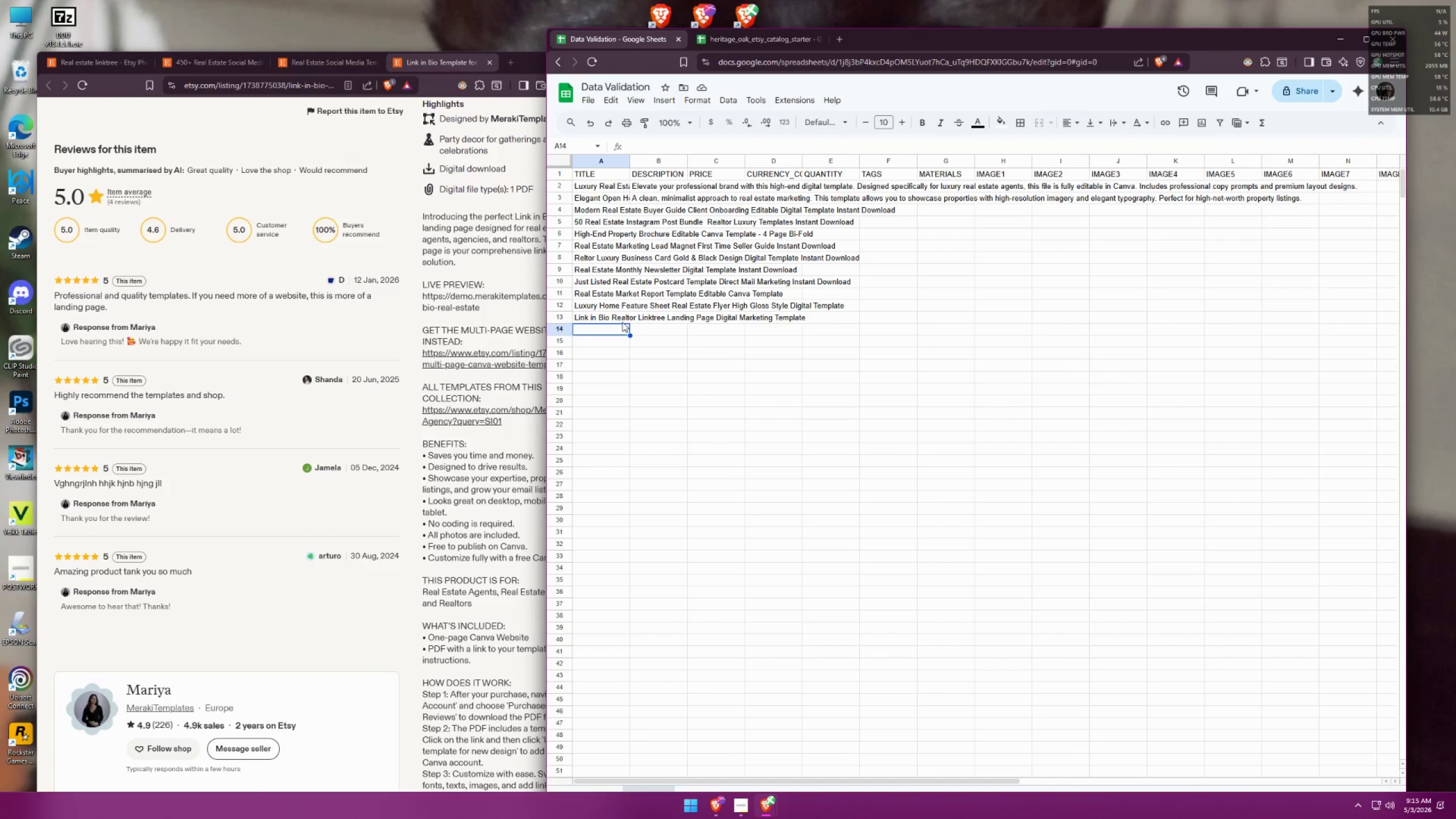 
scroll: coordinate [493, 318], scroll_direction: up, amount: 12.0
 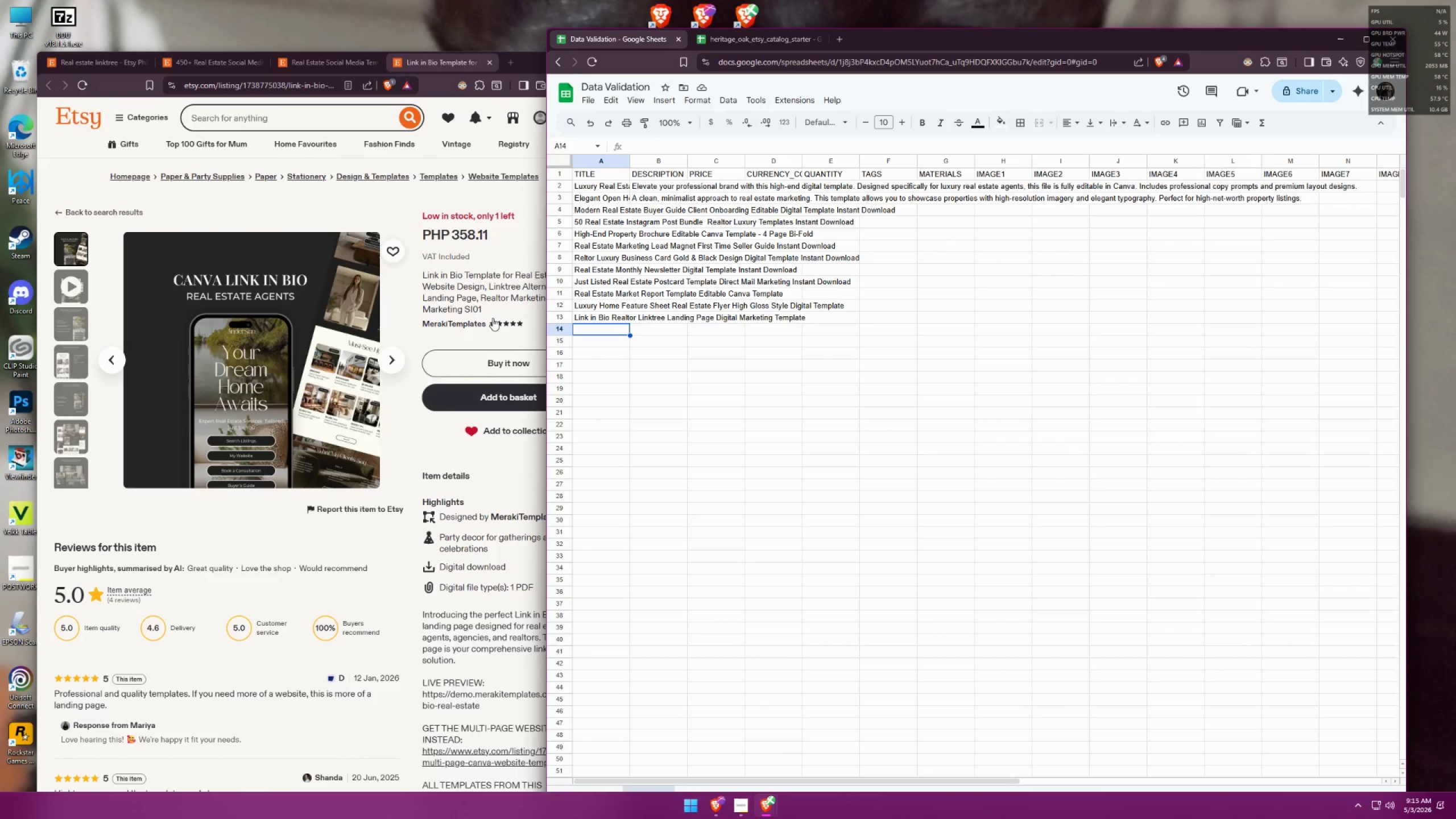 
left_click([493, 295])
 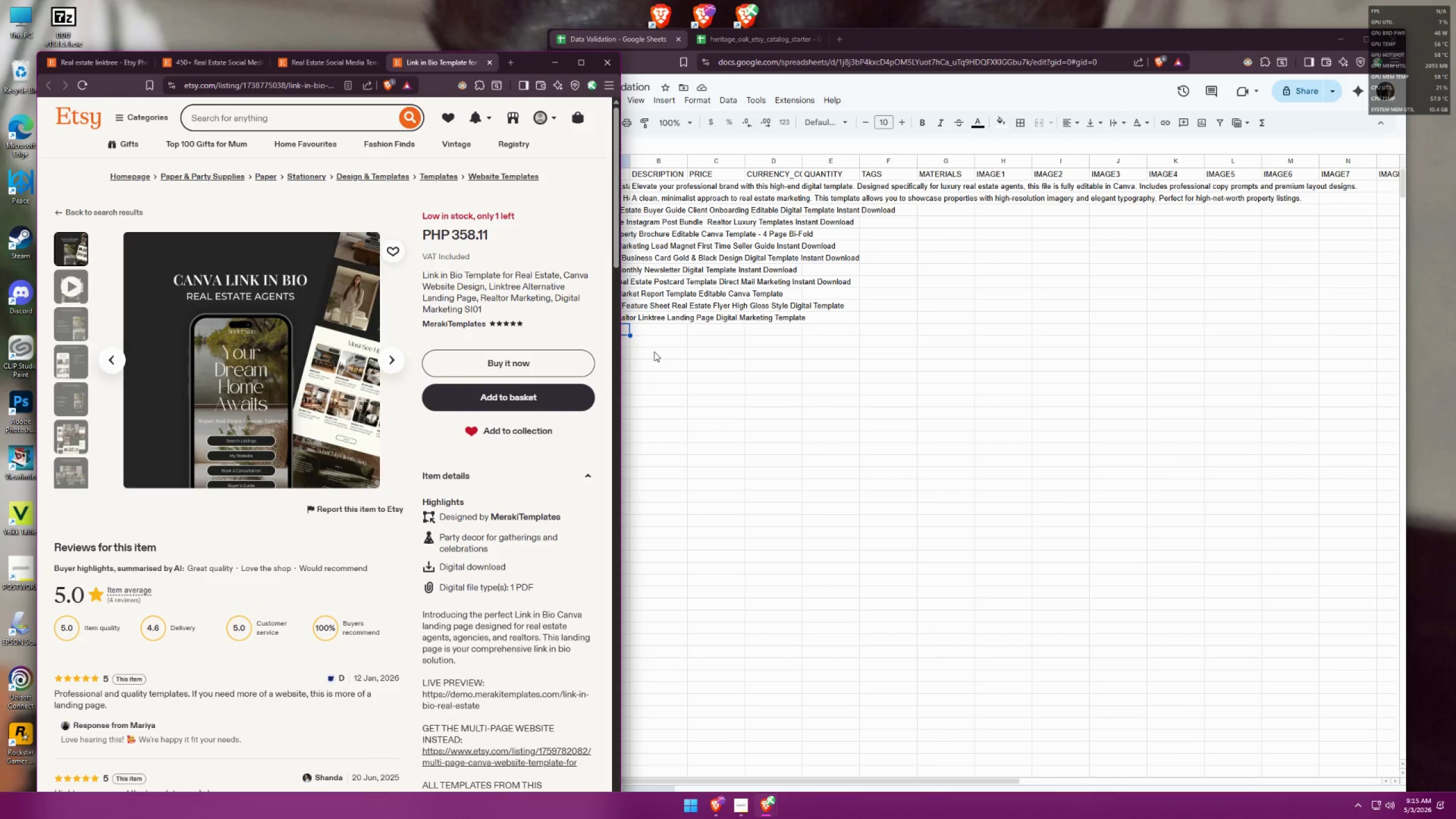 
left_click([654, 351])
 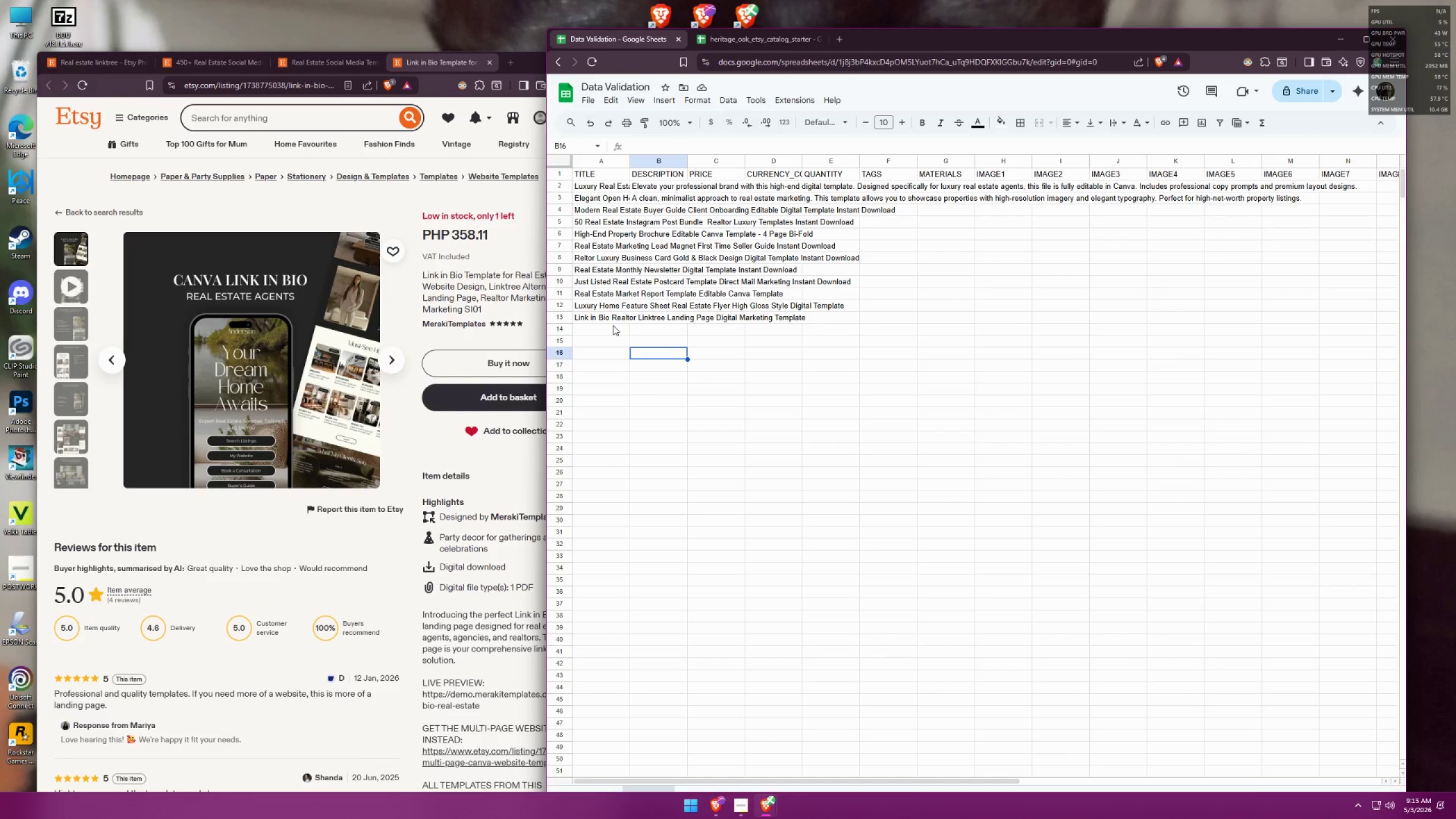 
left_click([513, 302])
 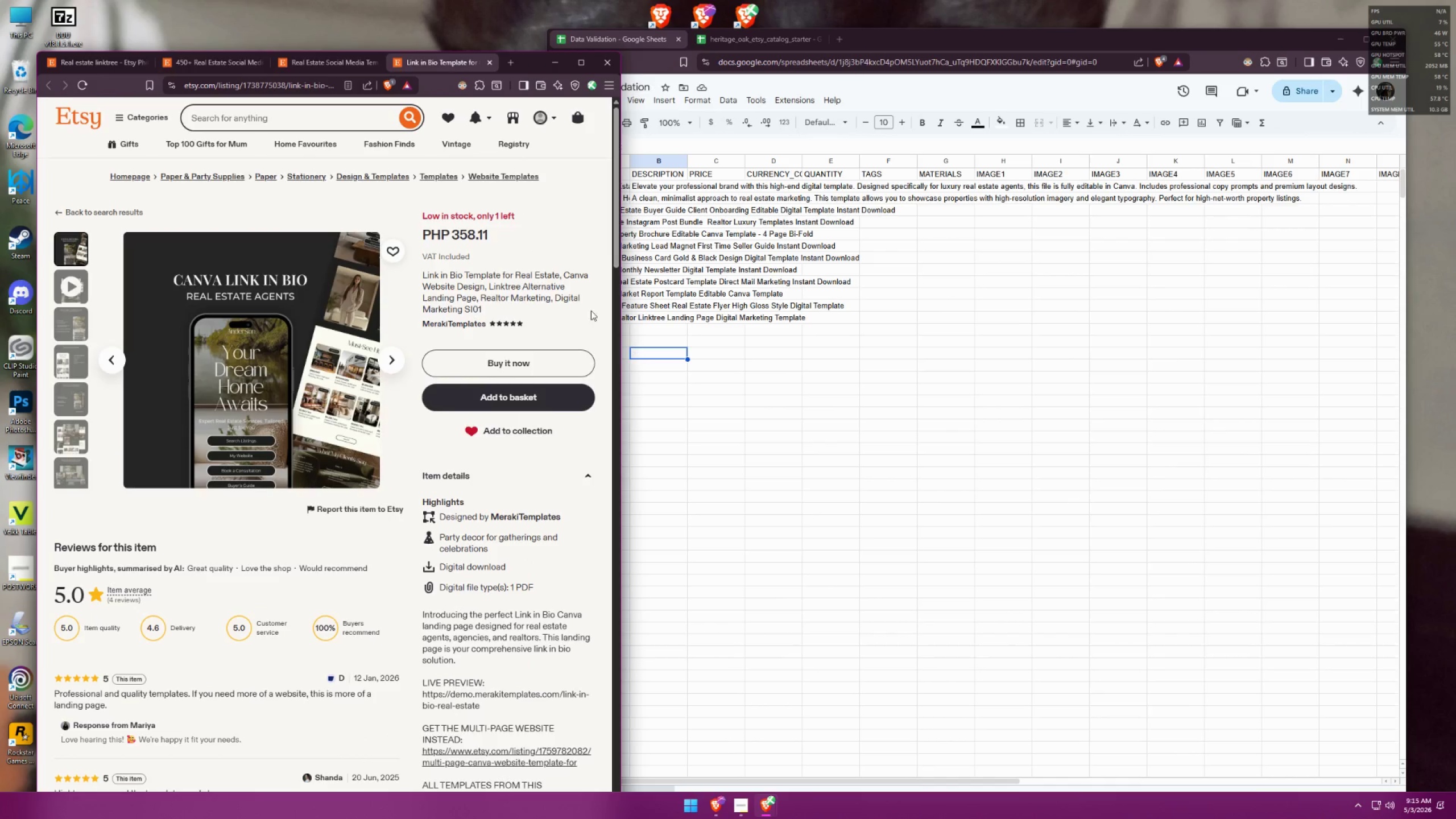 
left_click([338, 59])
 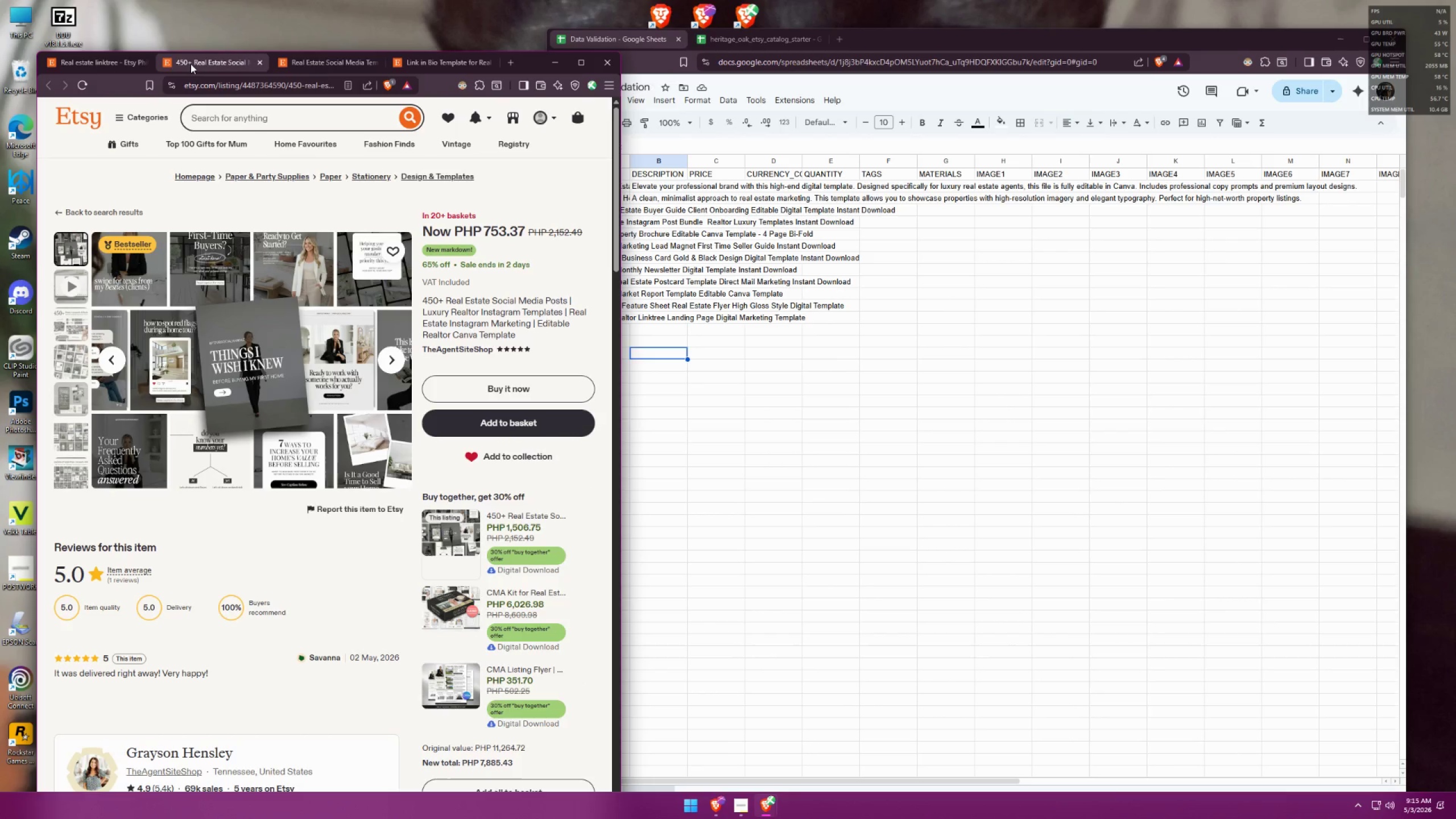 
wait(7.41)
 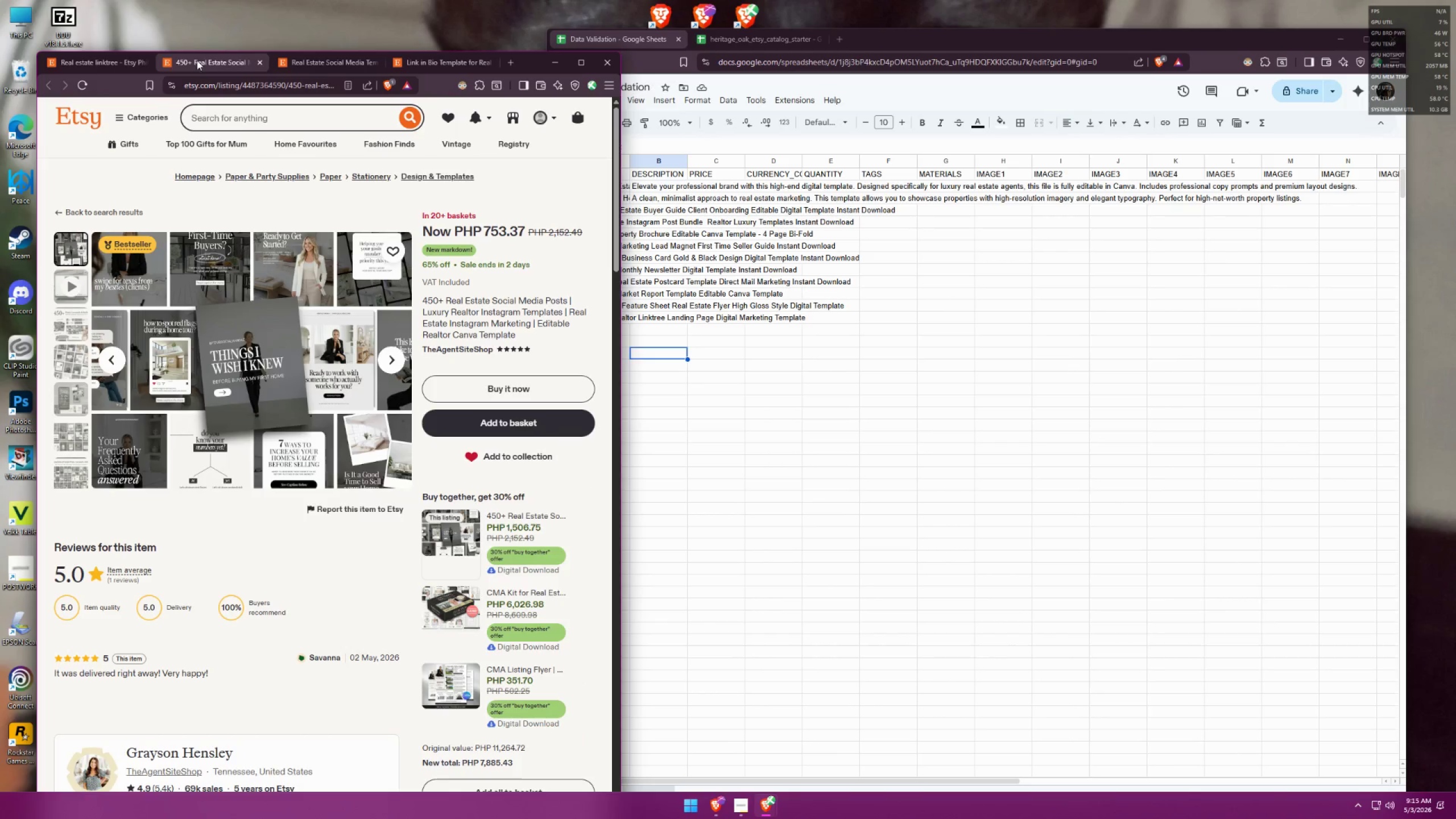 
left_click([735, 40])
 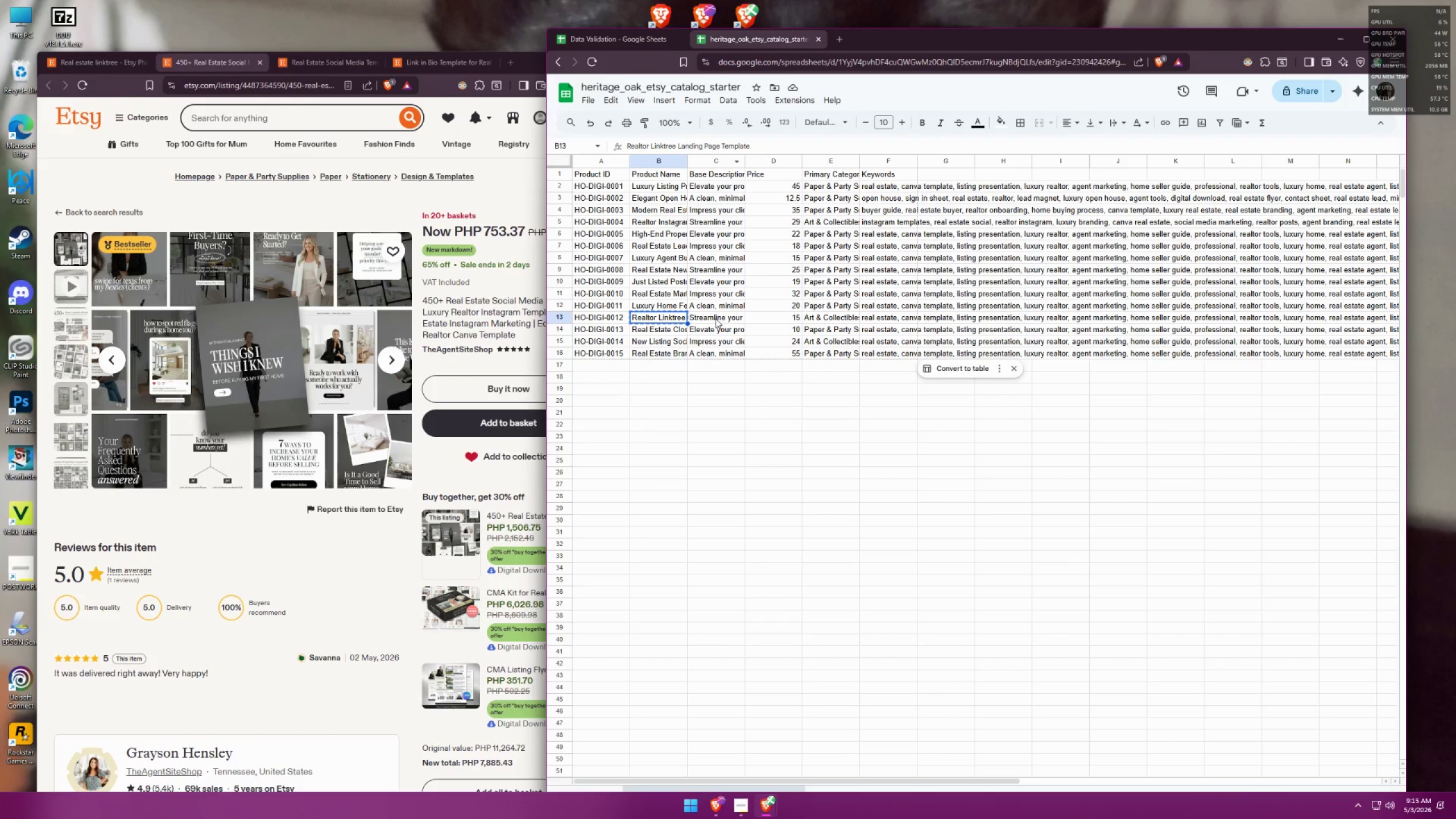 
double_click([717, 318])
 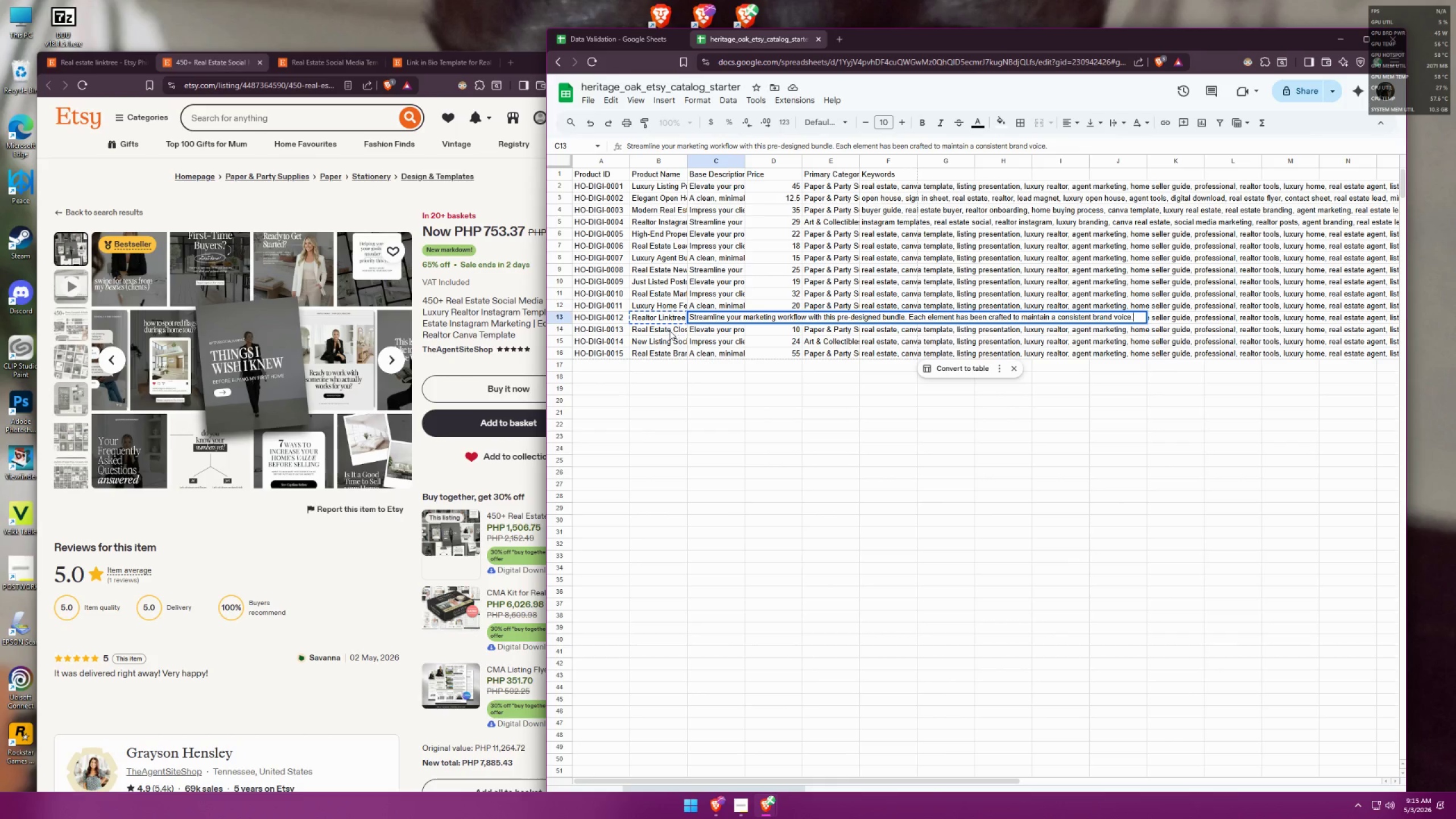 
key(Control+ControlLeft)
 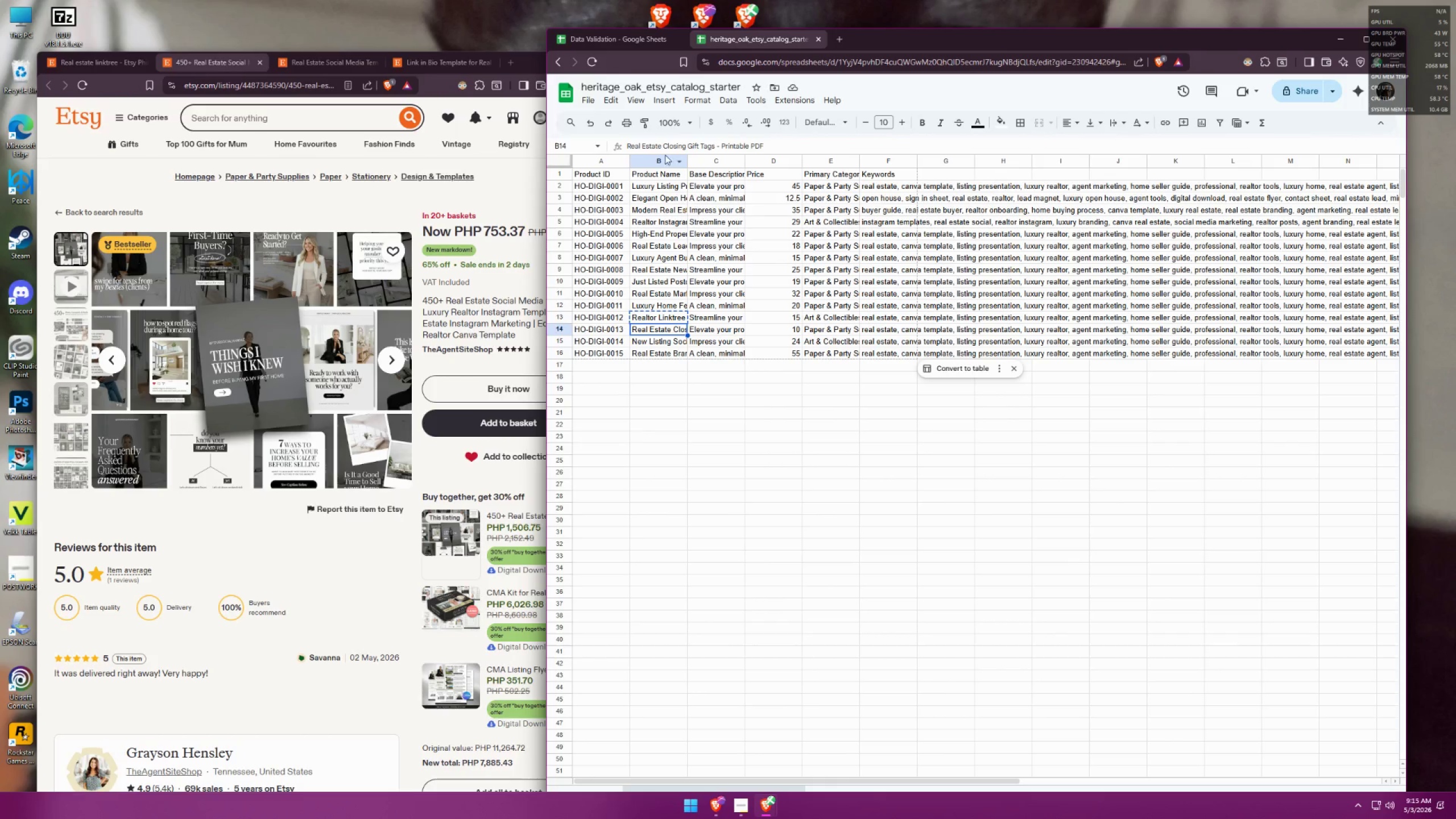 
key(Control+C)
 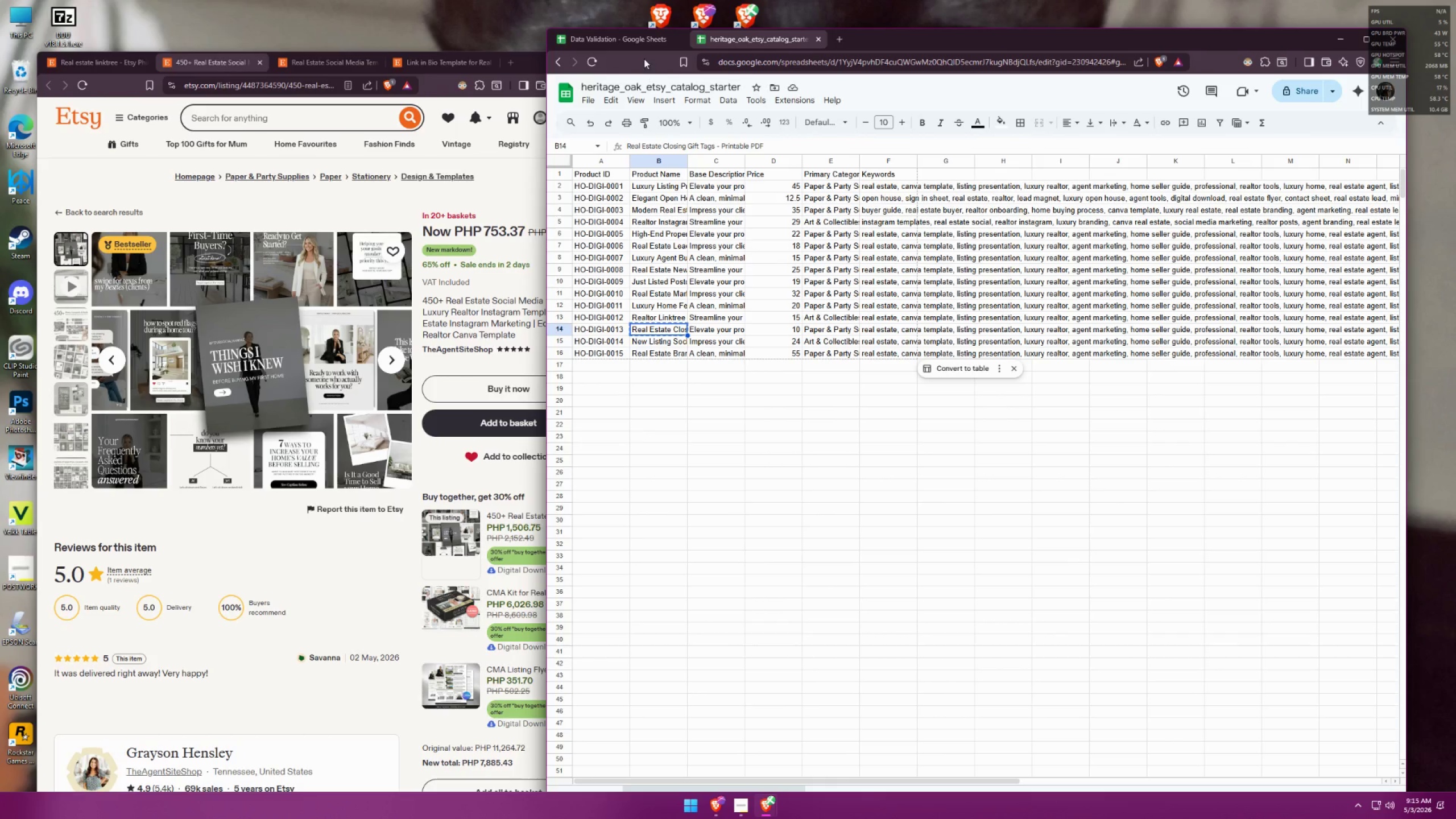 
left_click([643, 38])
 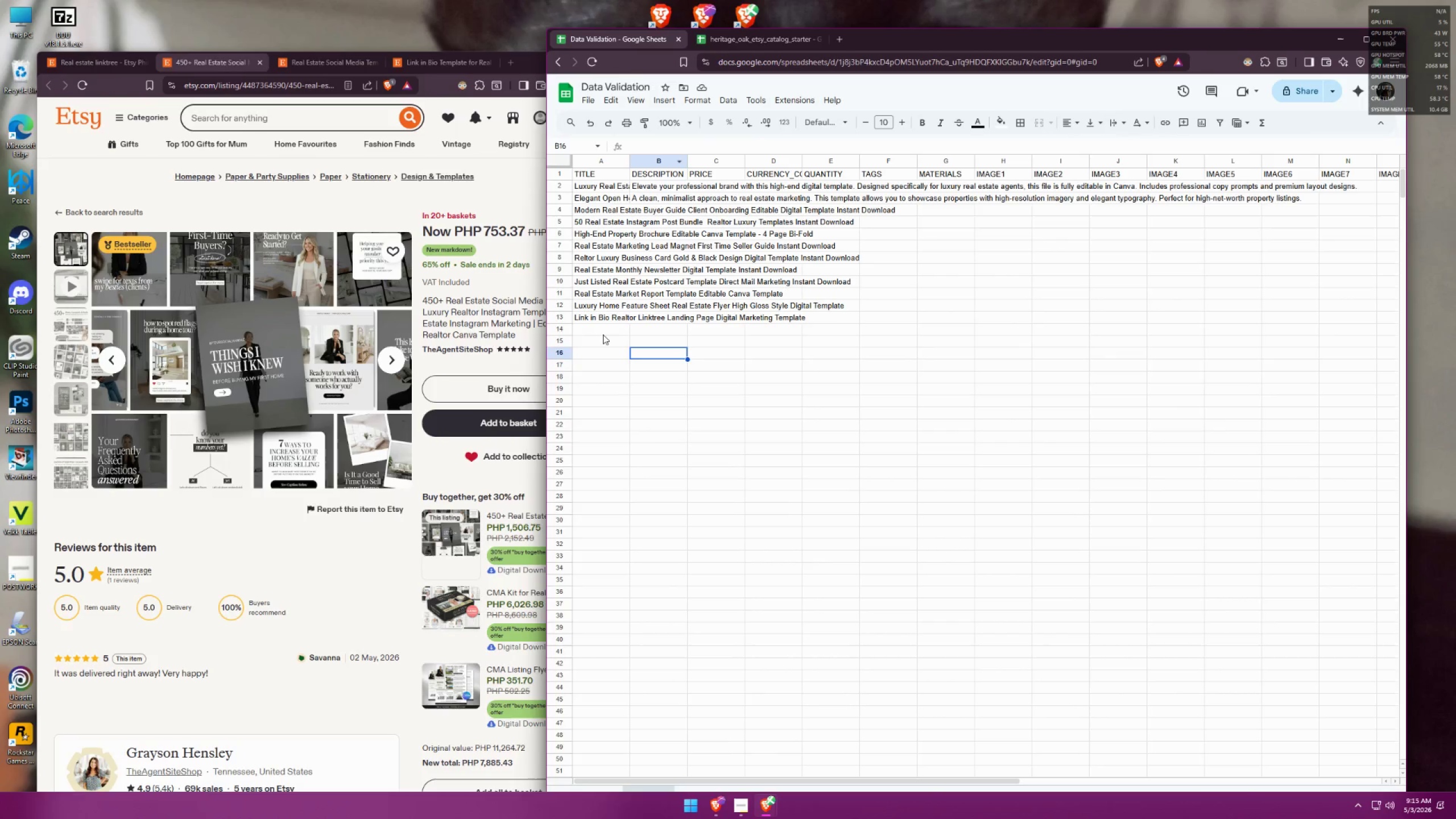 
left_click([594, 331])
 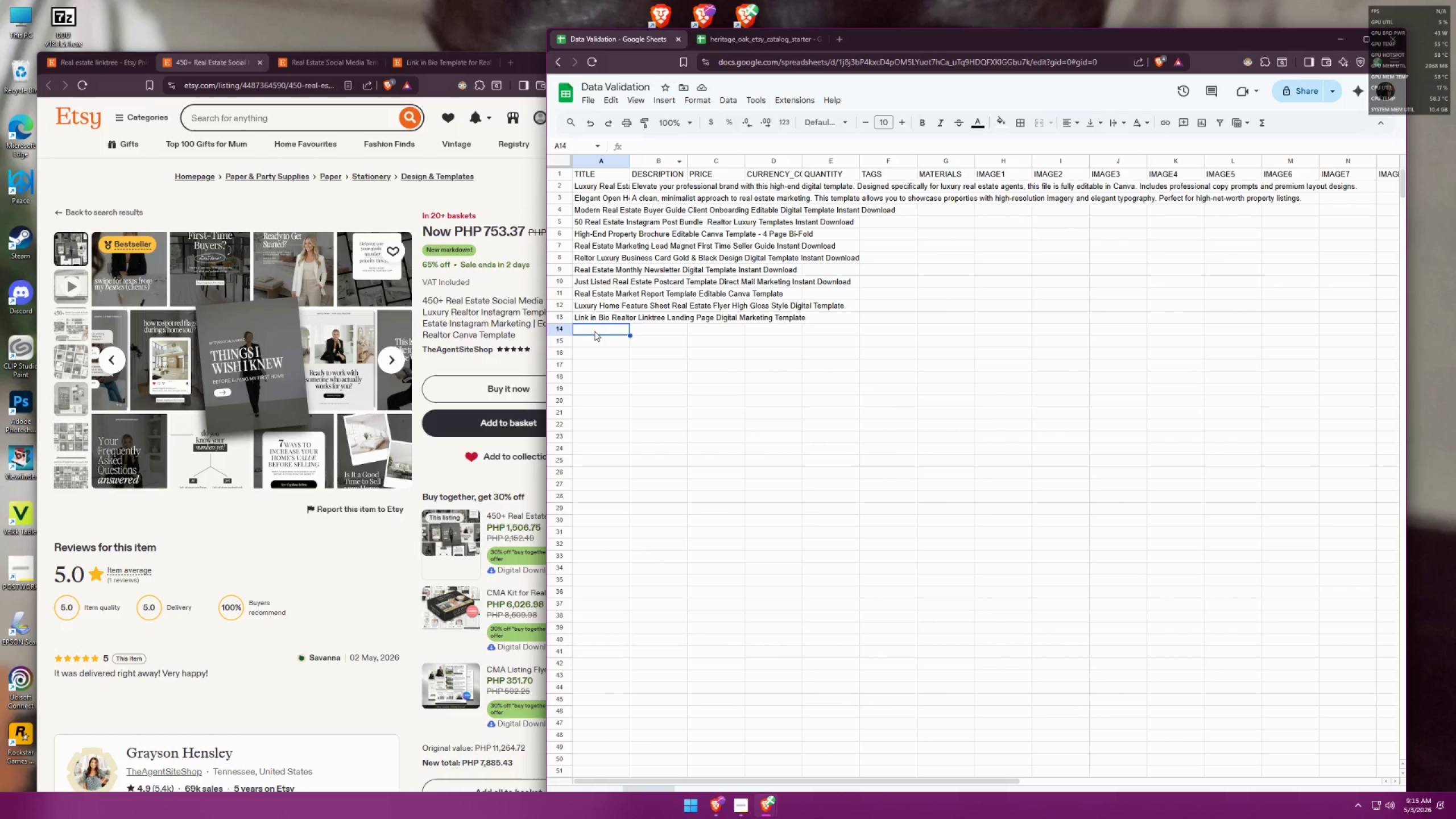 
key(Control+ControlLeft)
 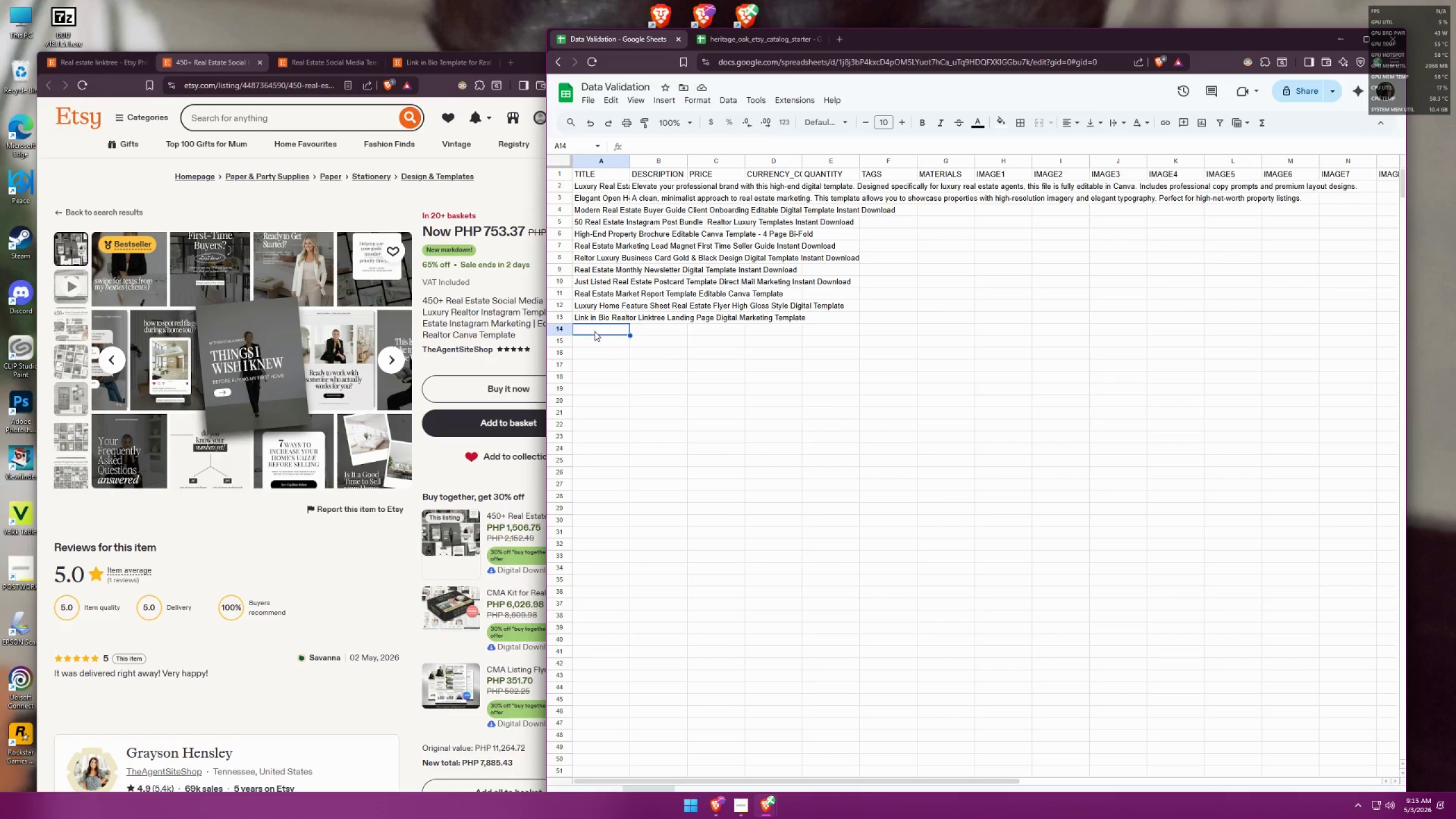 
key(Control+V)
 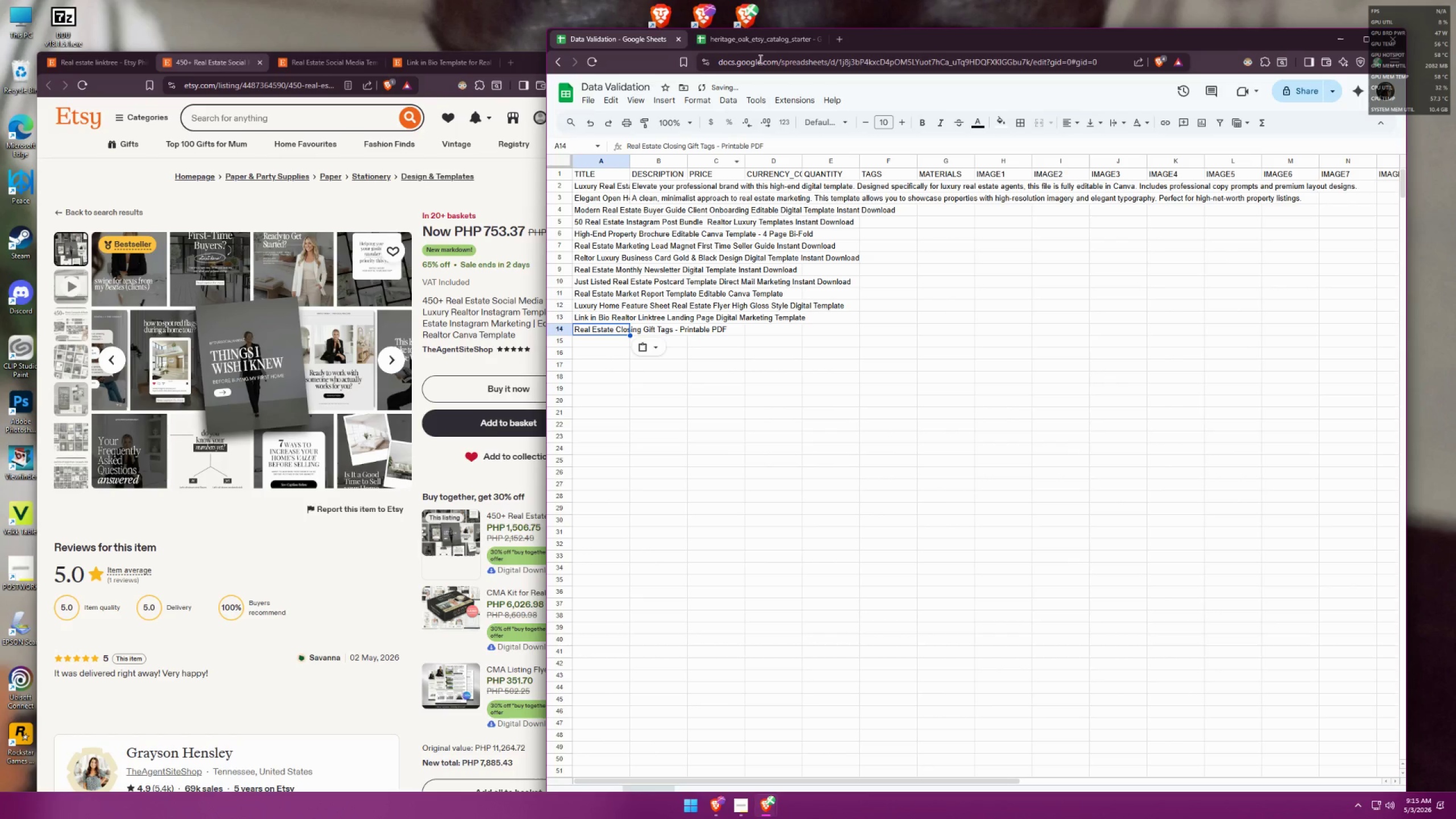 
left_click([759, 42])
 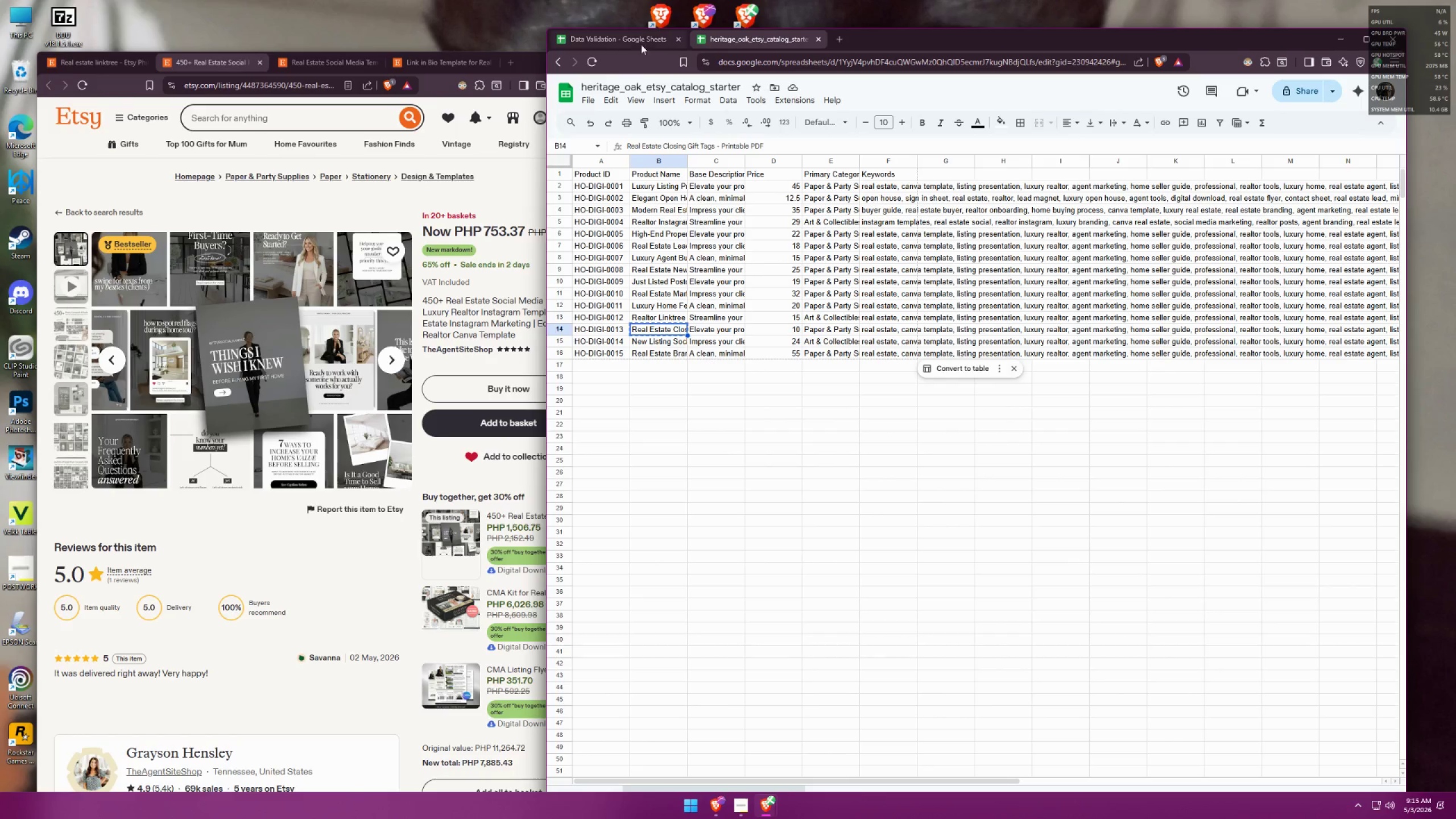 
left_click([624, 41])
 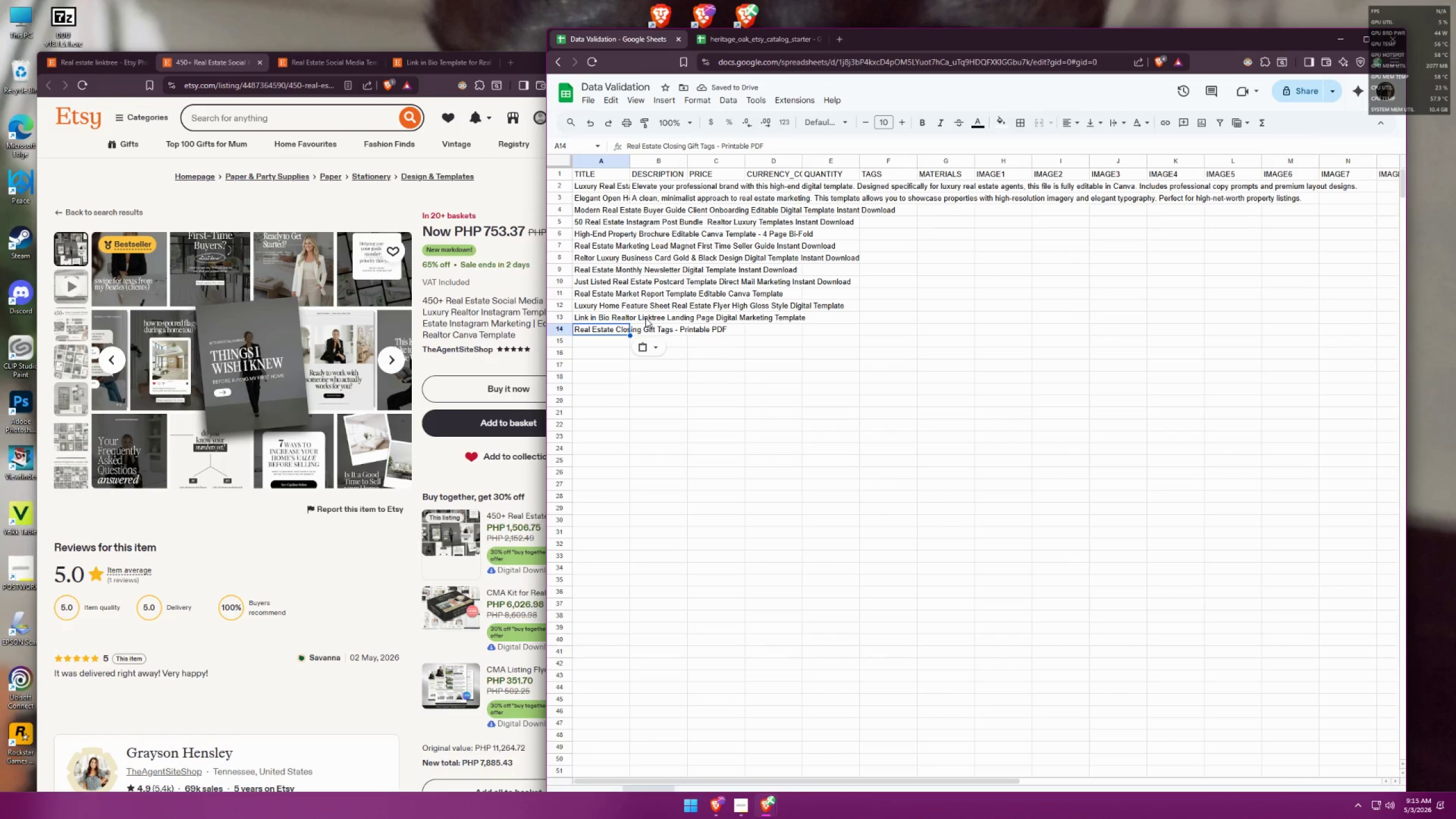 
left_click([599, 341])
 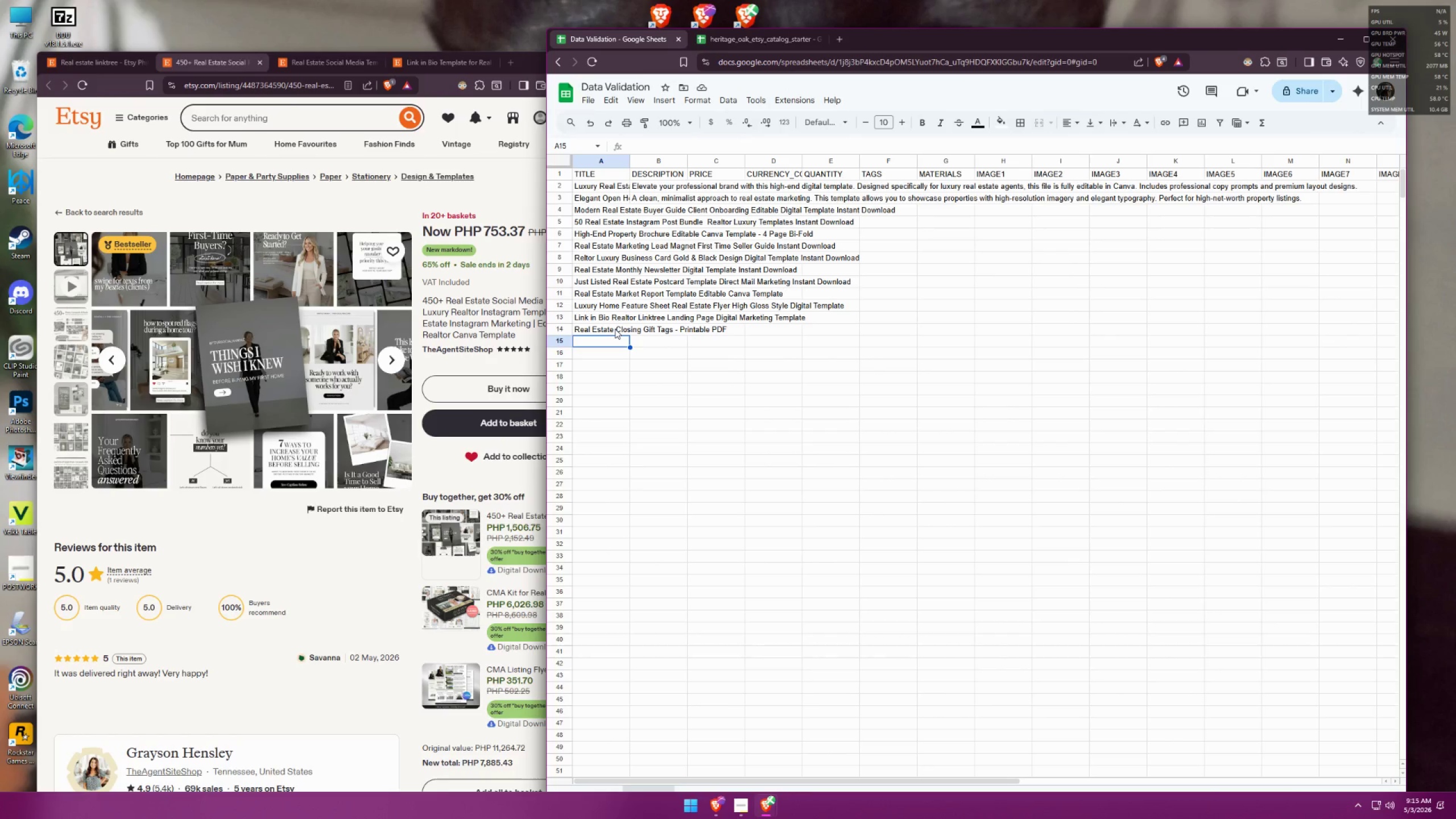 
left_click([615, 329])
 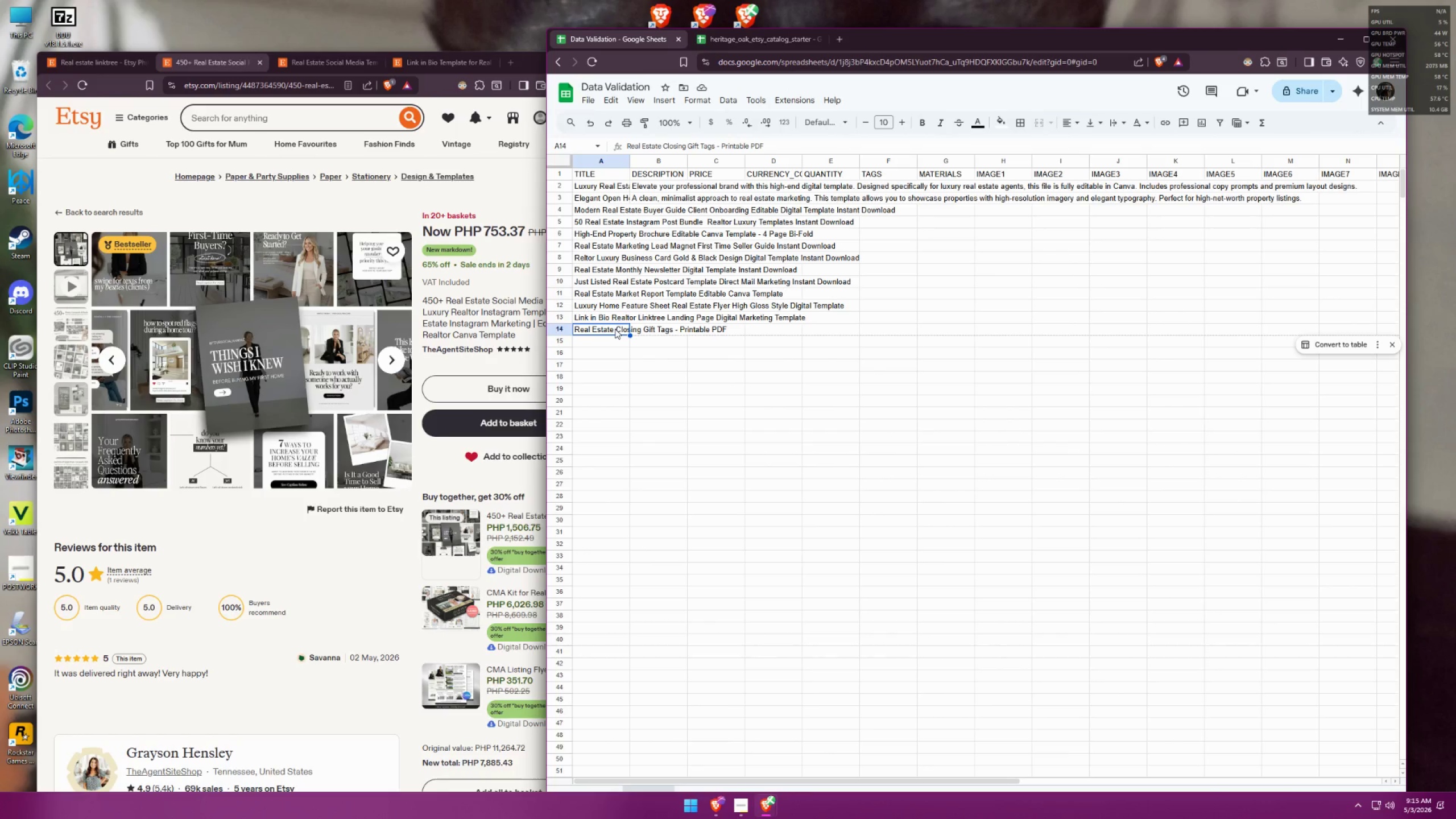 
double_click([615, 329])
 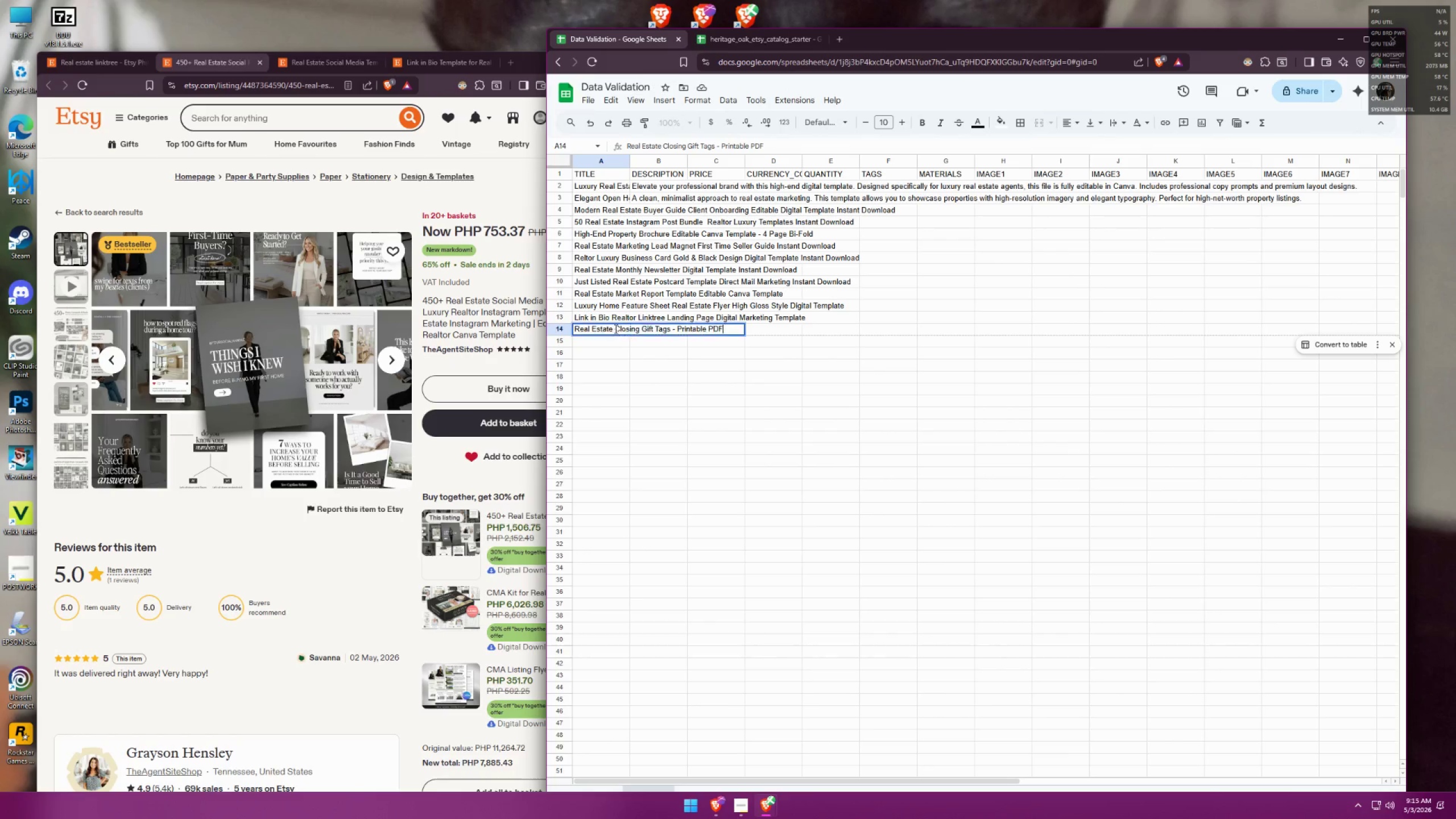 
triple_click([615, 329])
 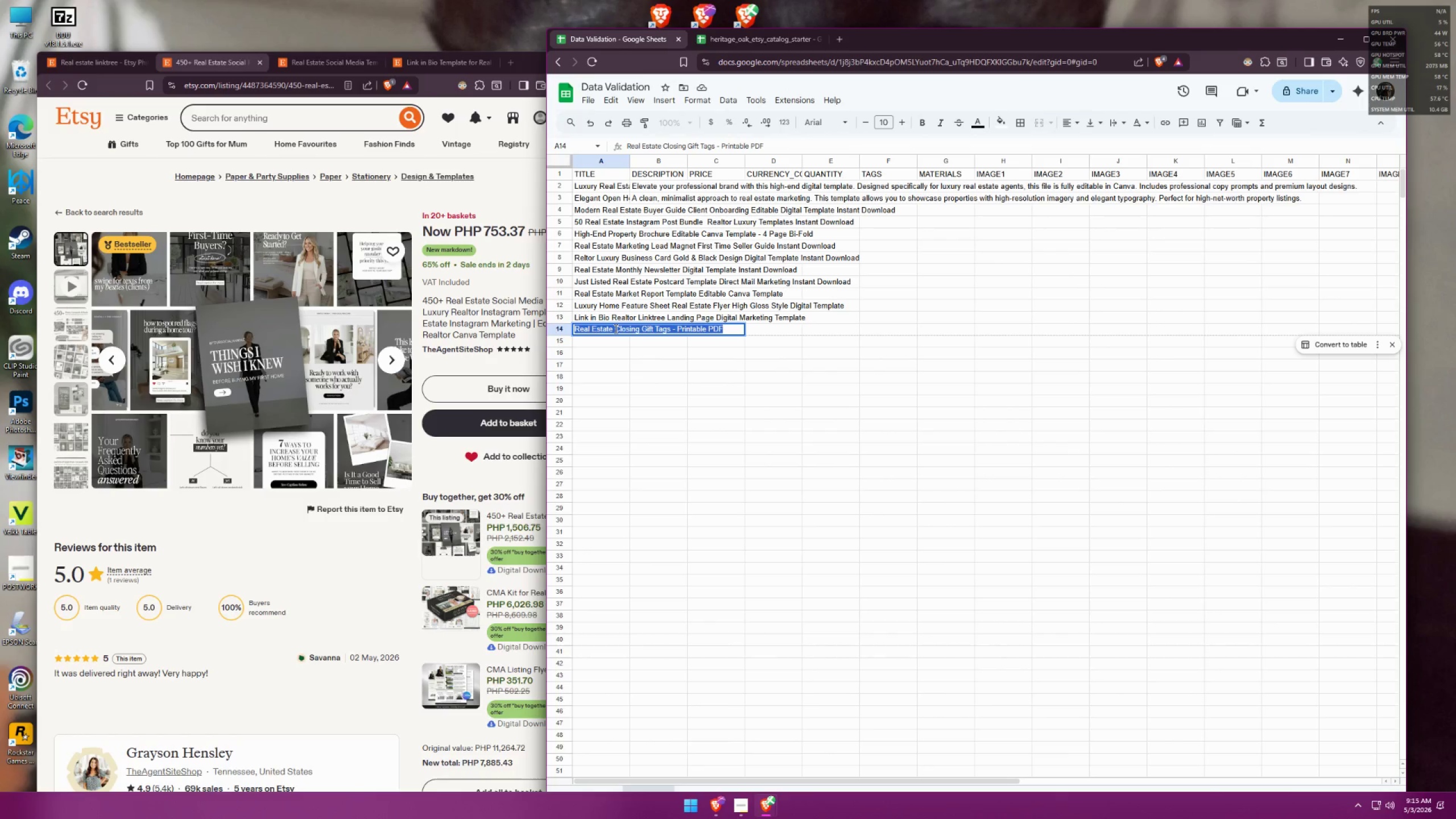 
key(Control+ControlLeft)
 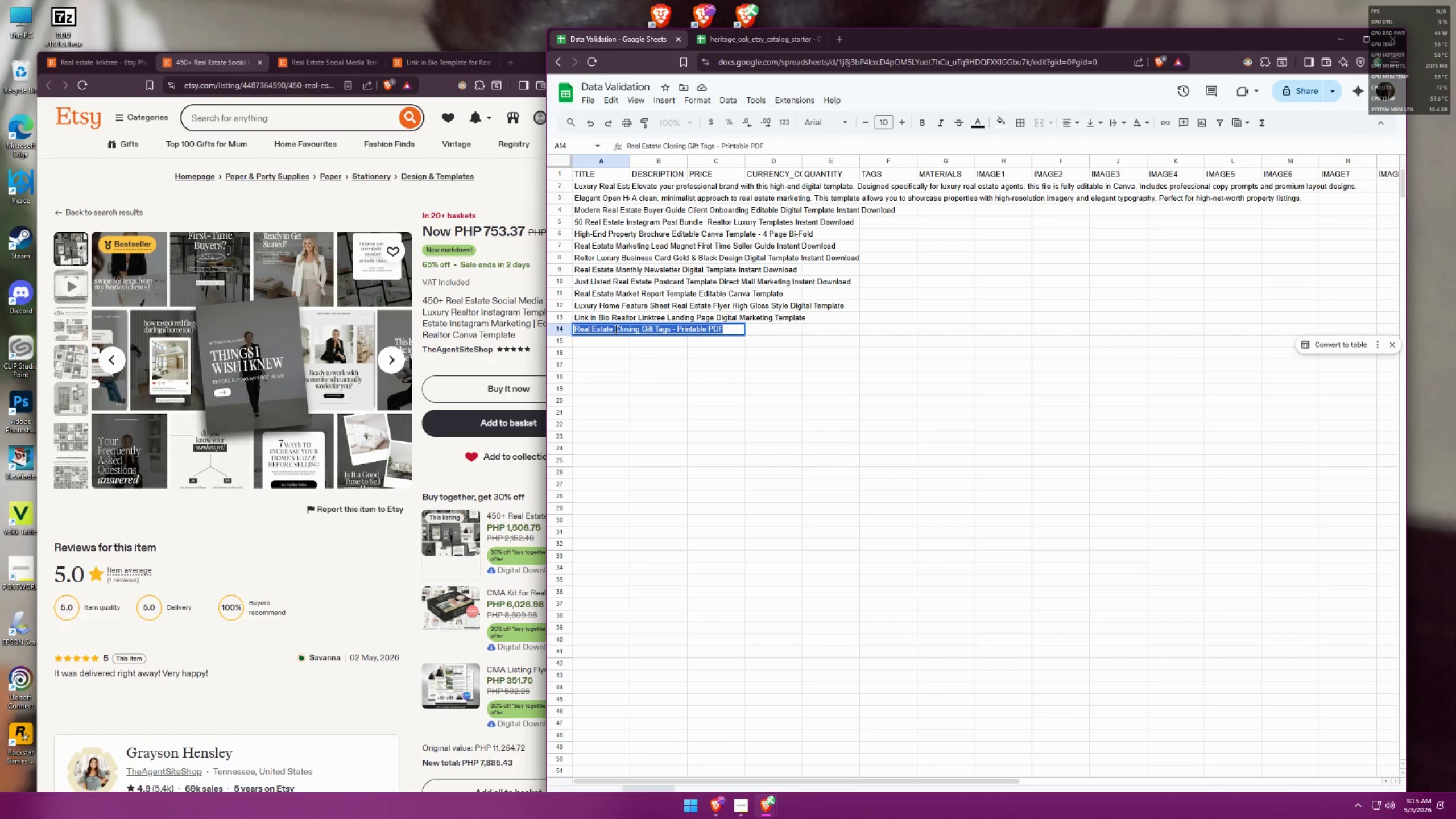 
key(Control+C)
 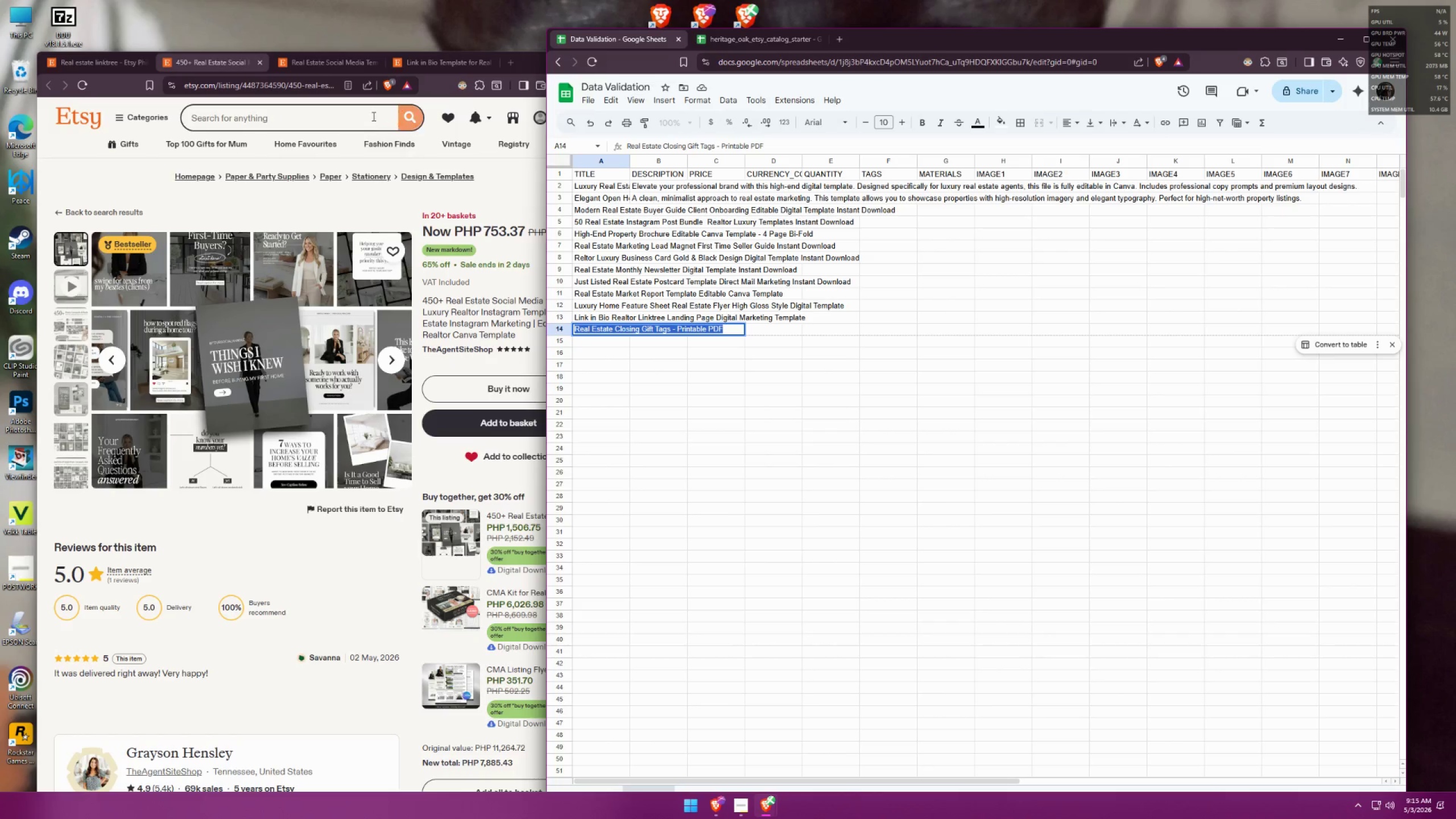 
left_click([343, 114])
 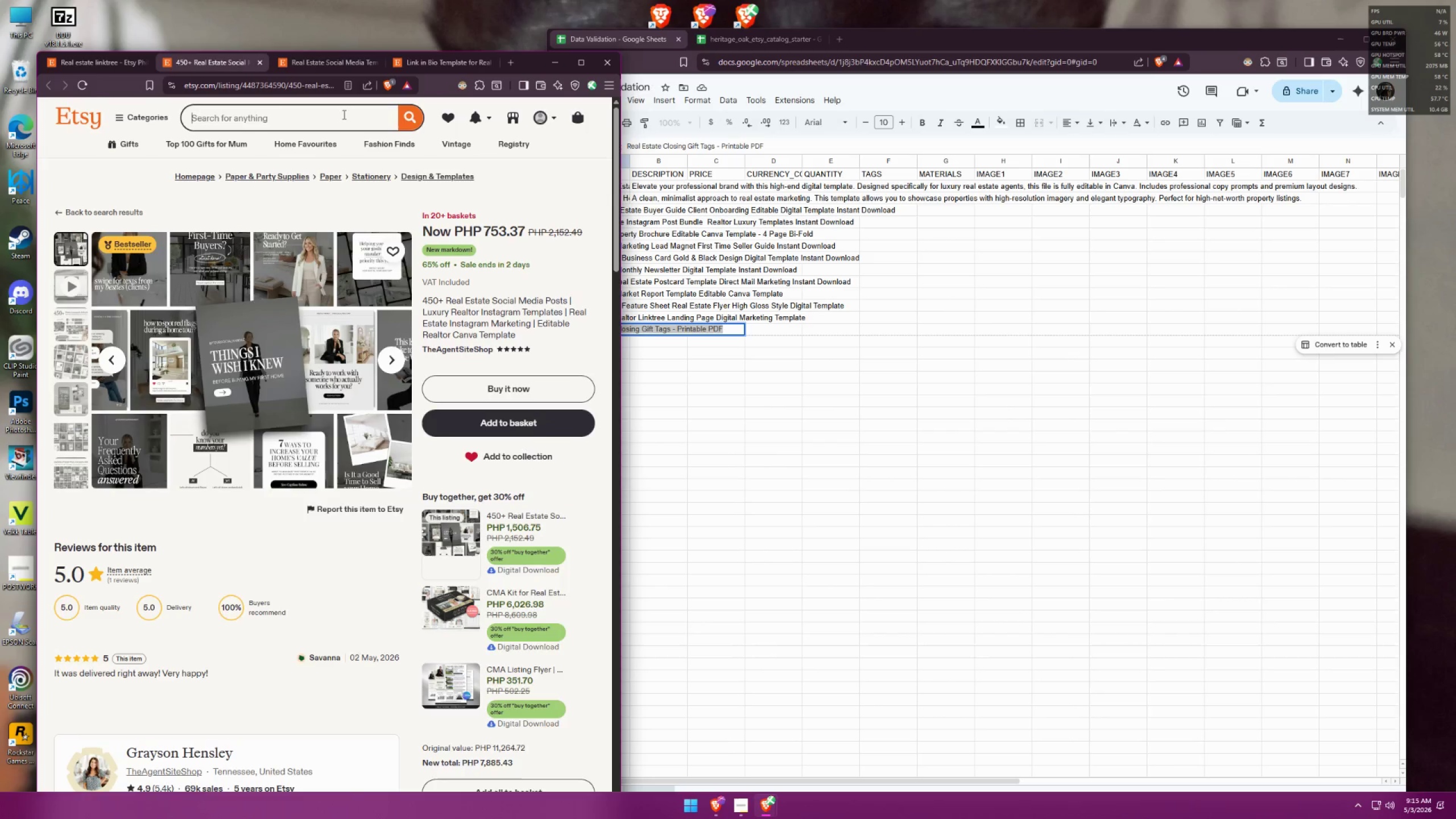 
key(Control+ControlLeft)
 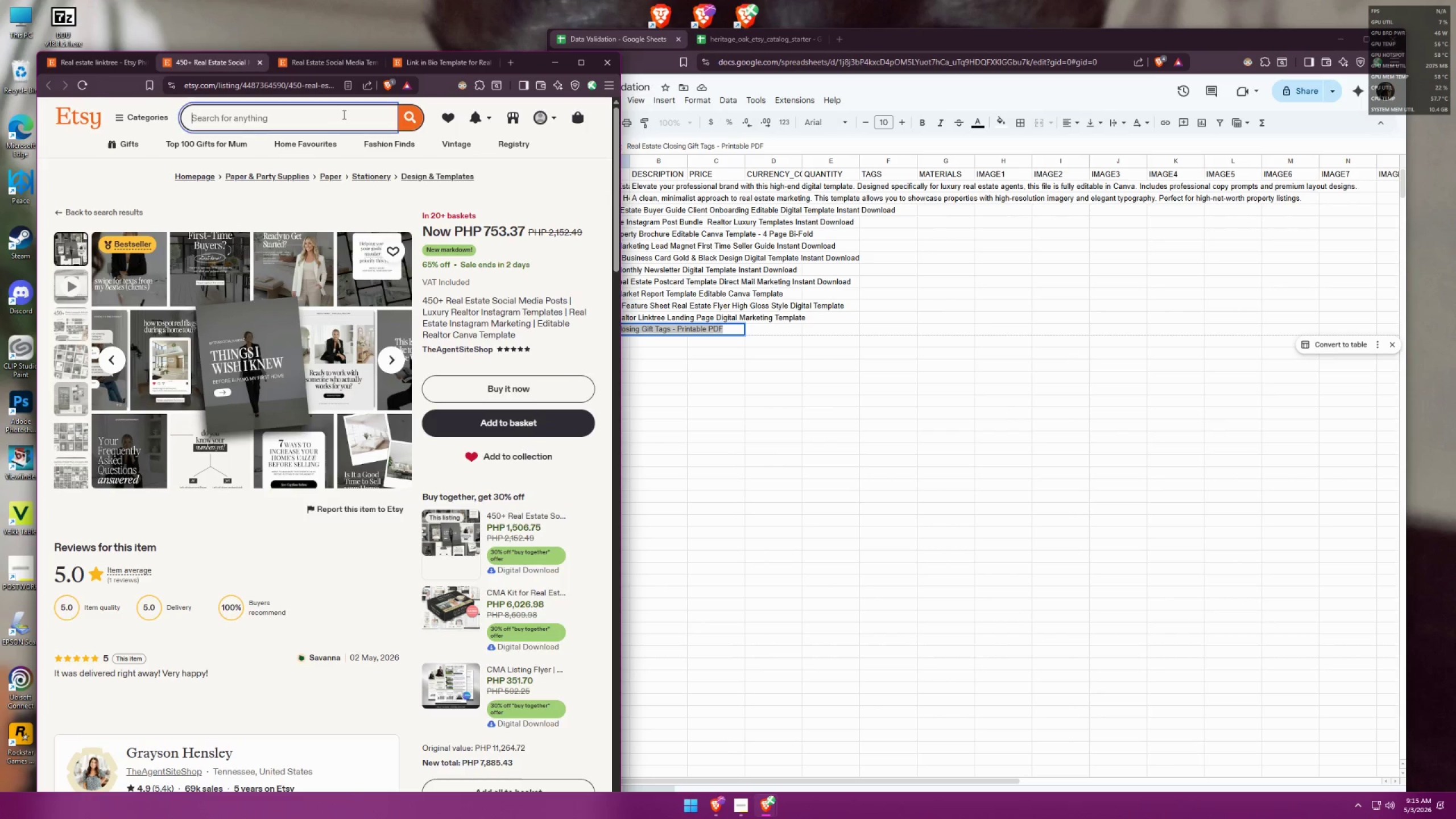 
key(Control+V)
 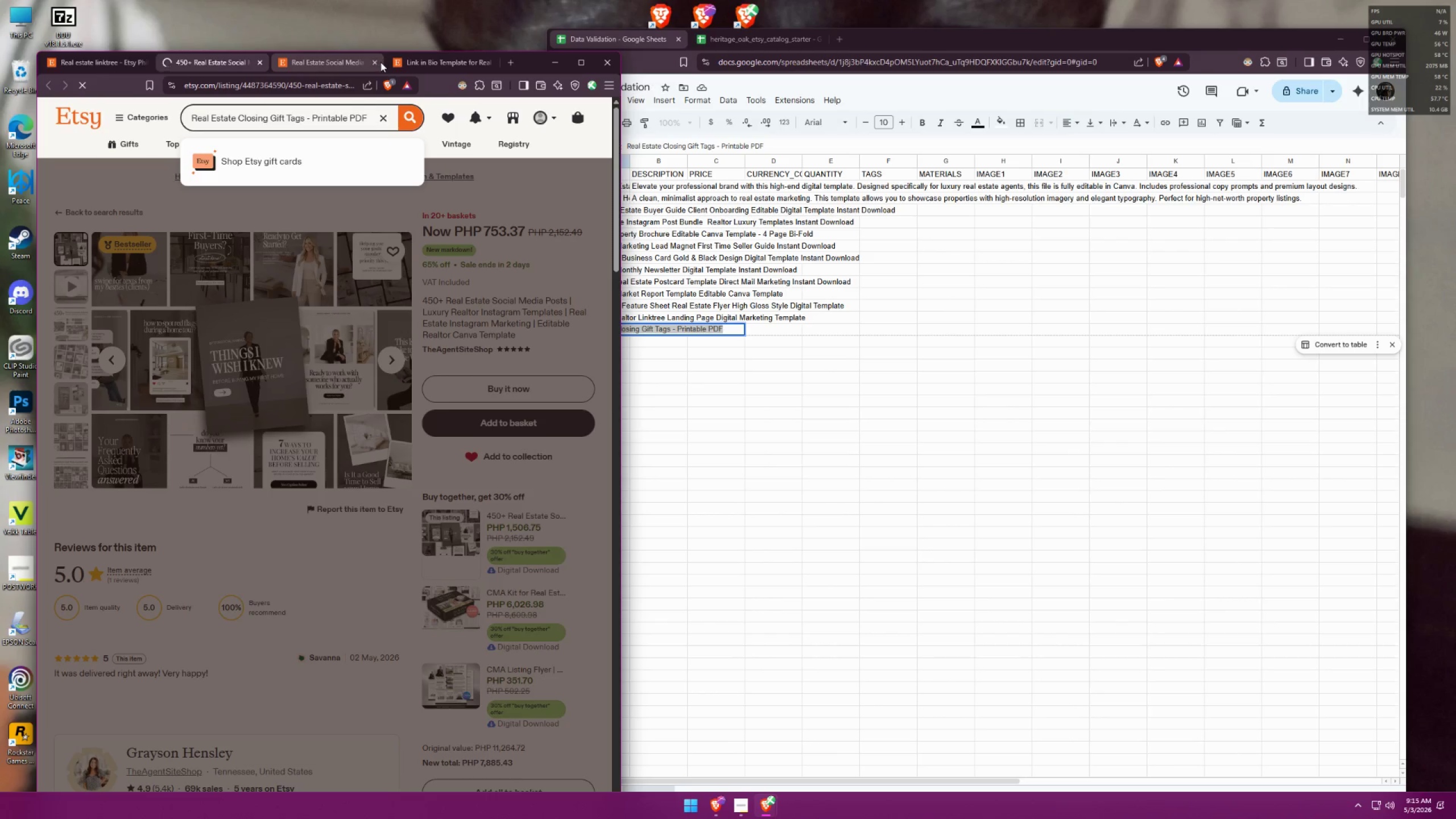 
double_click([378, 63])
 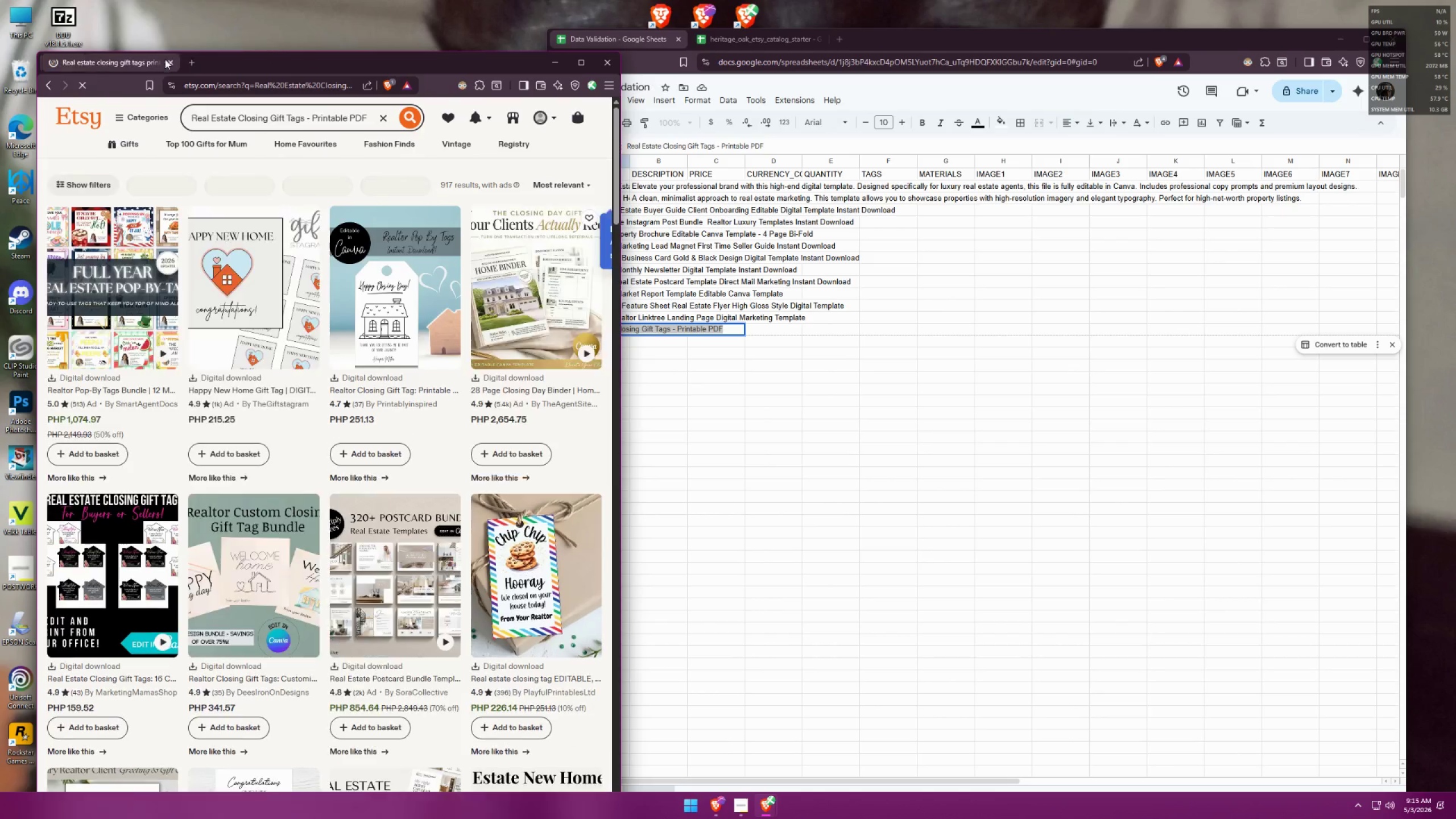 
mouse_move([242, 219])
 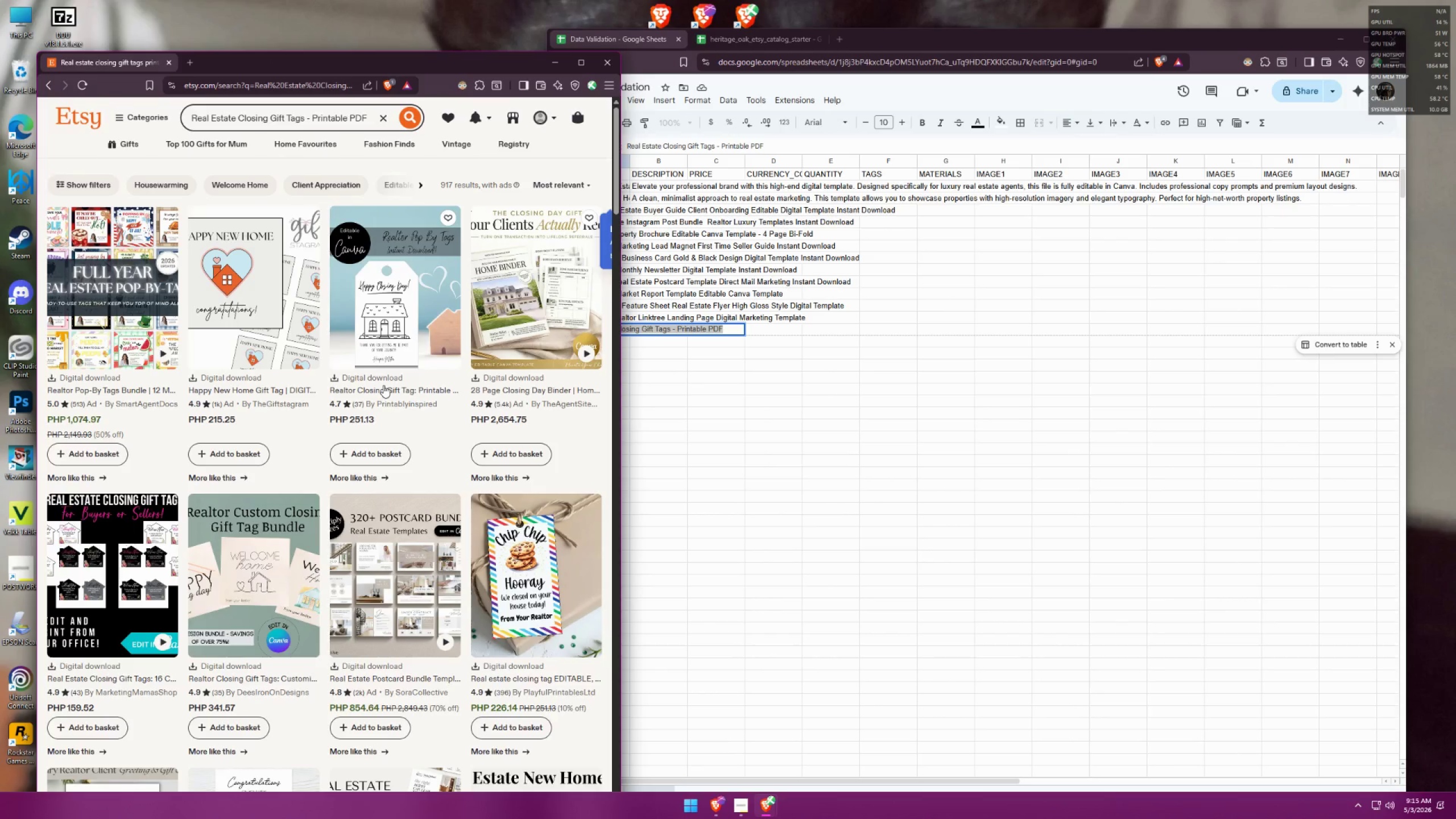 
middle_click([383, 385])
 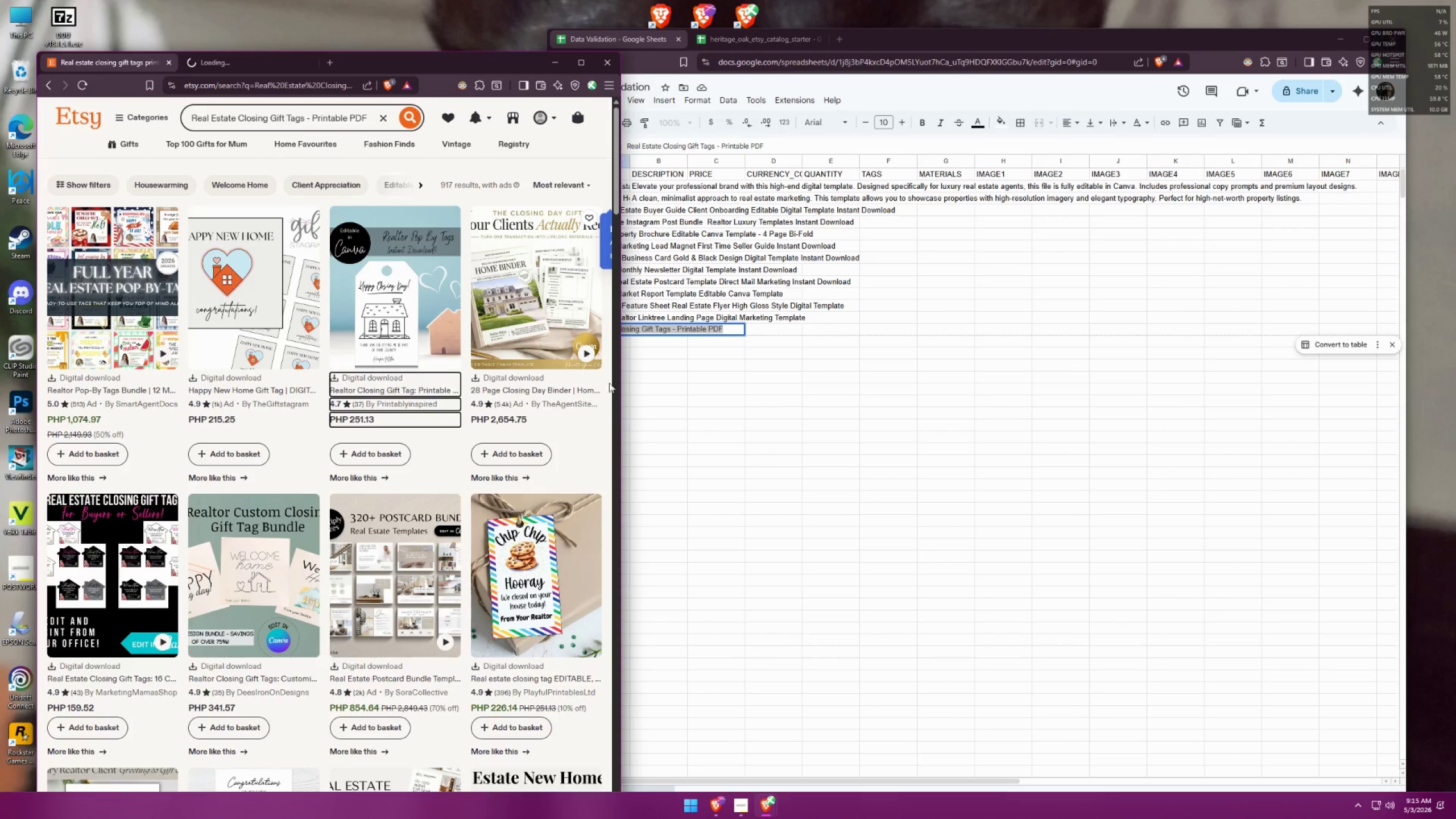 
left_click([681, 370])
 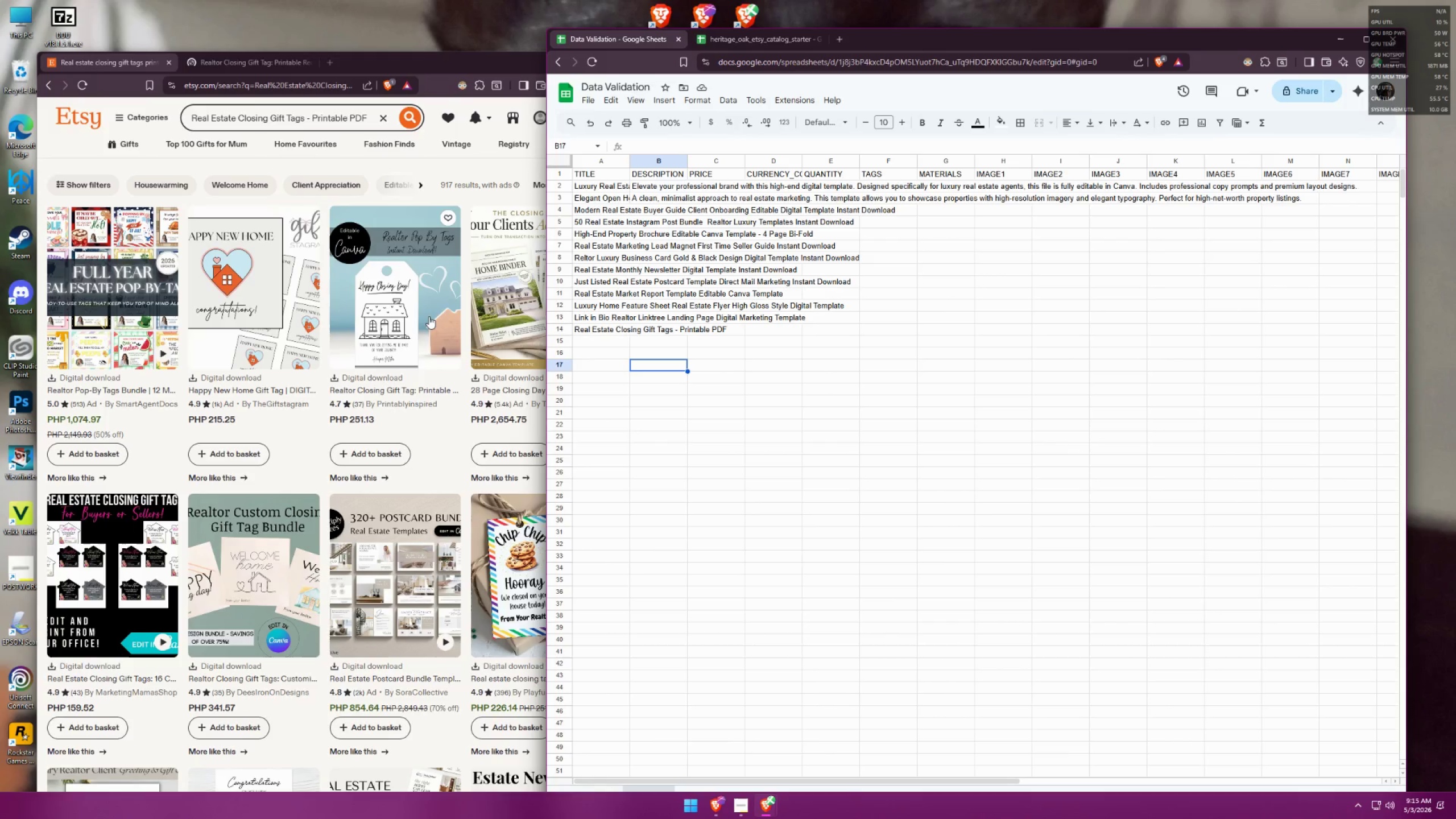 
left_click([471, 167])
 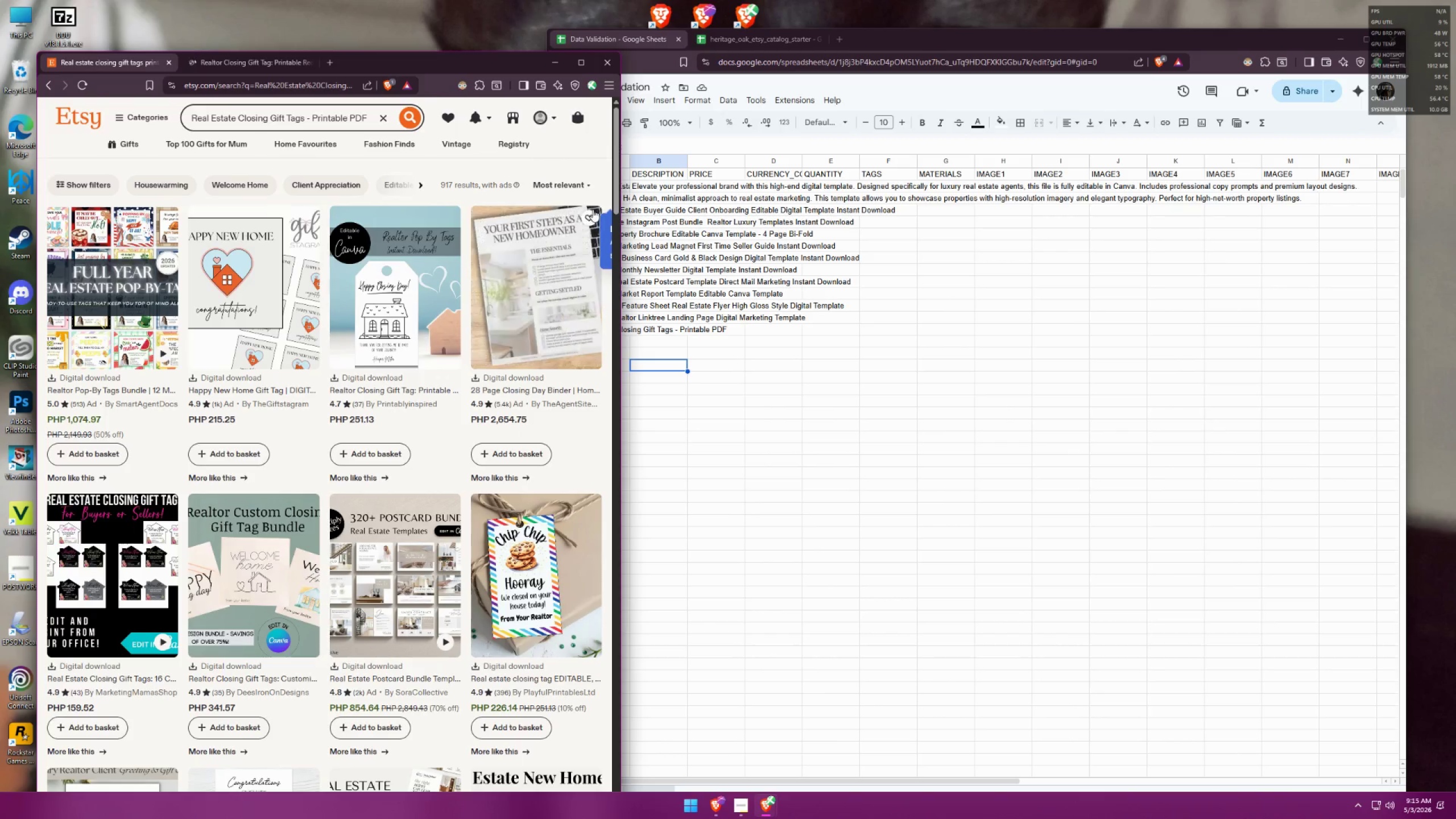 
left_click([588, 189])
 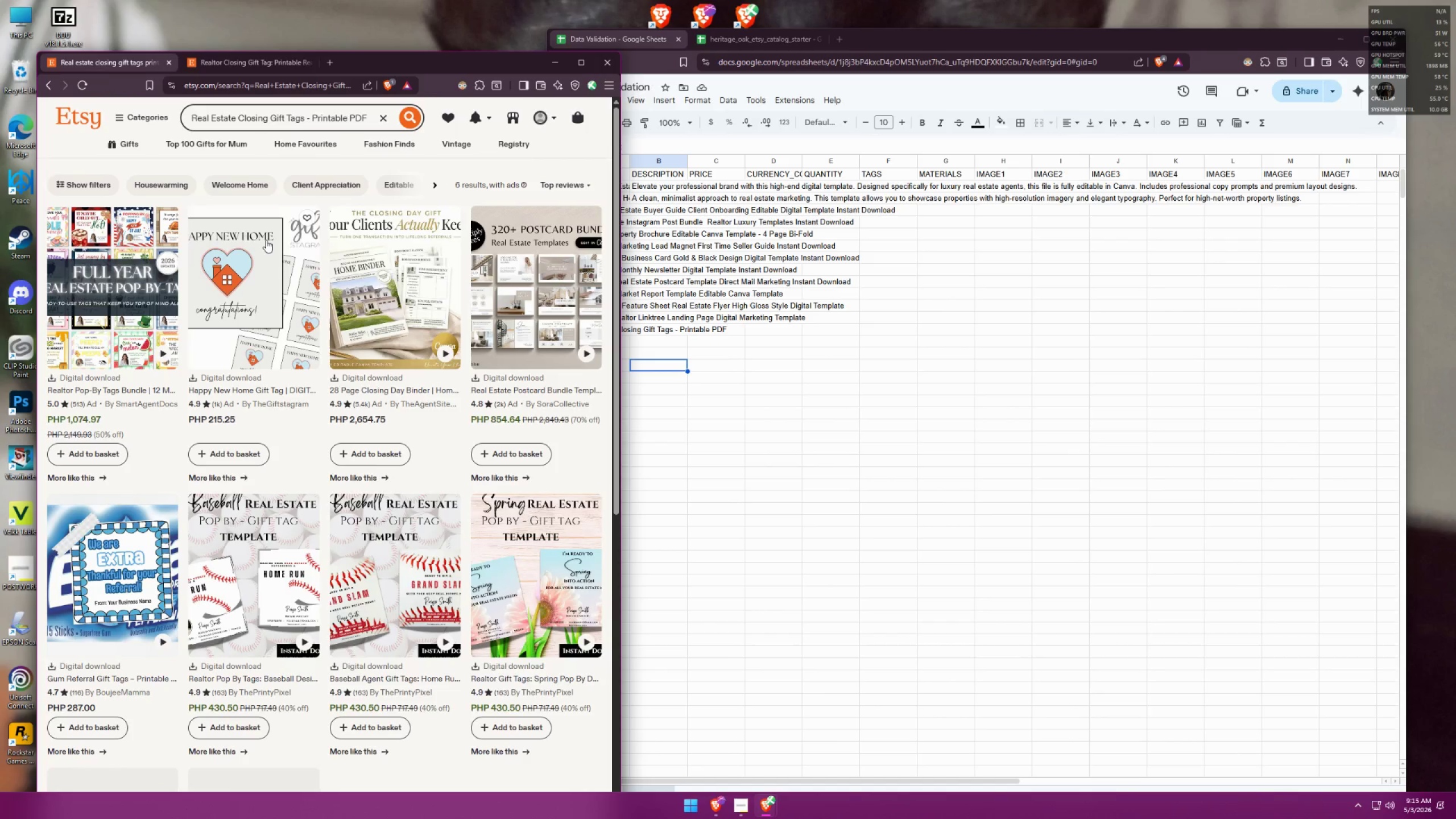 
wait(8.4)
 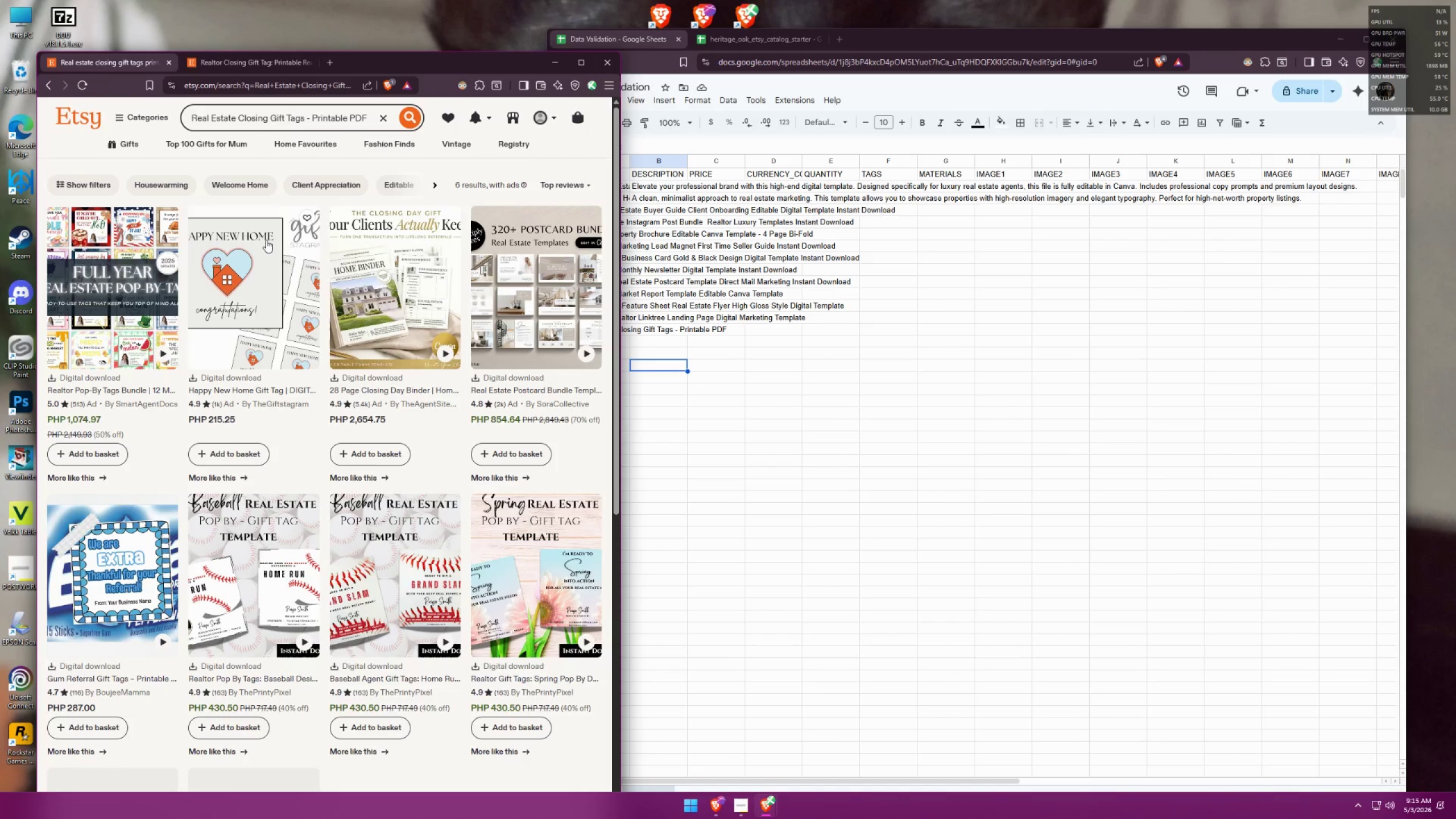 
left_click([421, 160])
 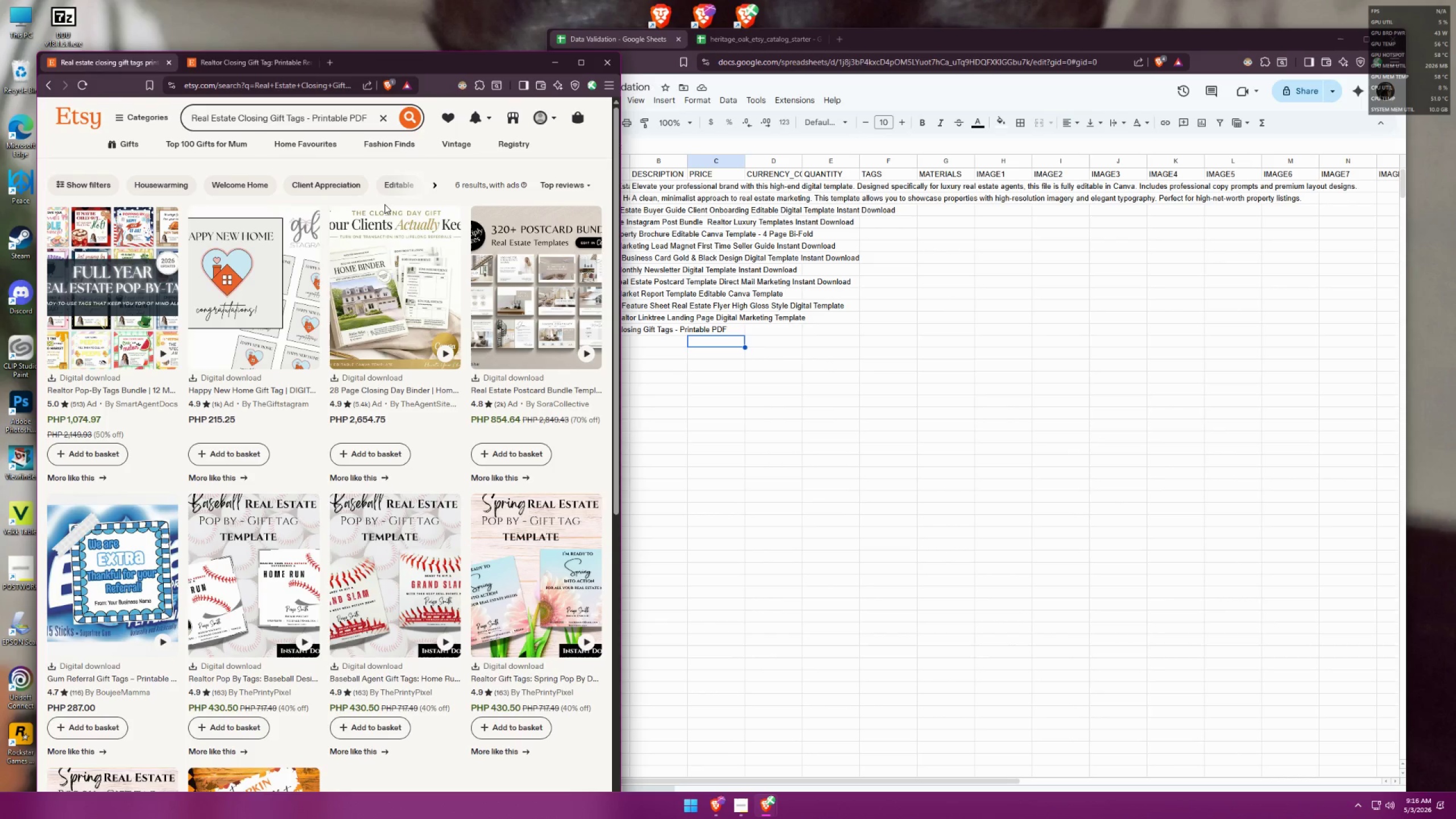 
wait(6.87)
 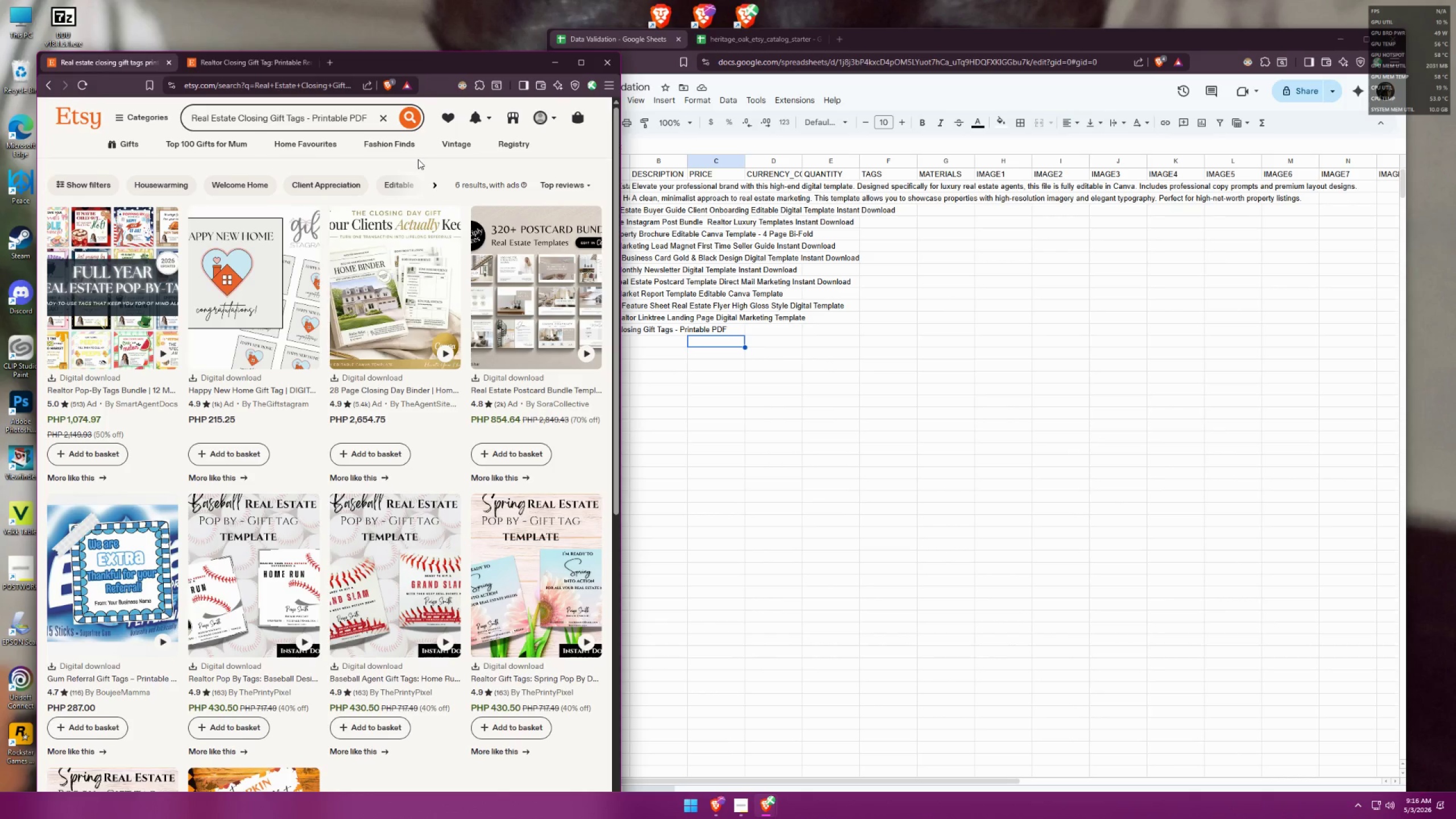 
left_click([742, 423])
 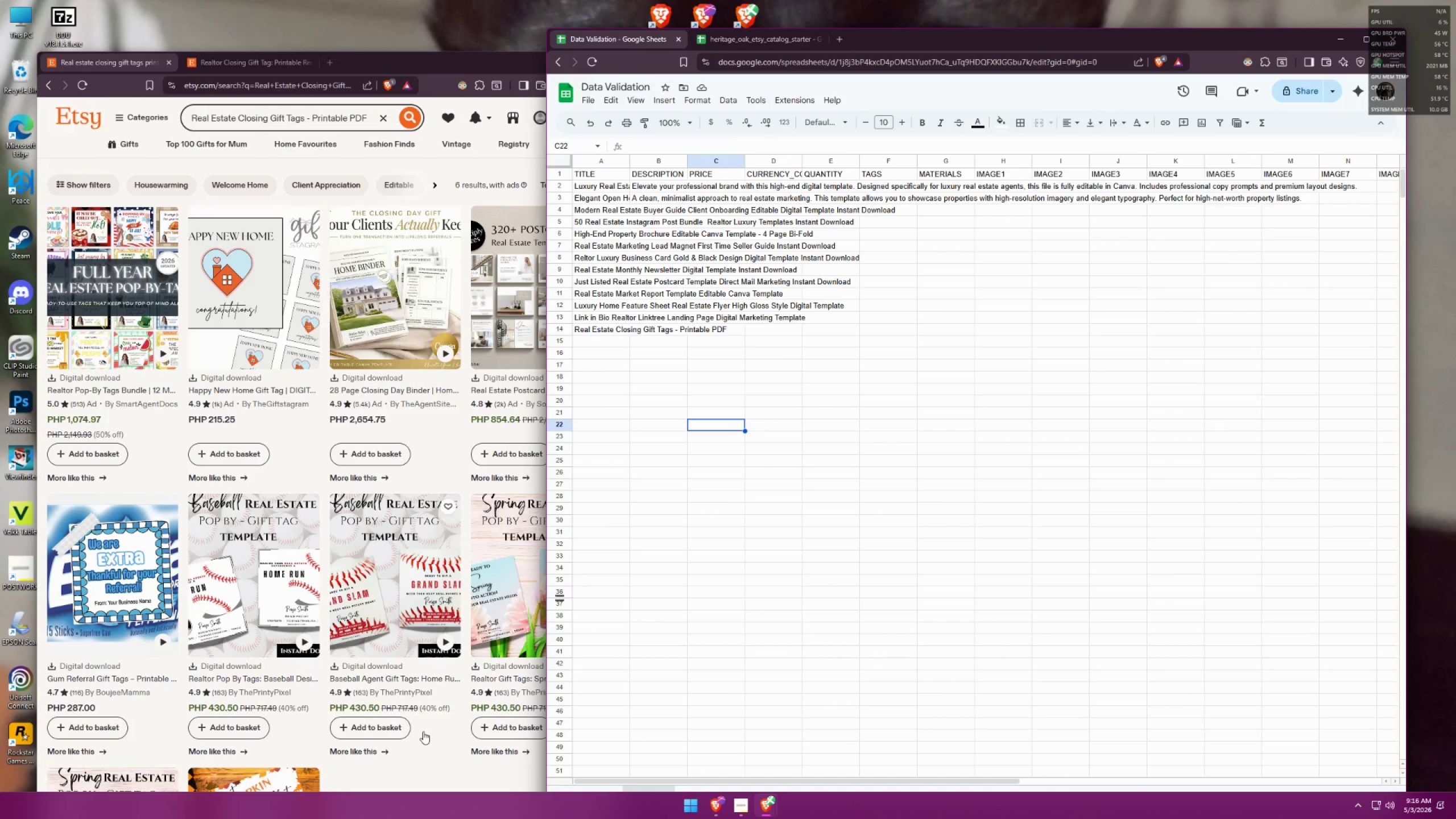 
scroll: coordinate [431, 722], scroll_direction: down, amount: 4.0
 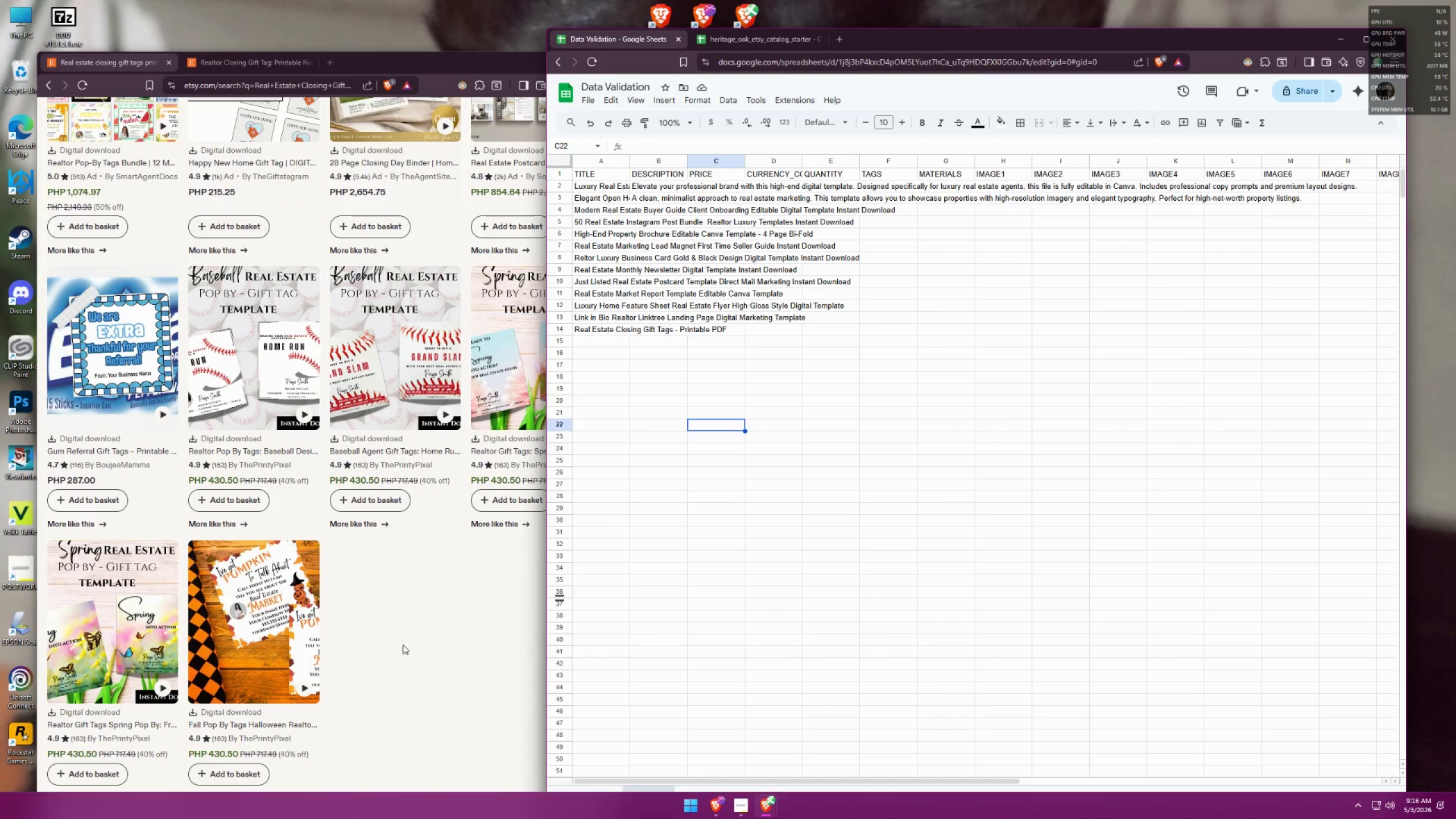 
left_click([402, 634])
 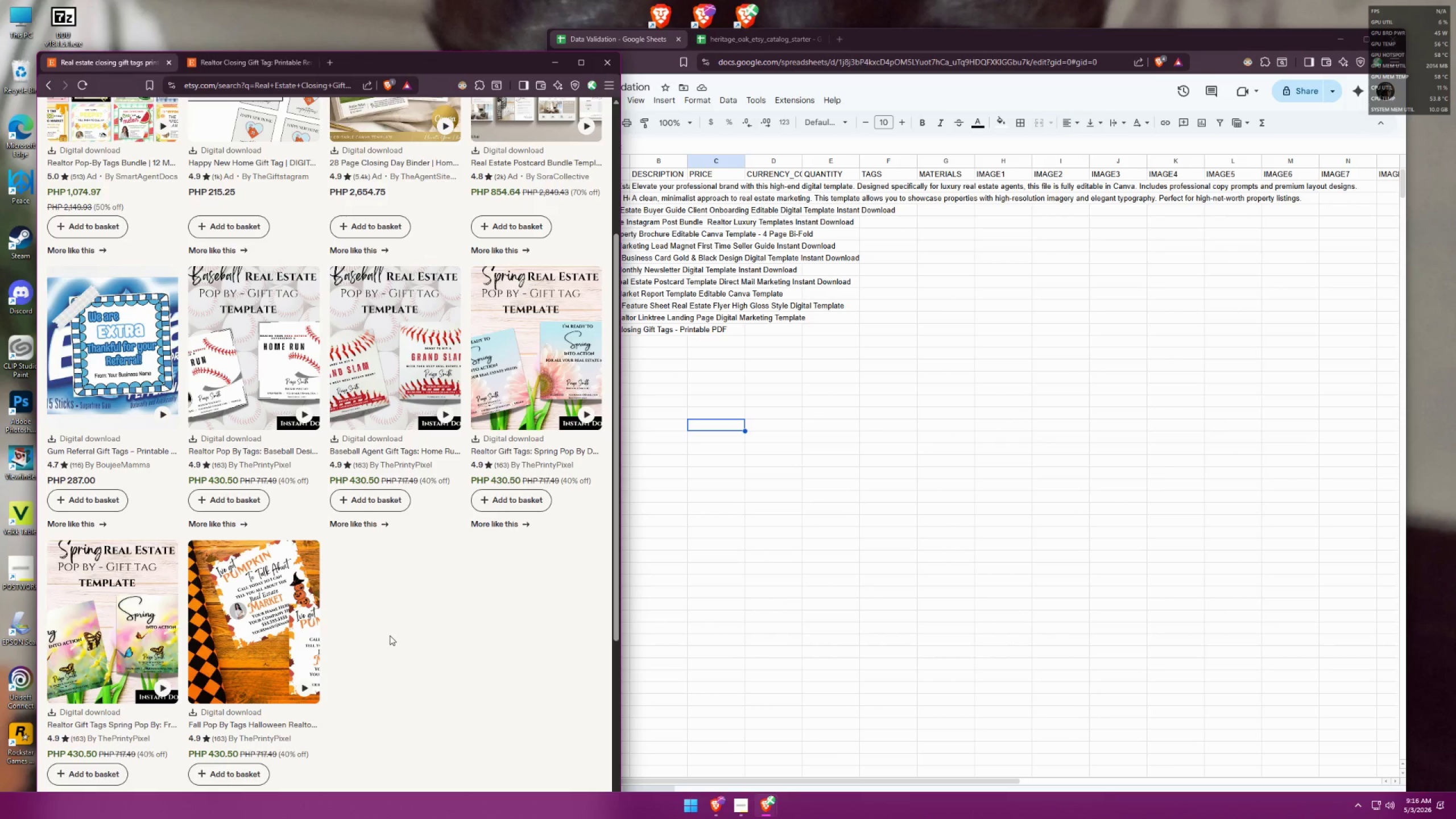 
scroll: coordinate [390, 635], scroll_direction: up, amount: 8.0
 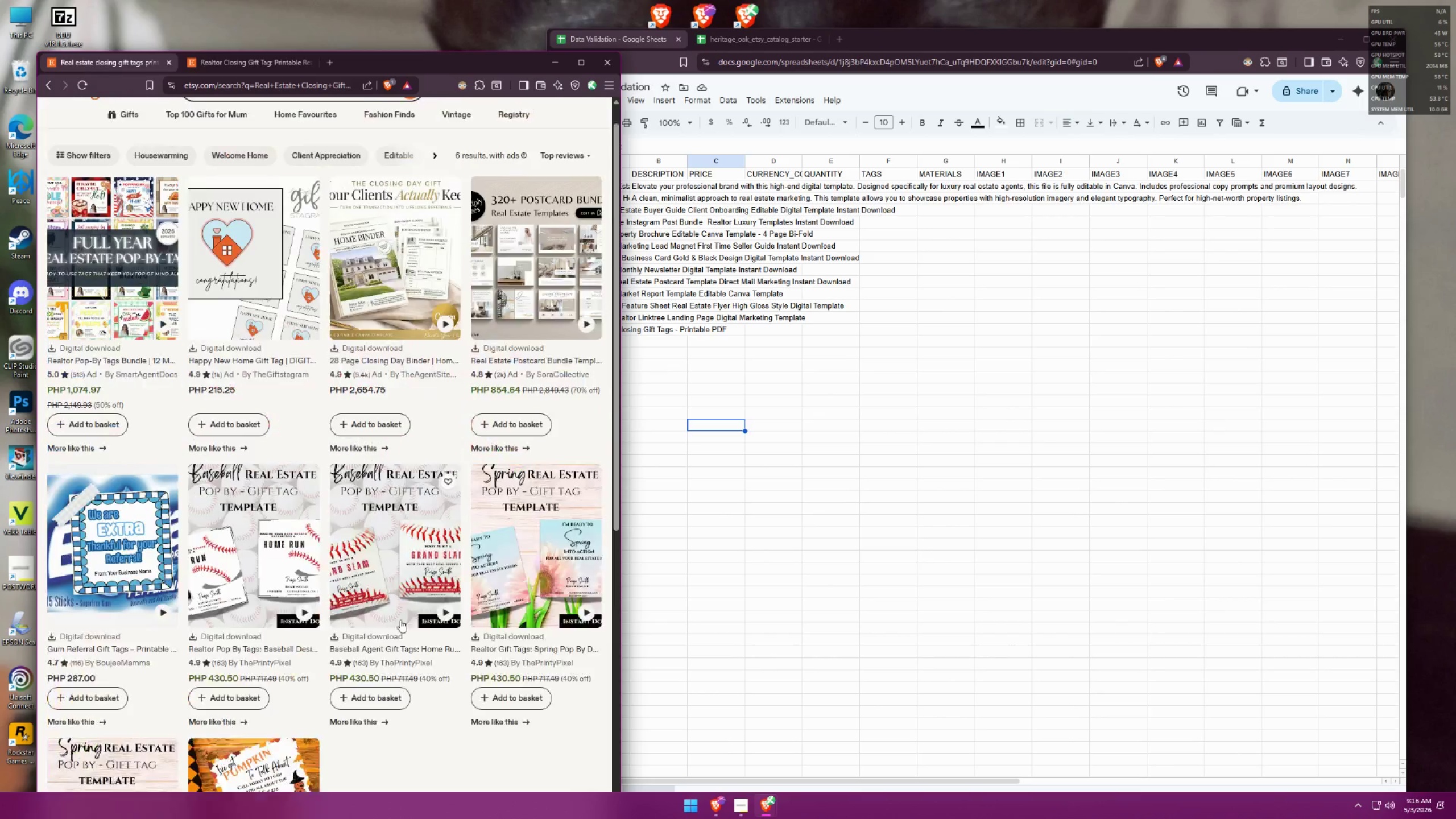 
mouse_move([418, 613])
 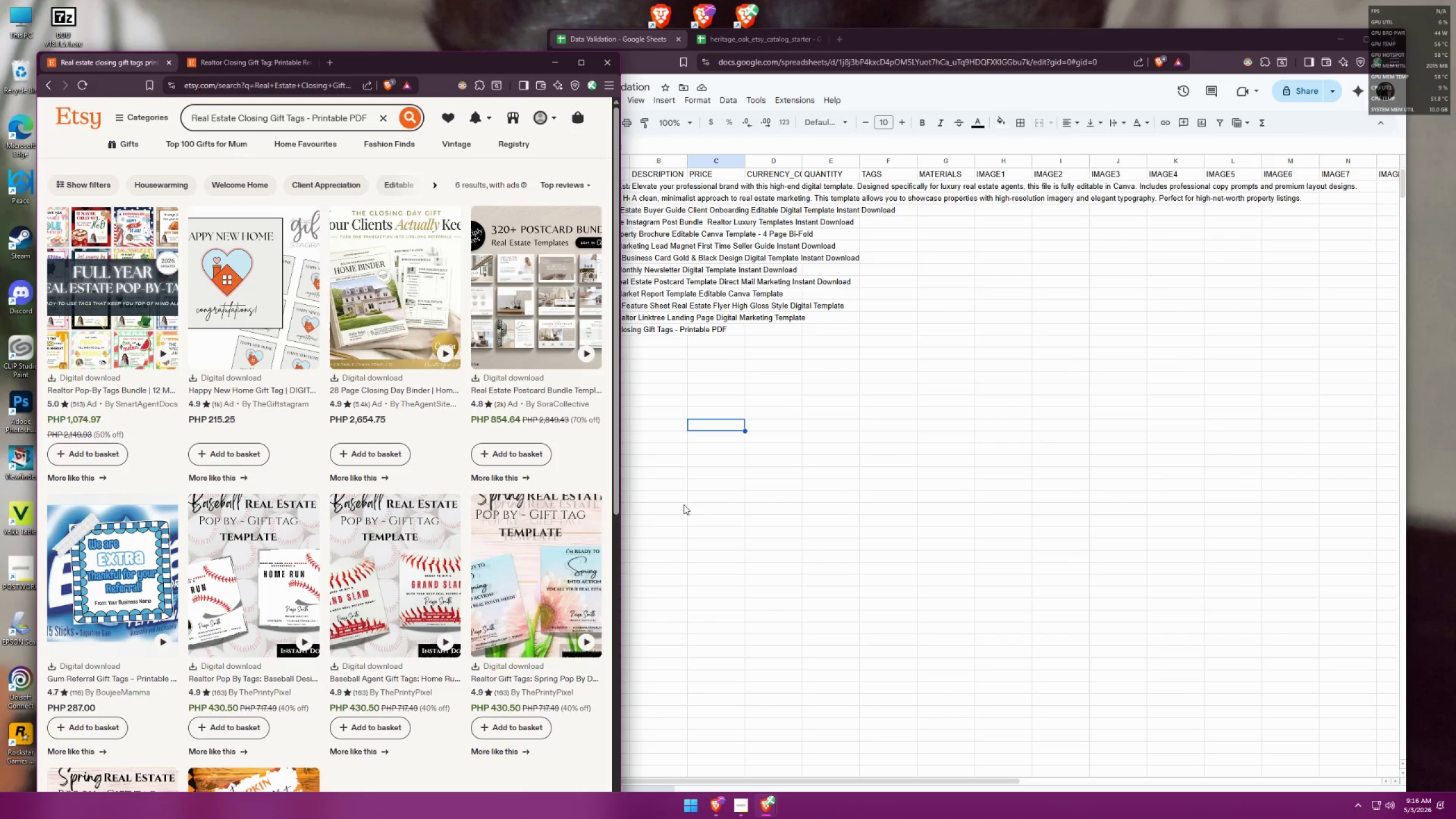 
left_click([707, 493])
 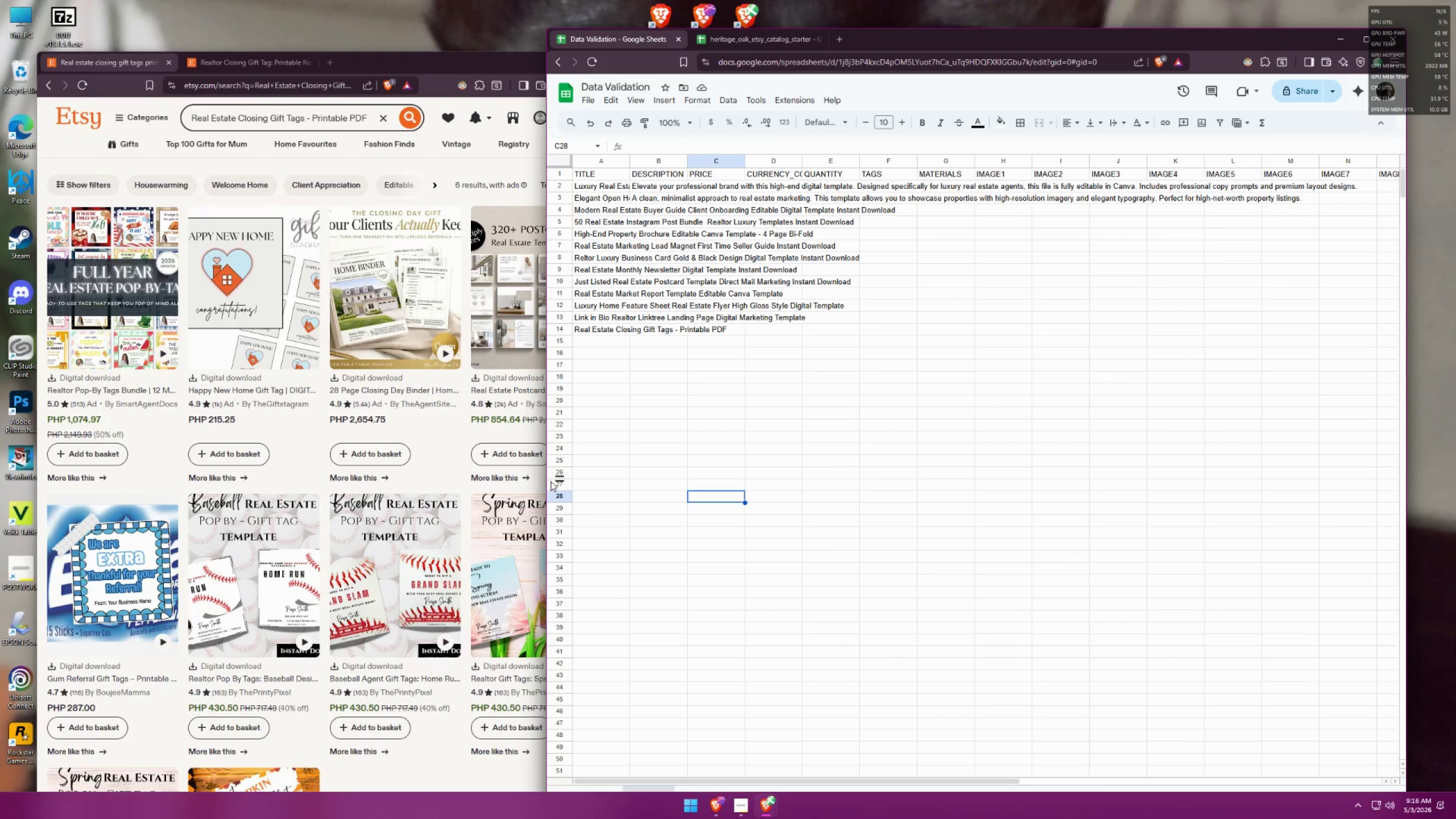 
wait(7.38)
 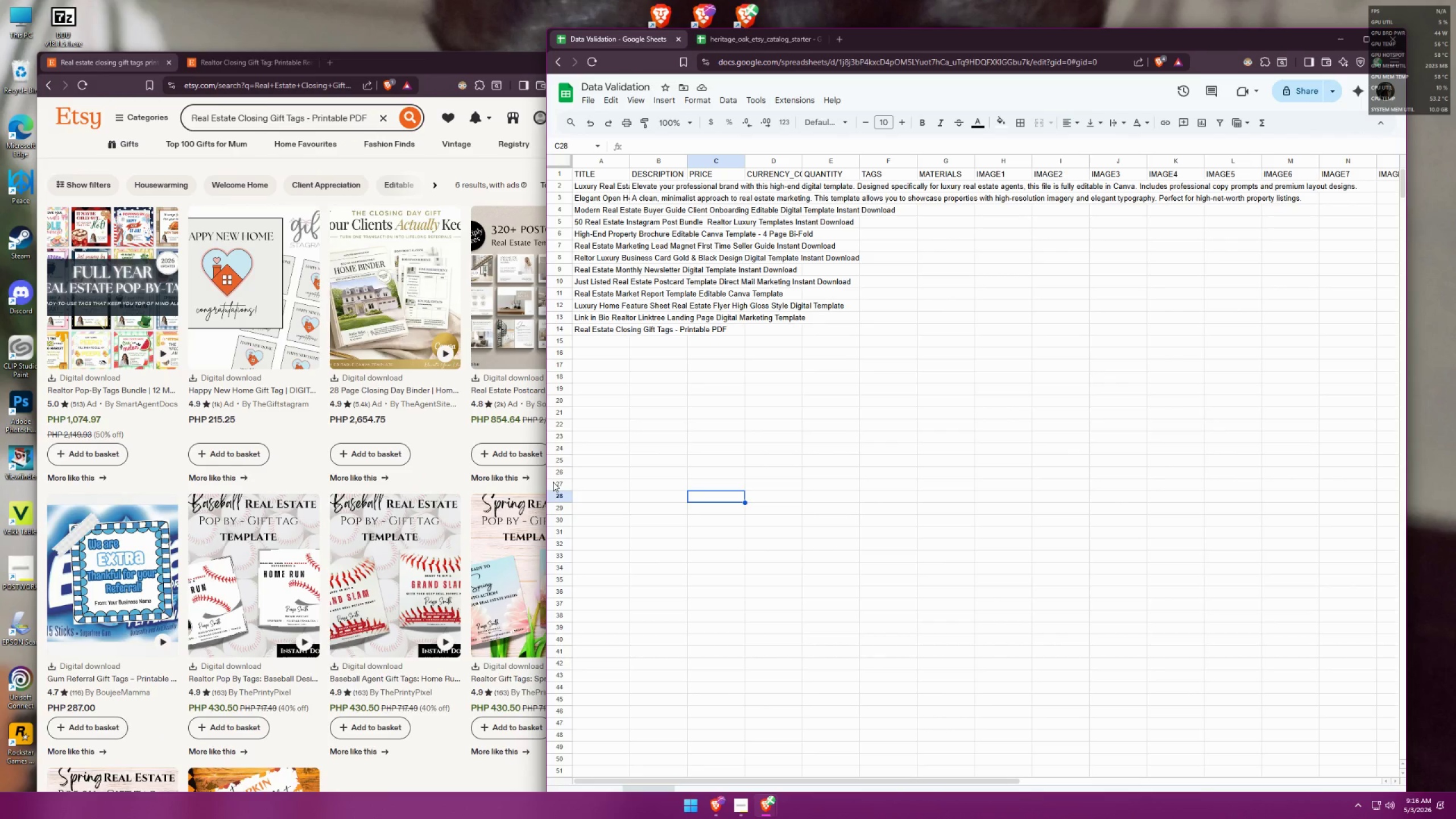 
left_click([255, 65])
 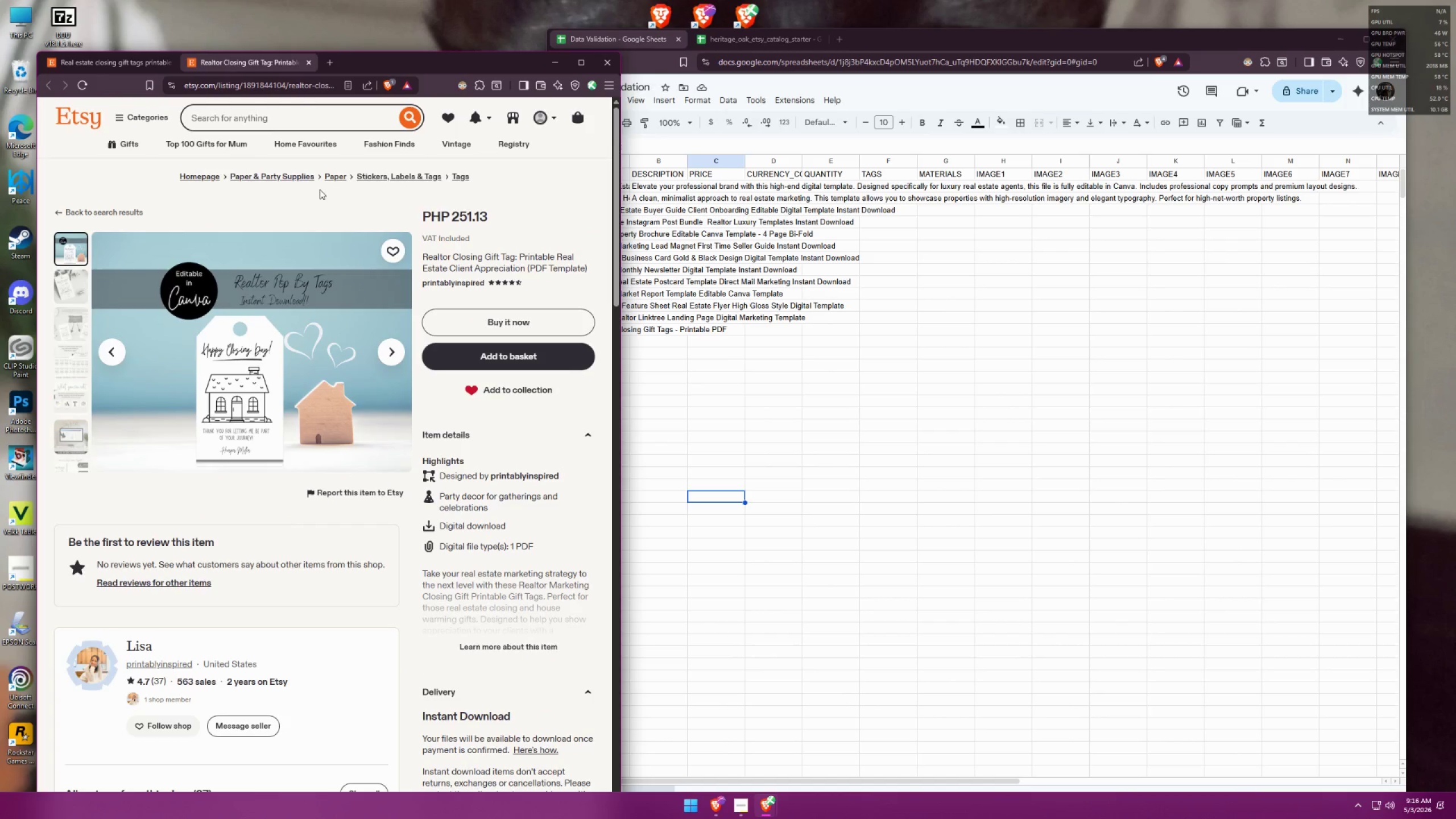 
left_click([684, 413])
 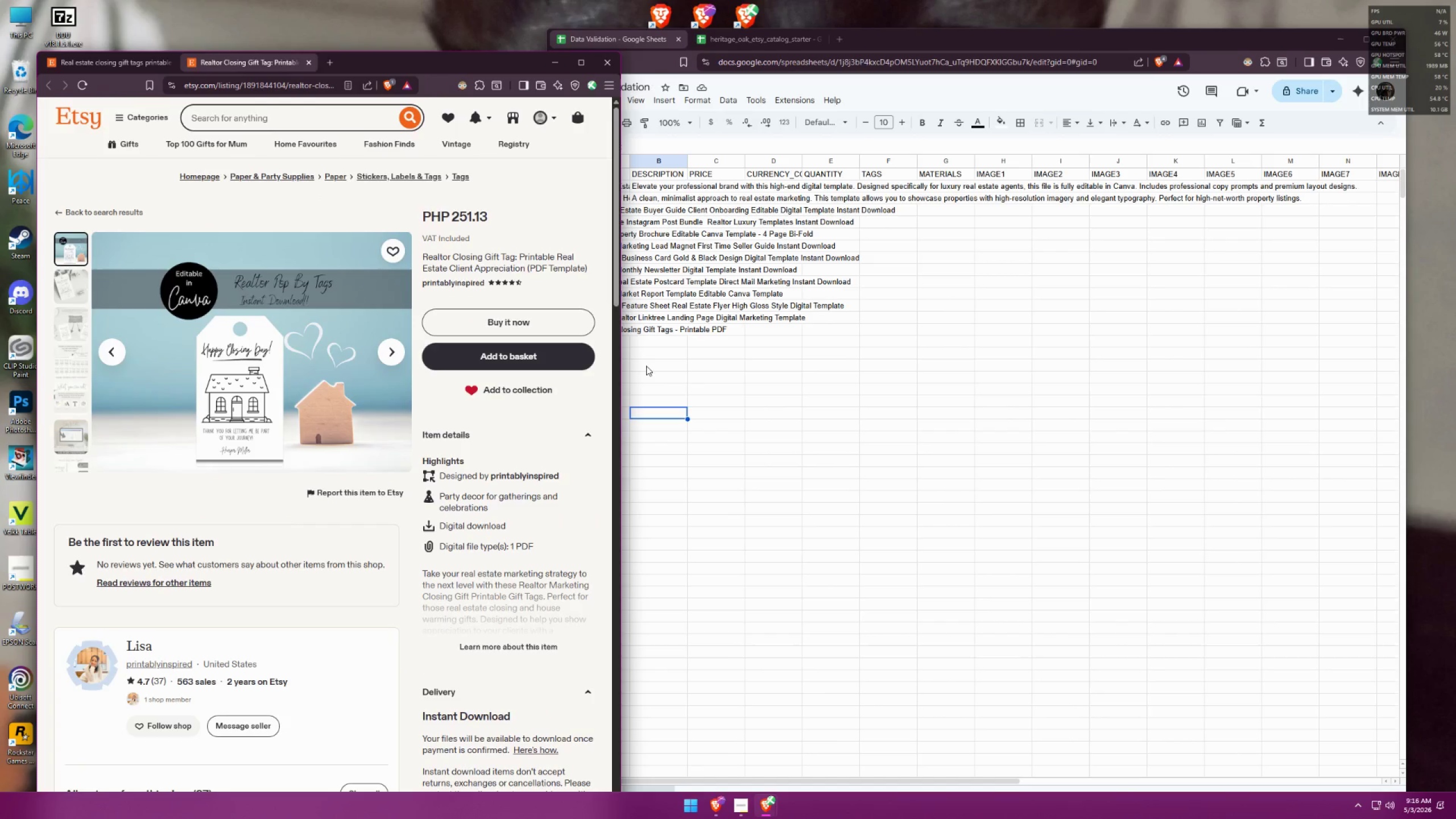 
double_click([591, 333])
 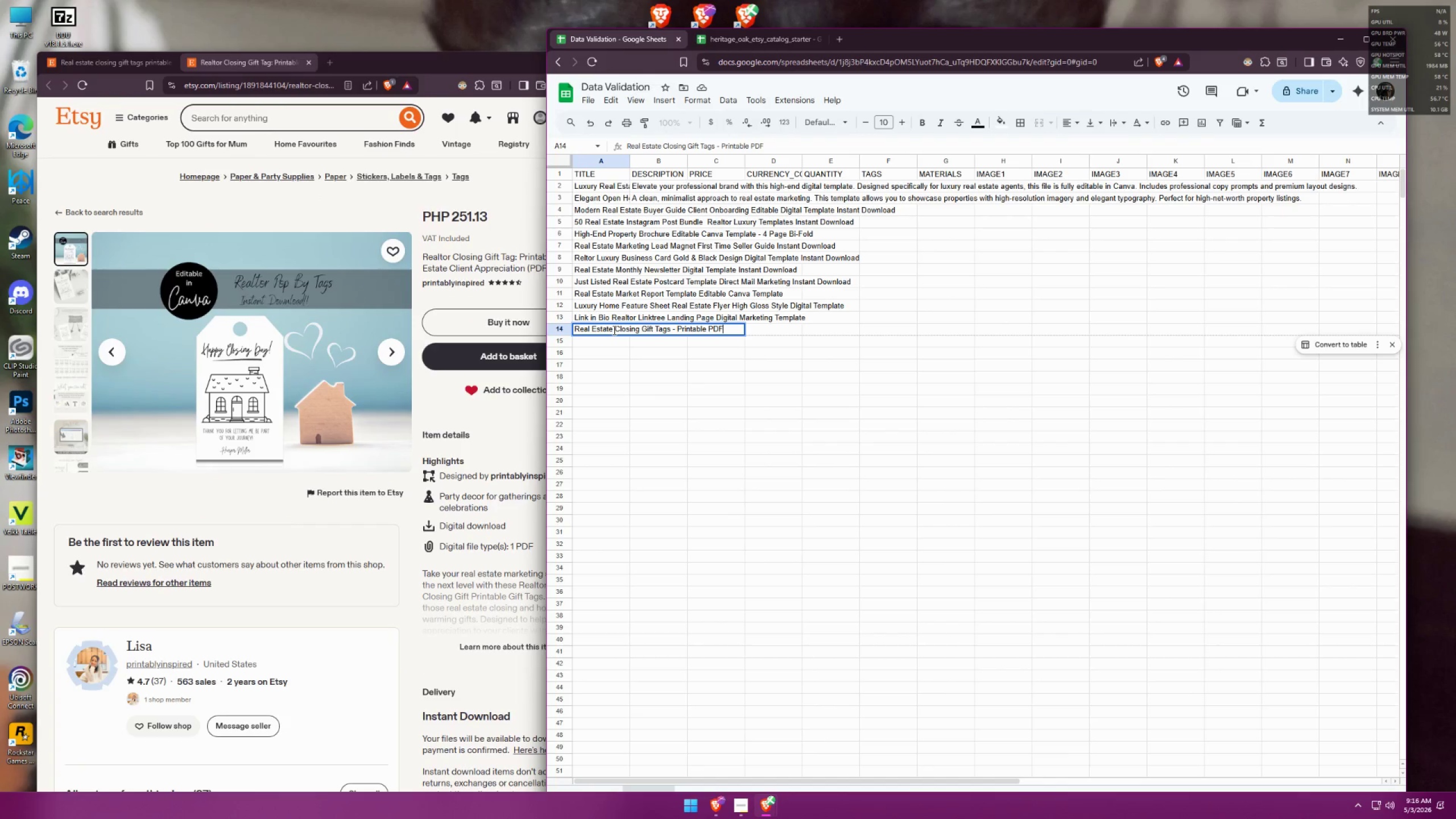 
left_click_drag(start_coordinate=[613, 330], to_coordinate=[529, 320])
 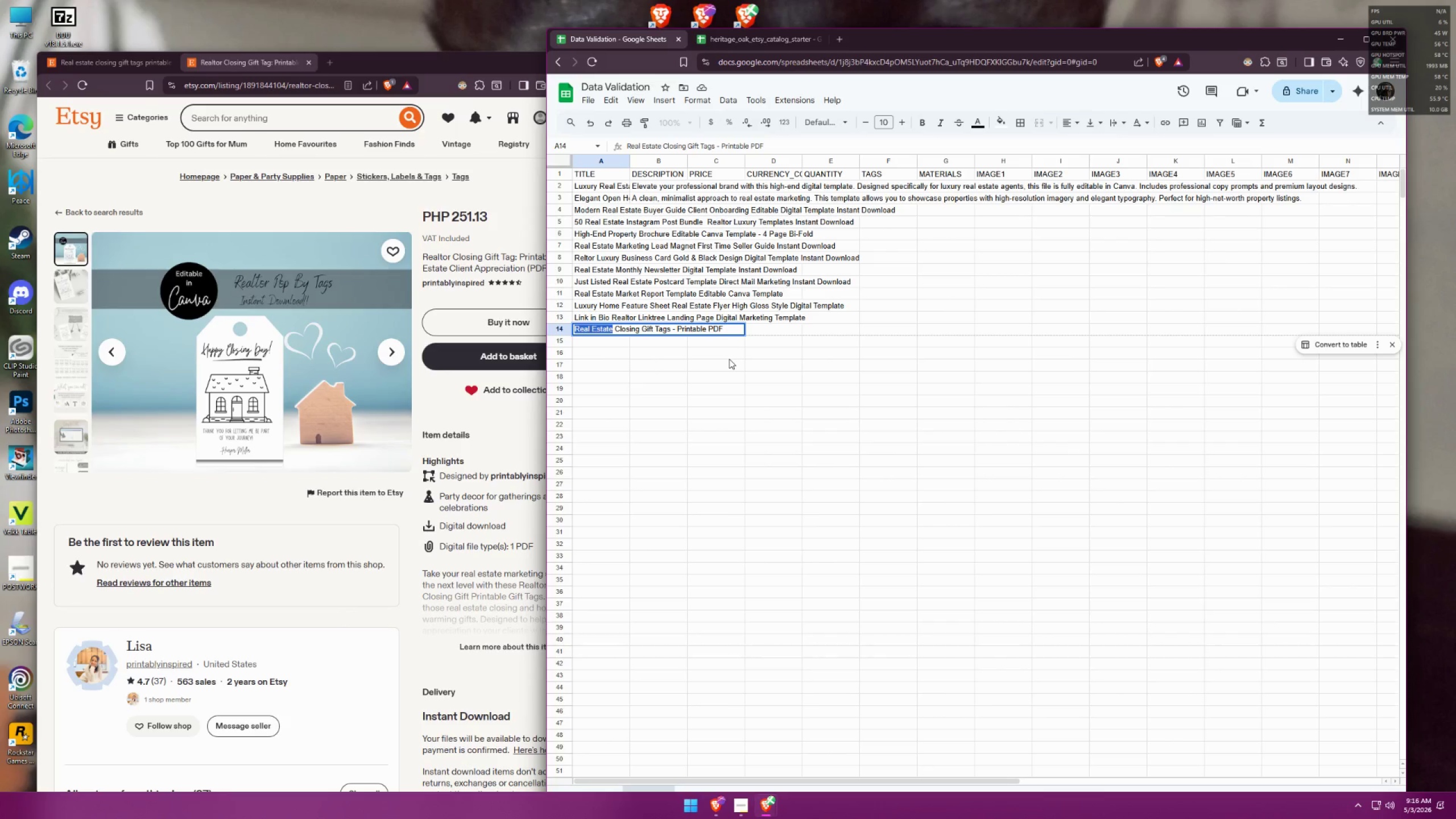 
type(Realtor)
 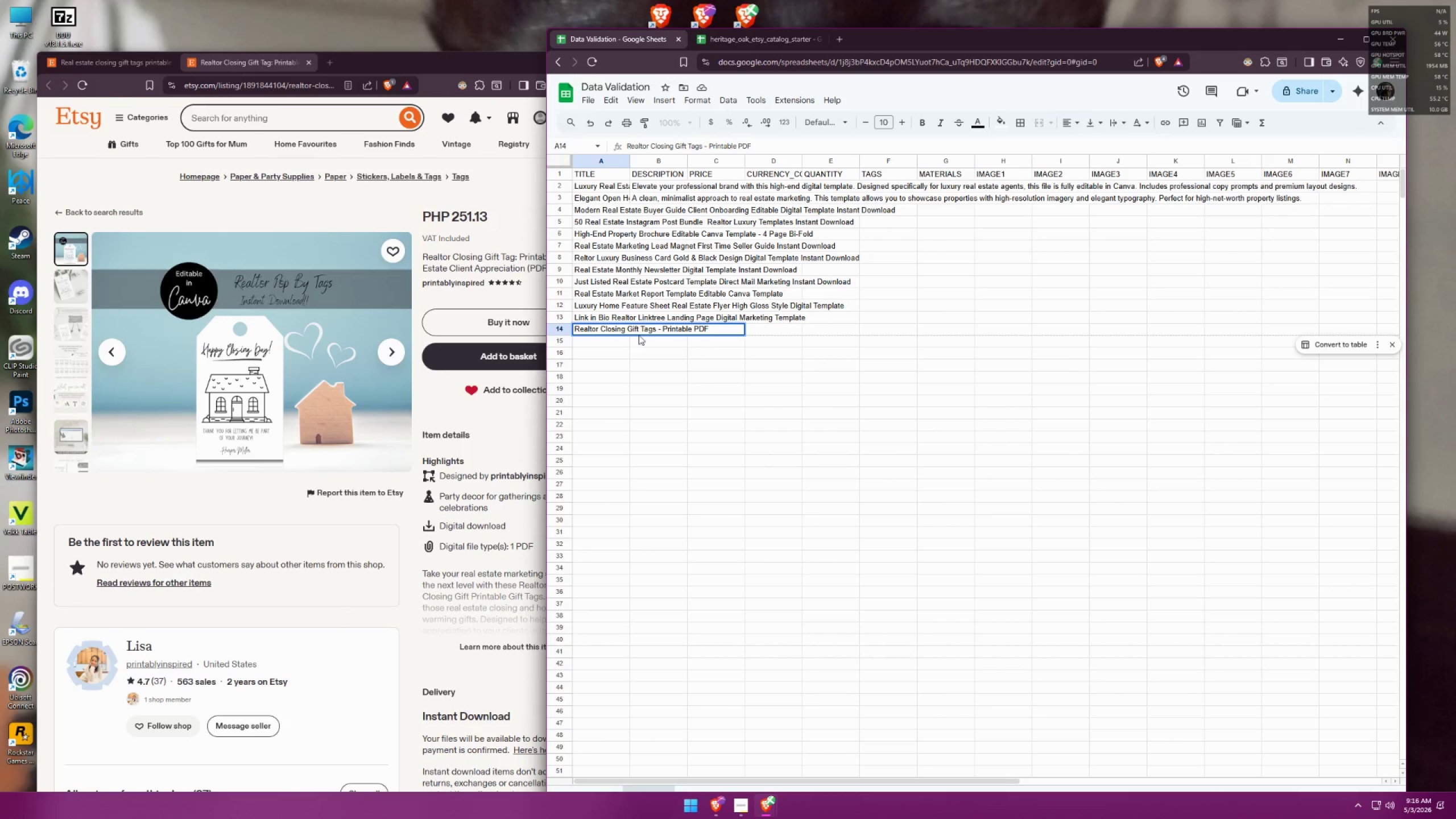 
left_click([514, 262])
 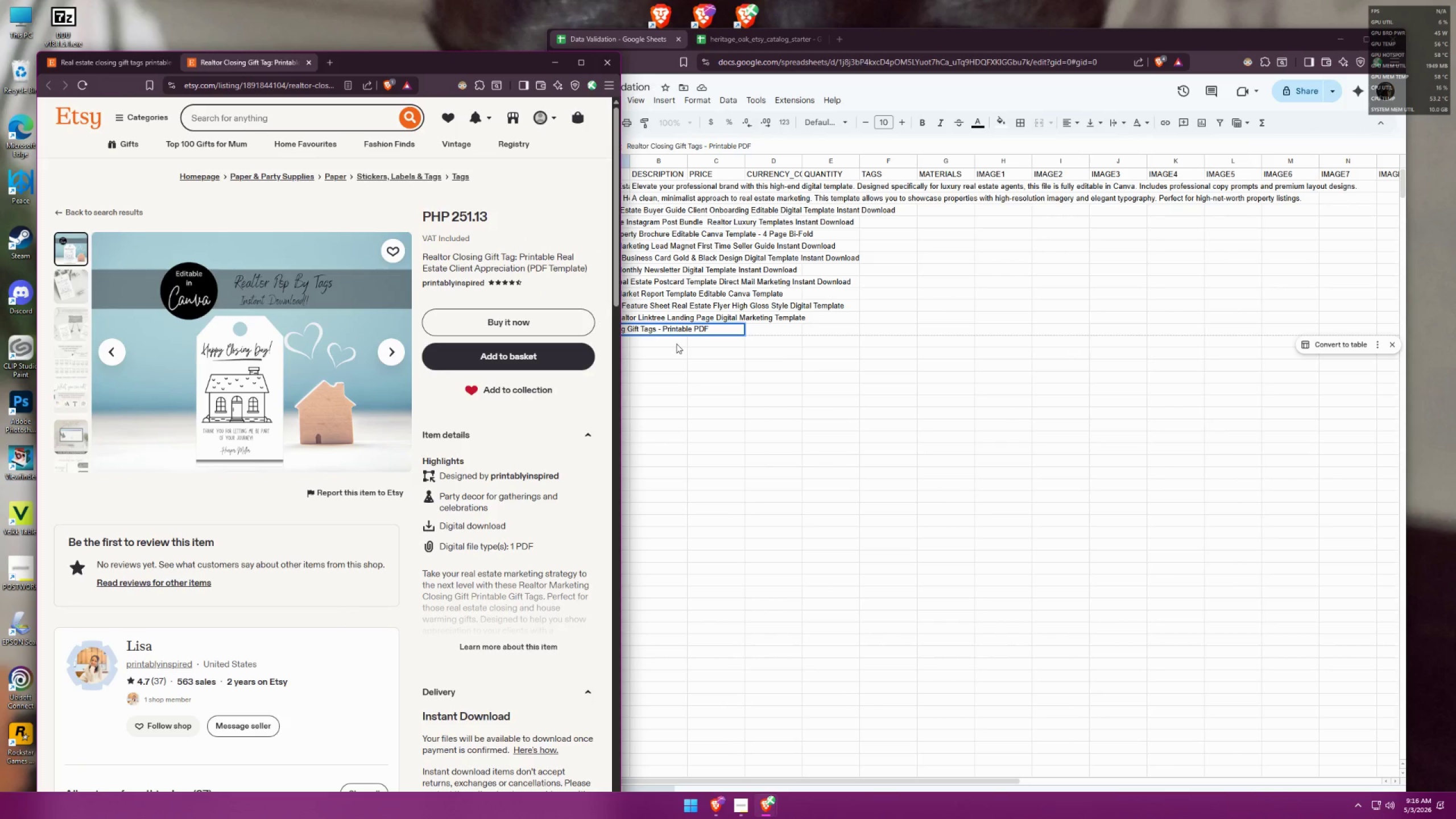 
left_click([680, 344])
 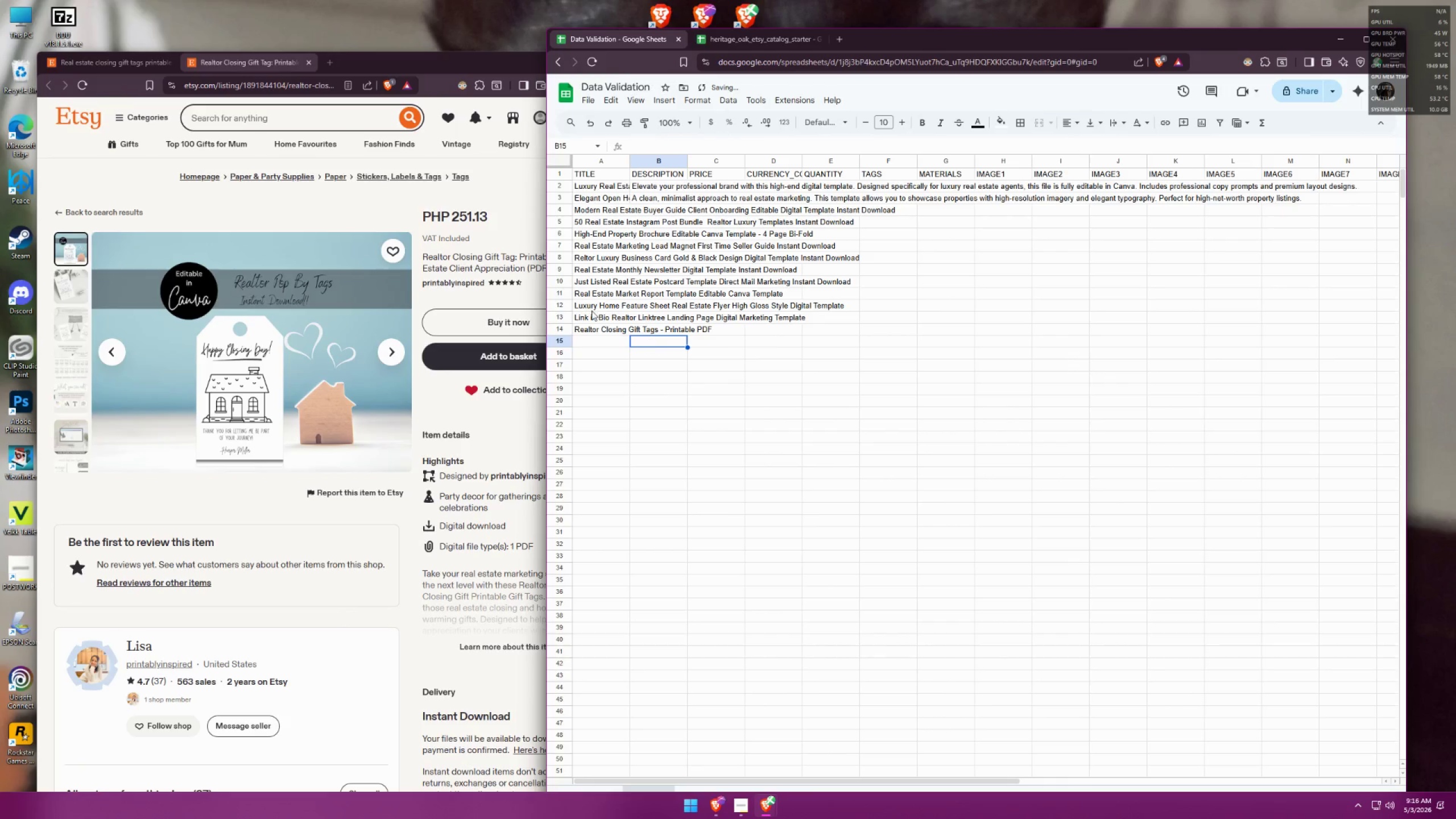 
left_click([520, 268])
 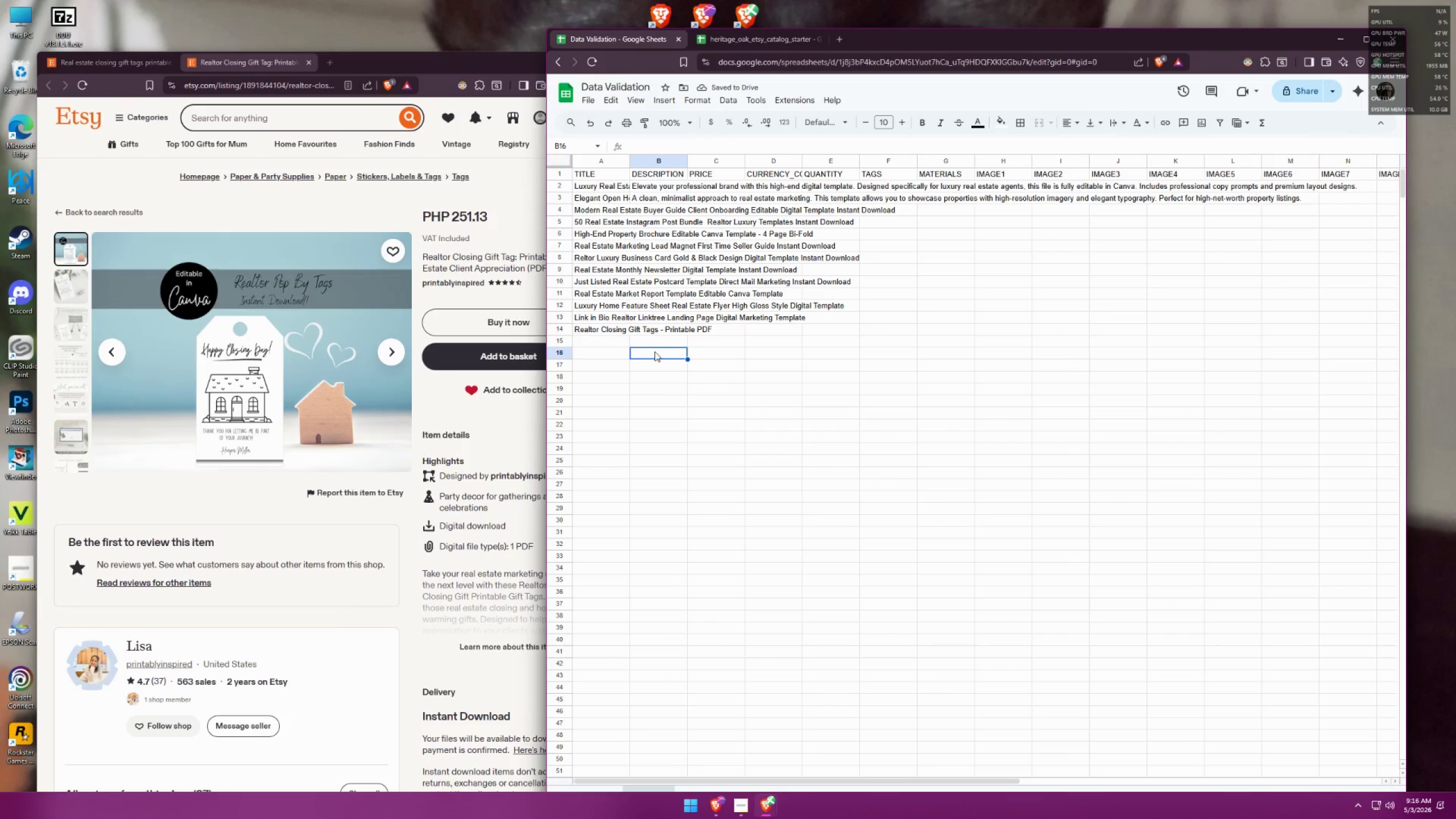 
double_click([617, 340])
 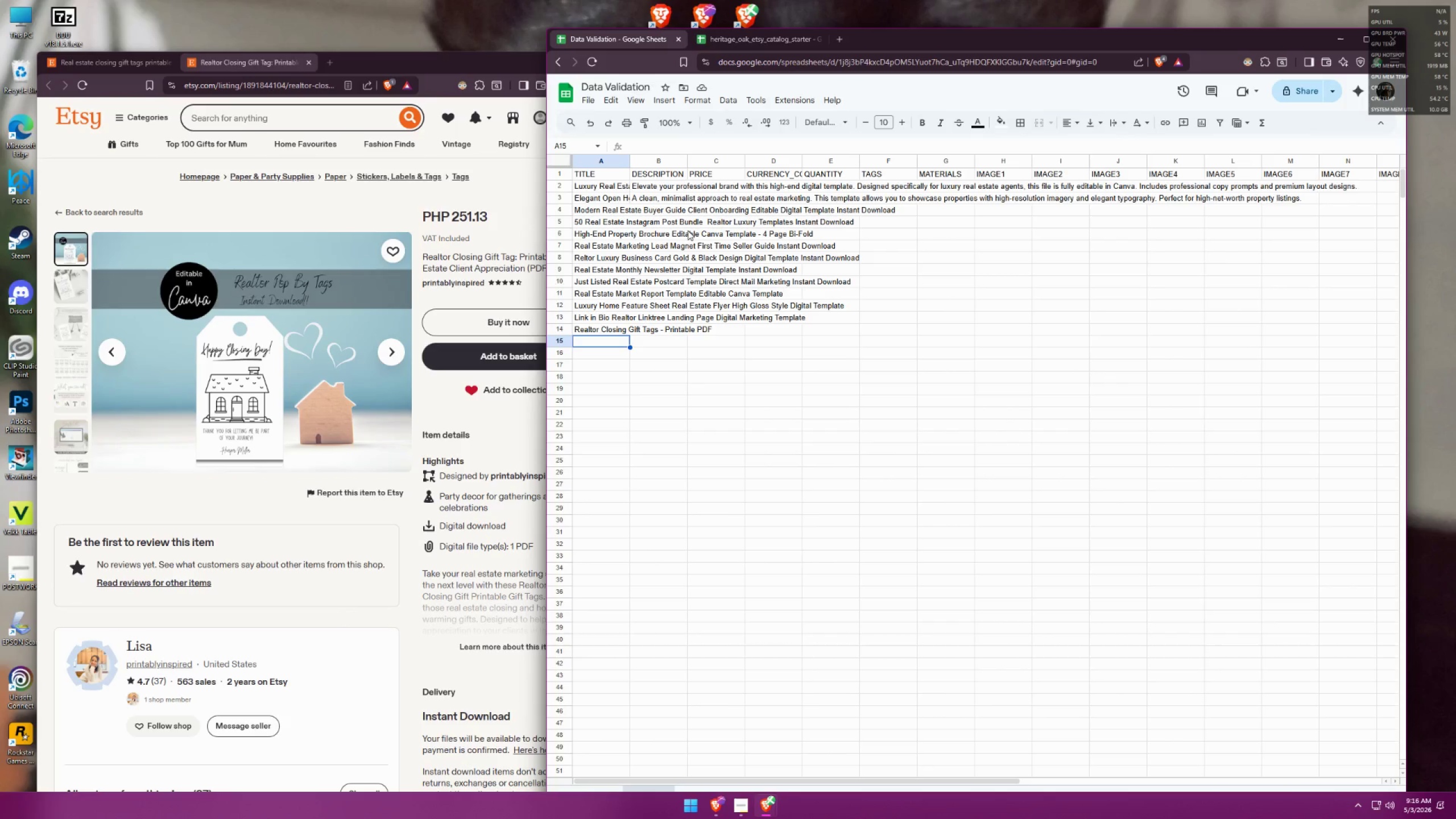 
wait(5.72)
 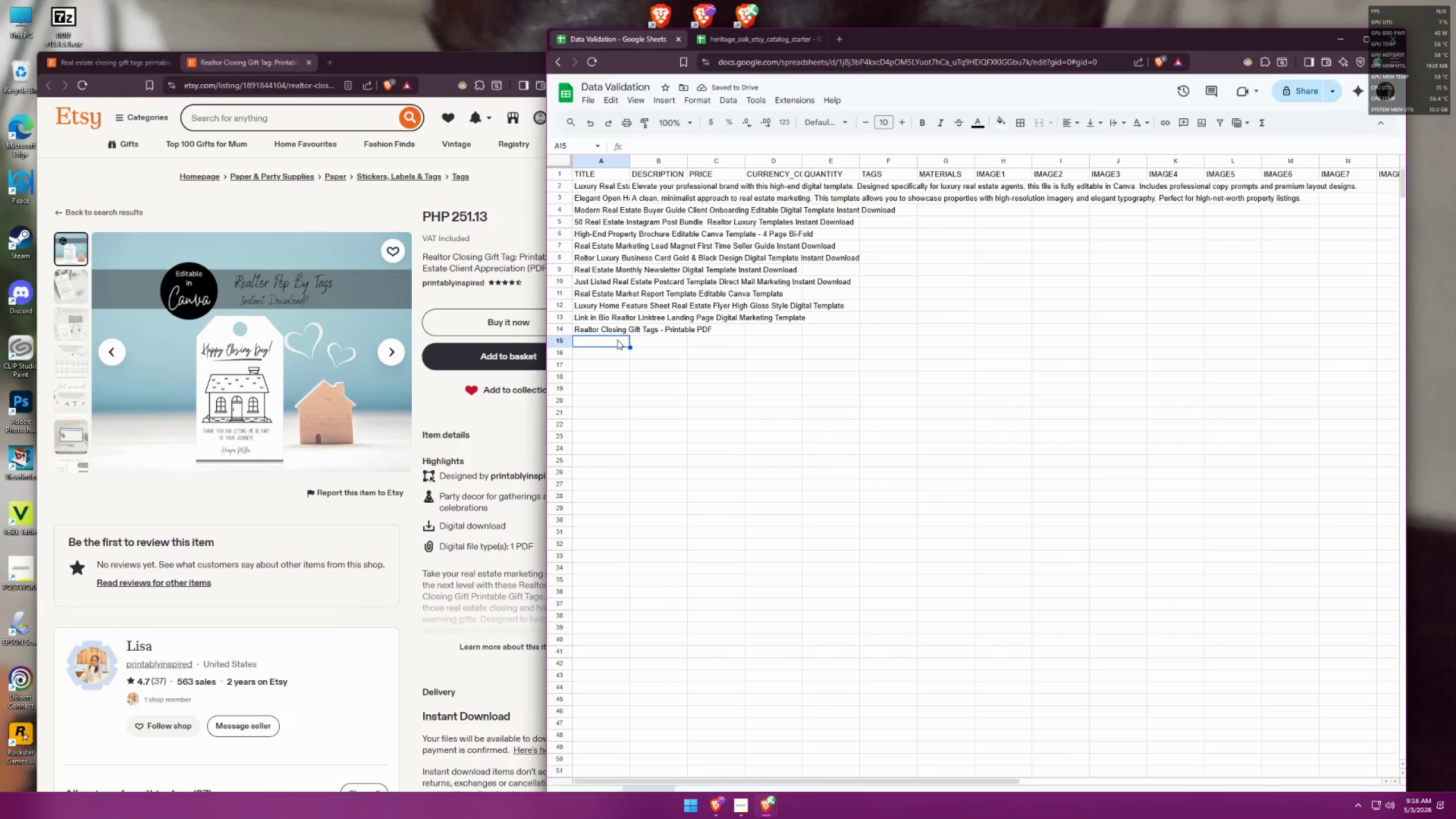 
double_click([603, 201])
 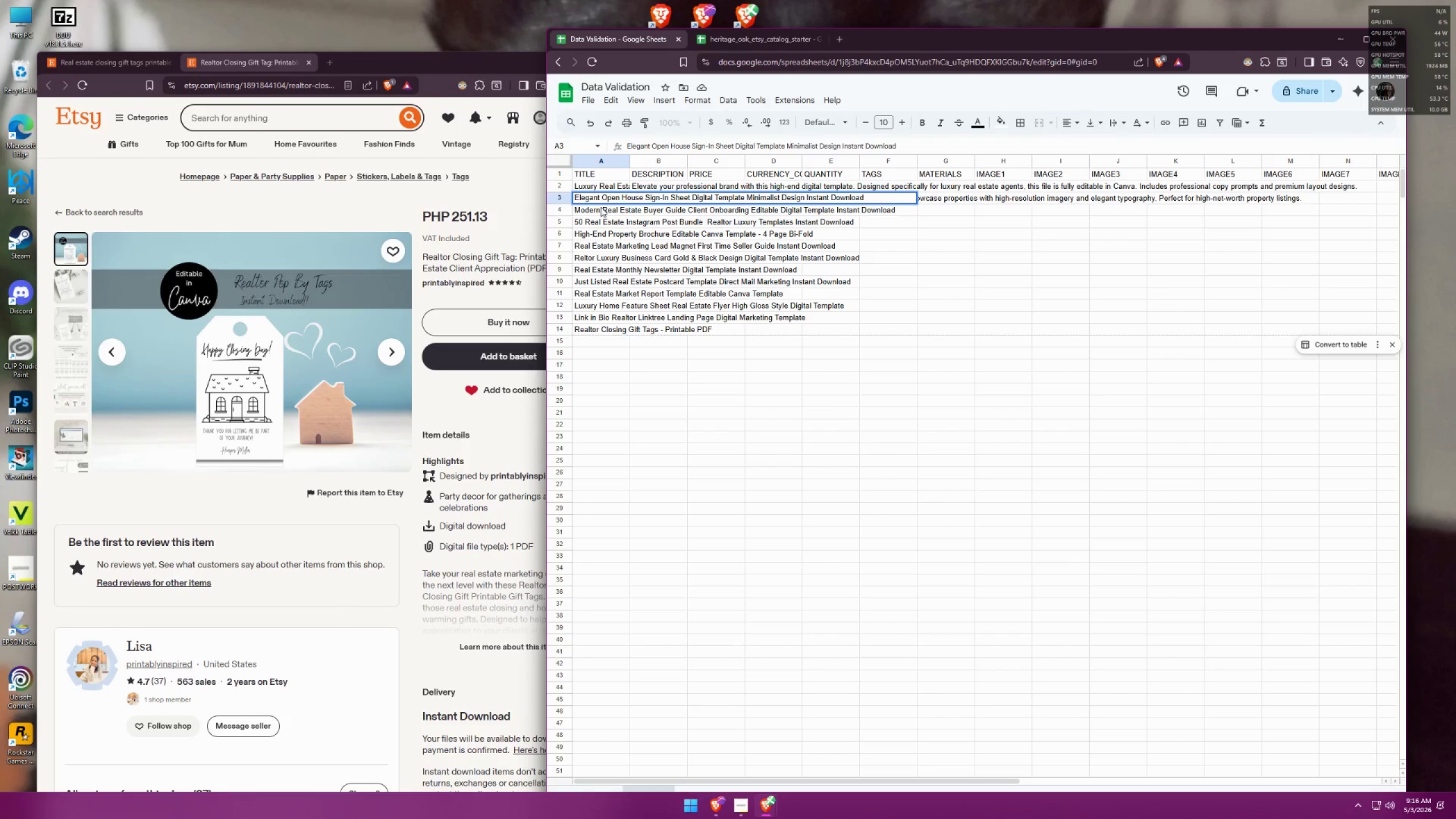 
double_click([598, 211])
 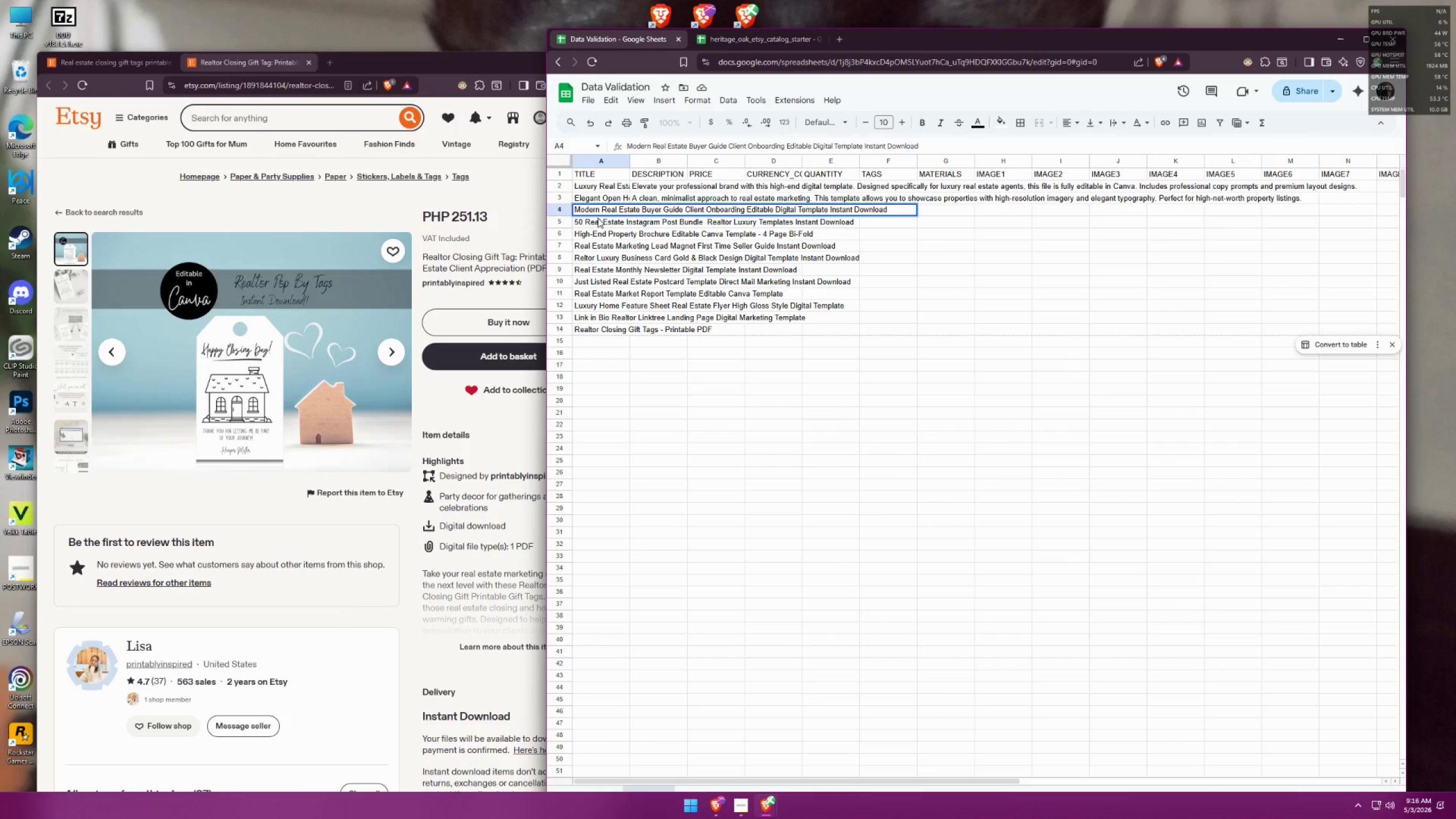 
double_click([598, 224])
 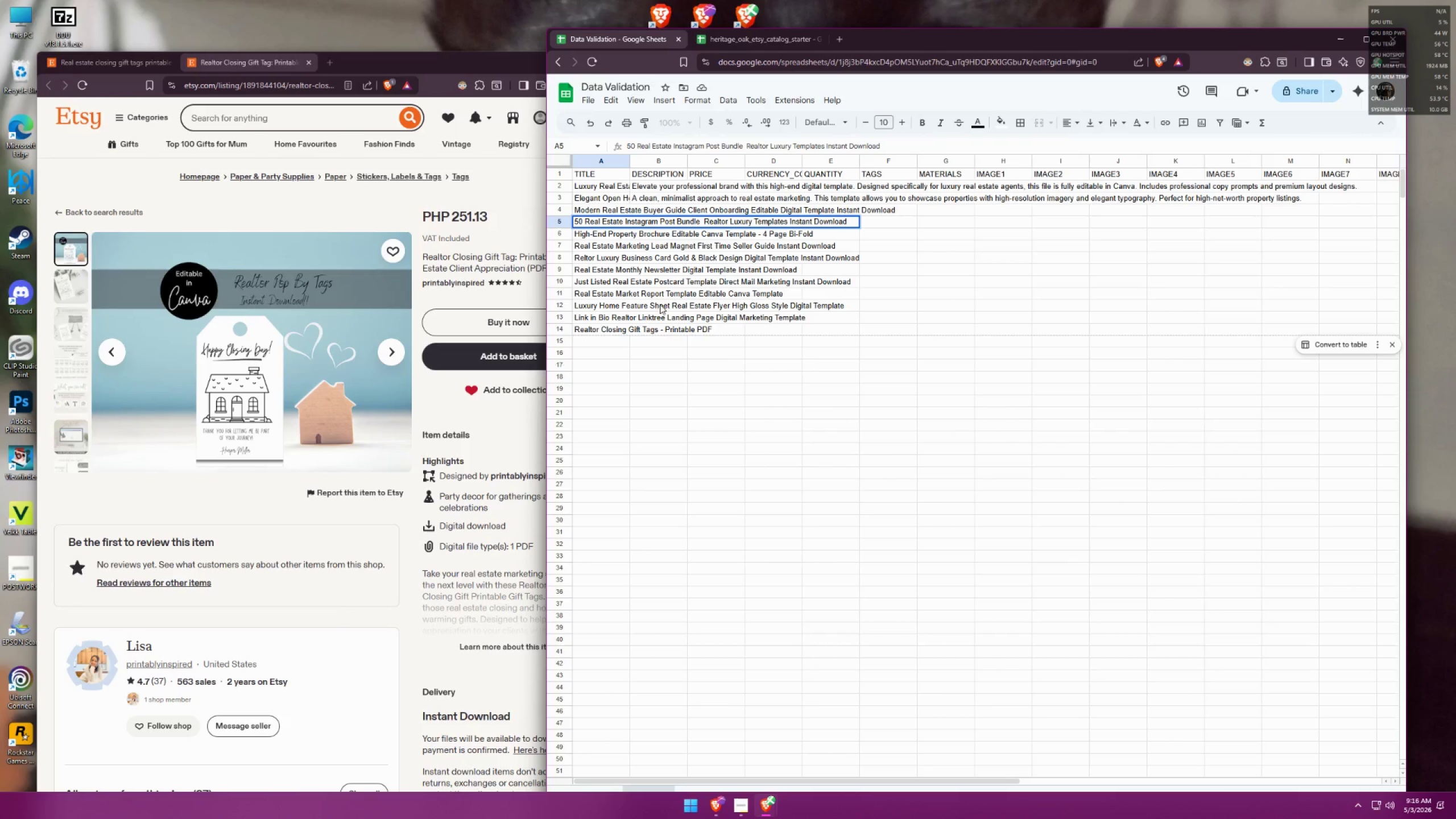 
left_click([694, 354])
 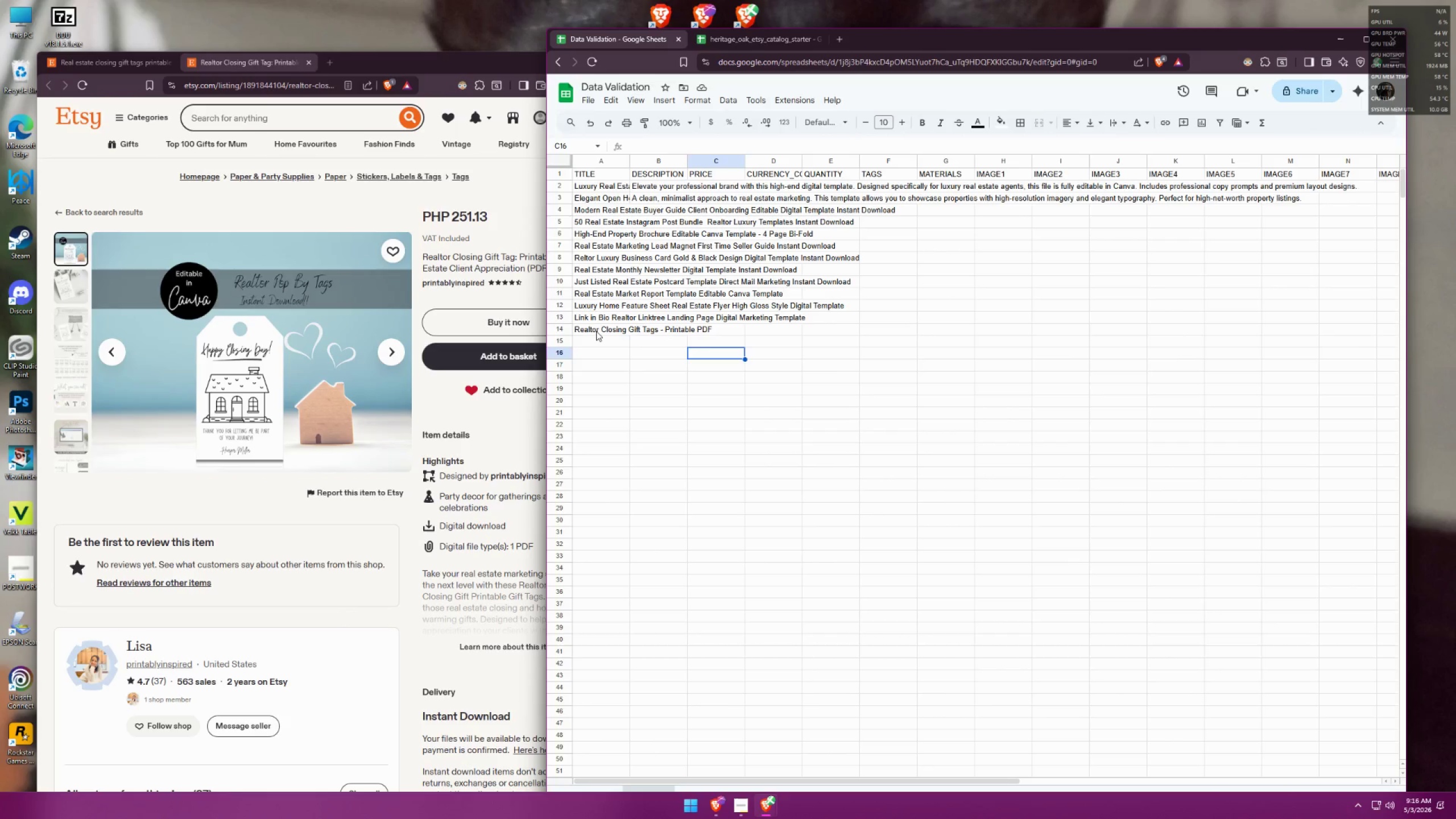 
double_click([596, 330])
 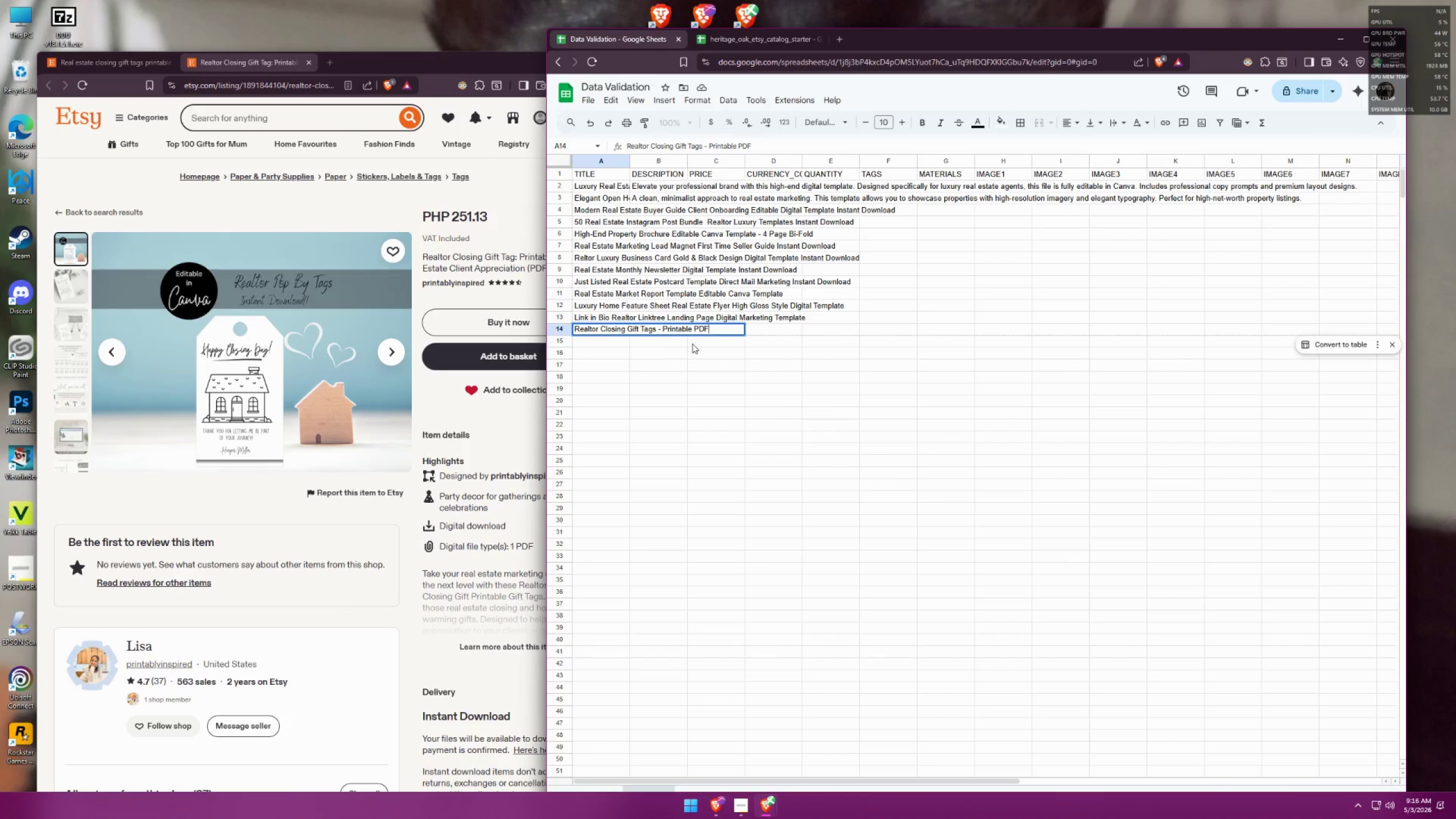 
type( Instant Download)
 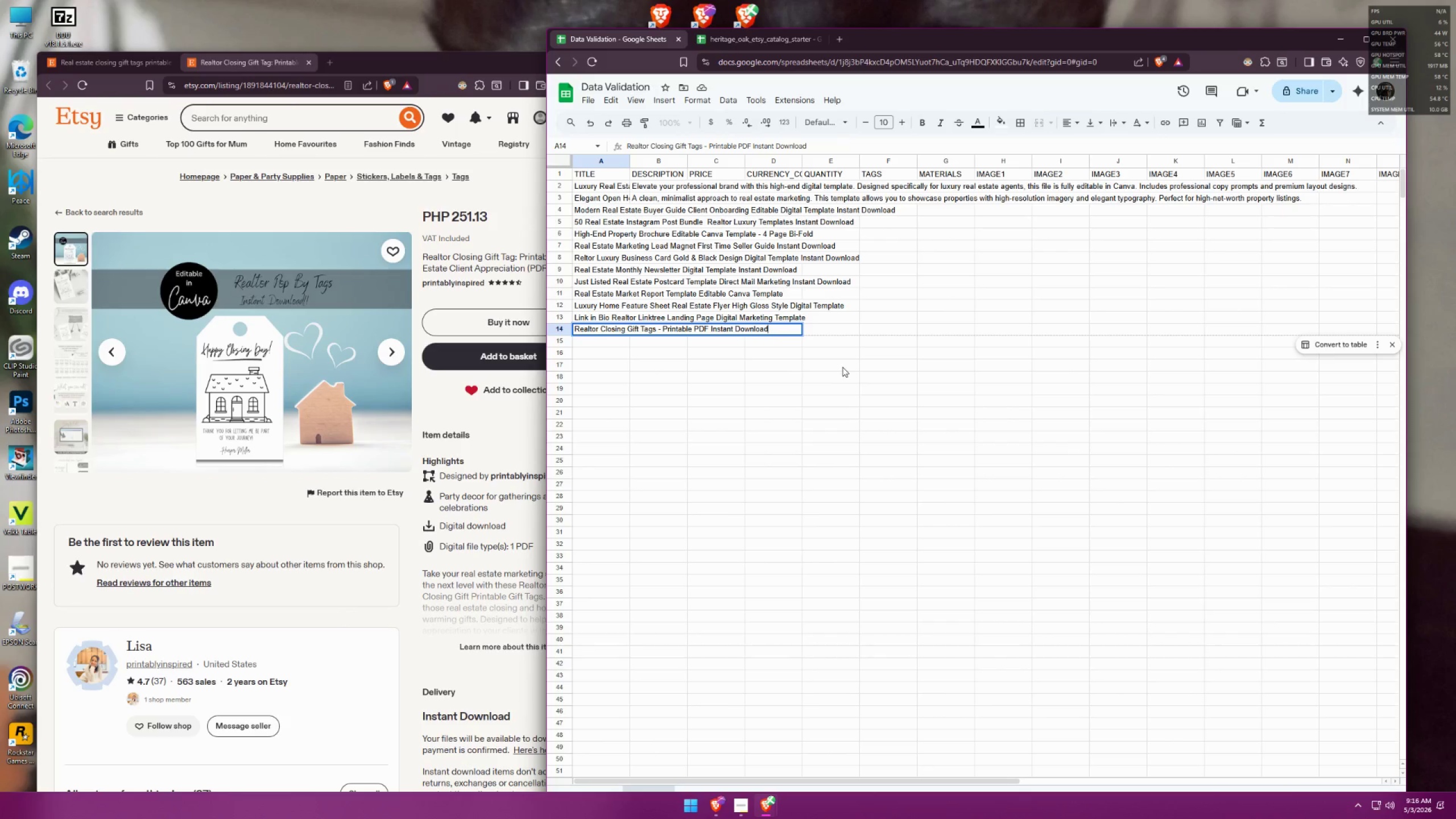 
left_click([760, 363])
 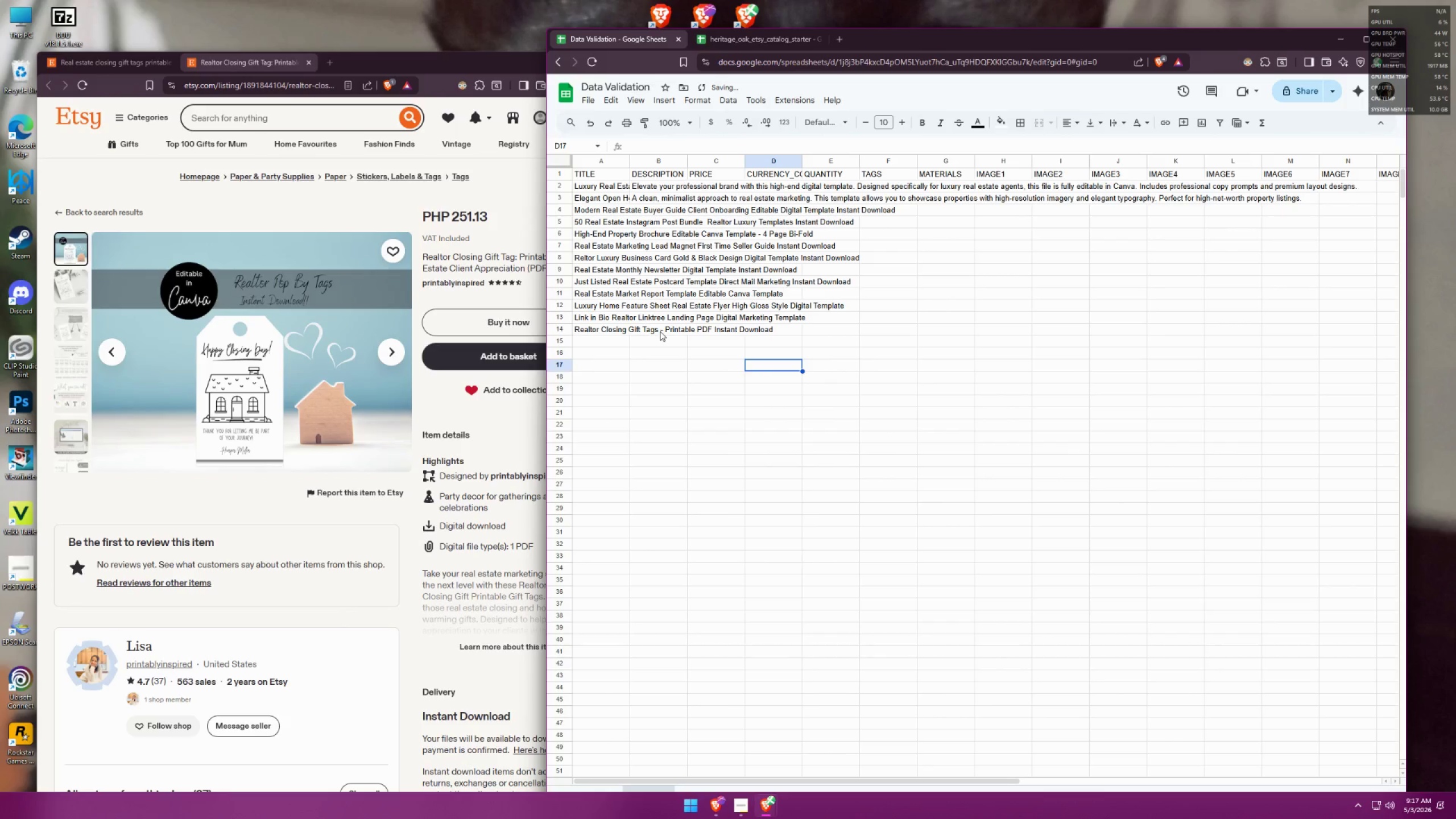 
double_click([663, 332])
 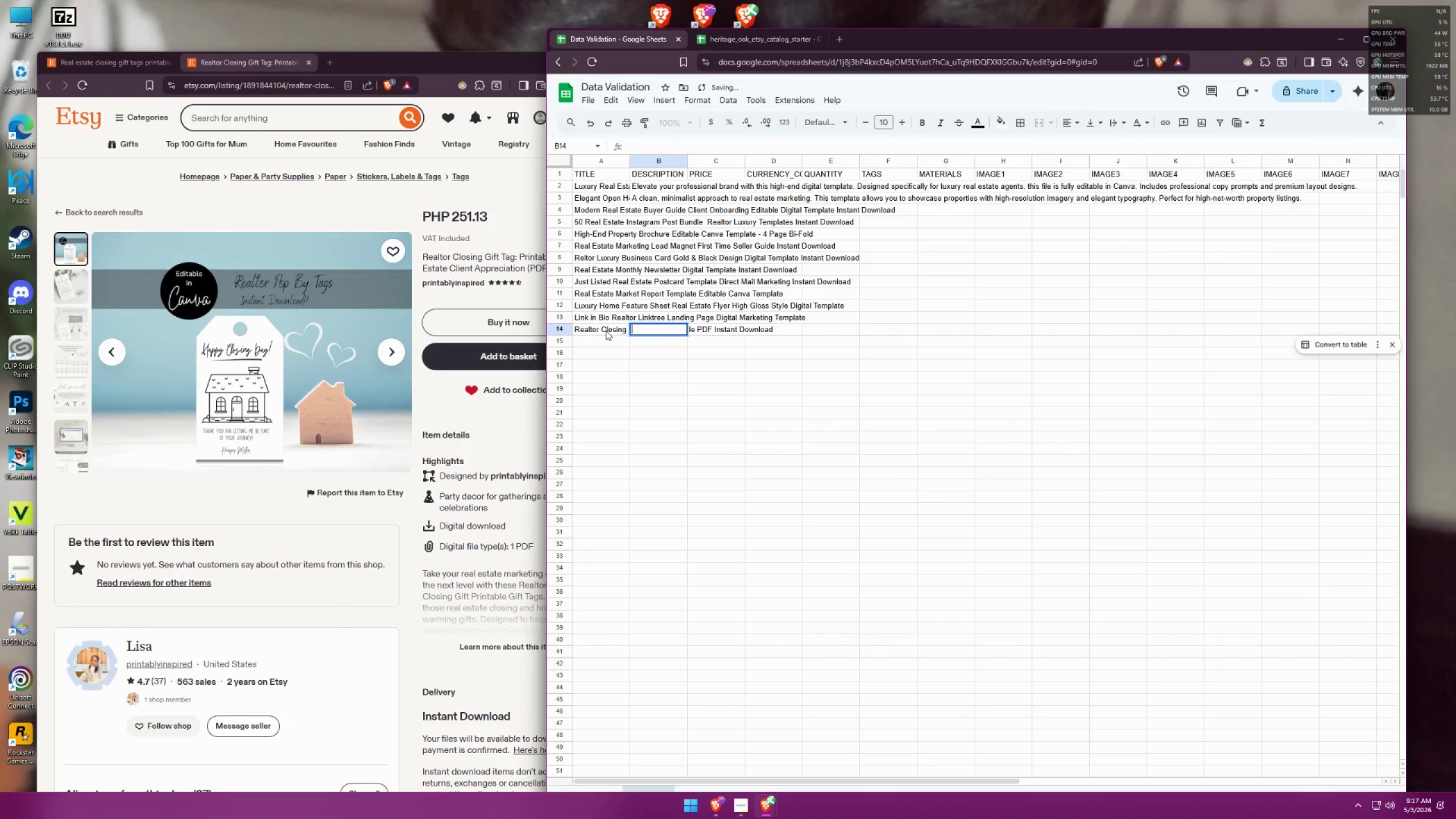 
double_click([606, 330])
 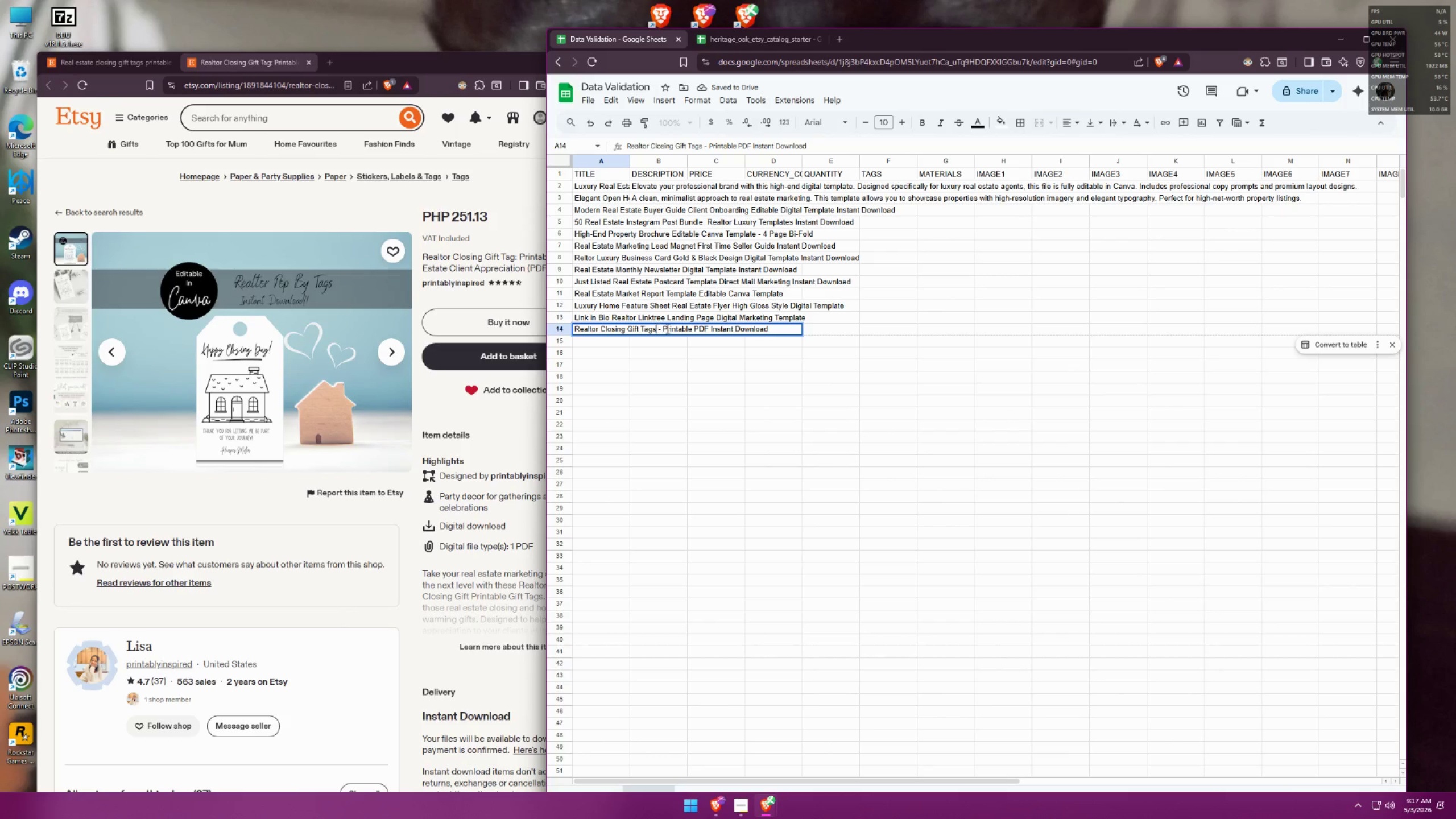 
double_click([664, 328])
 